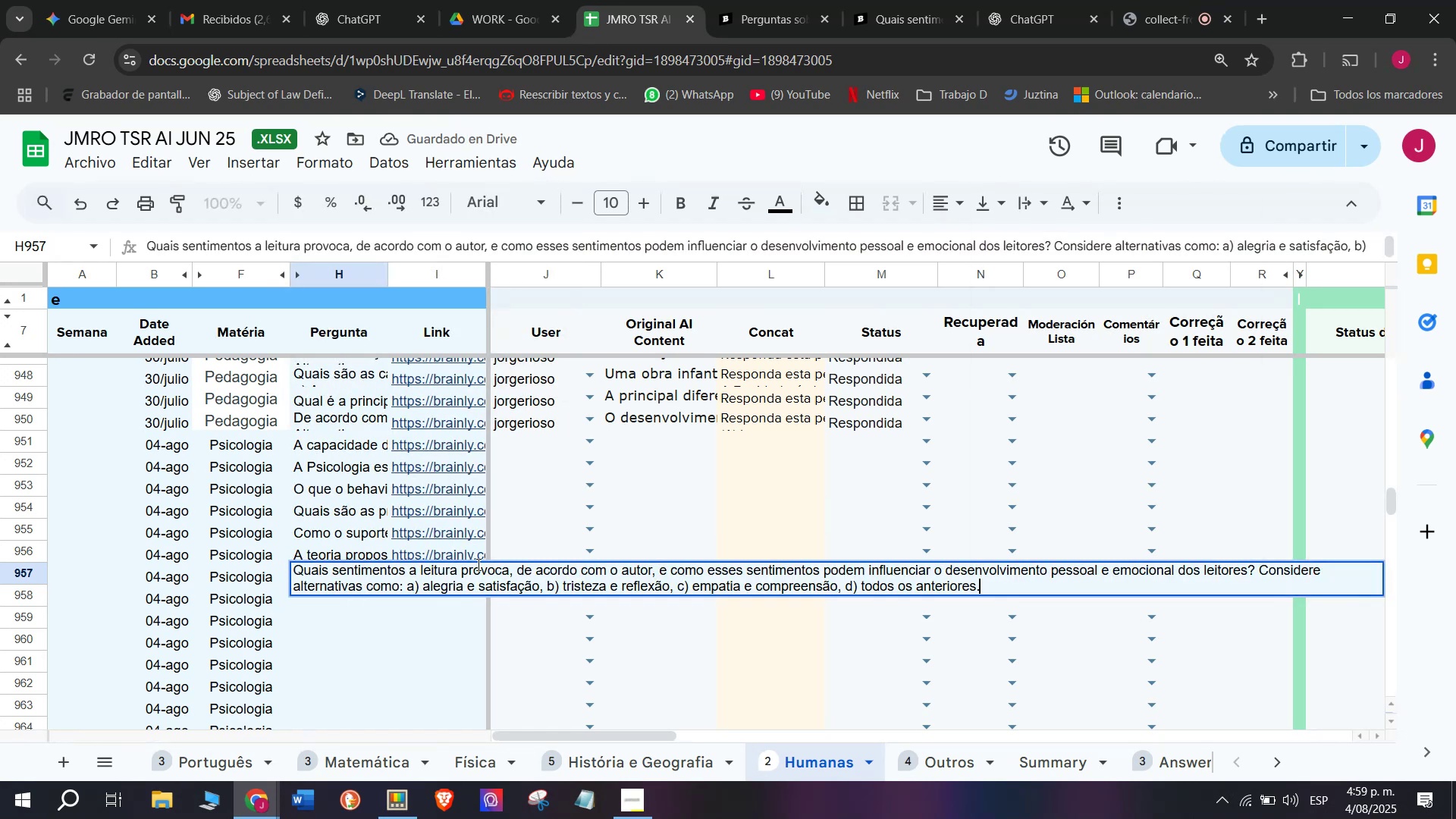 
key(Enter)
 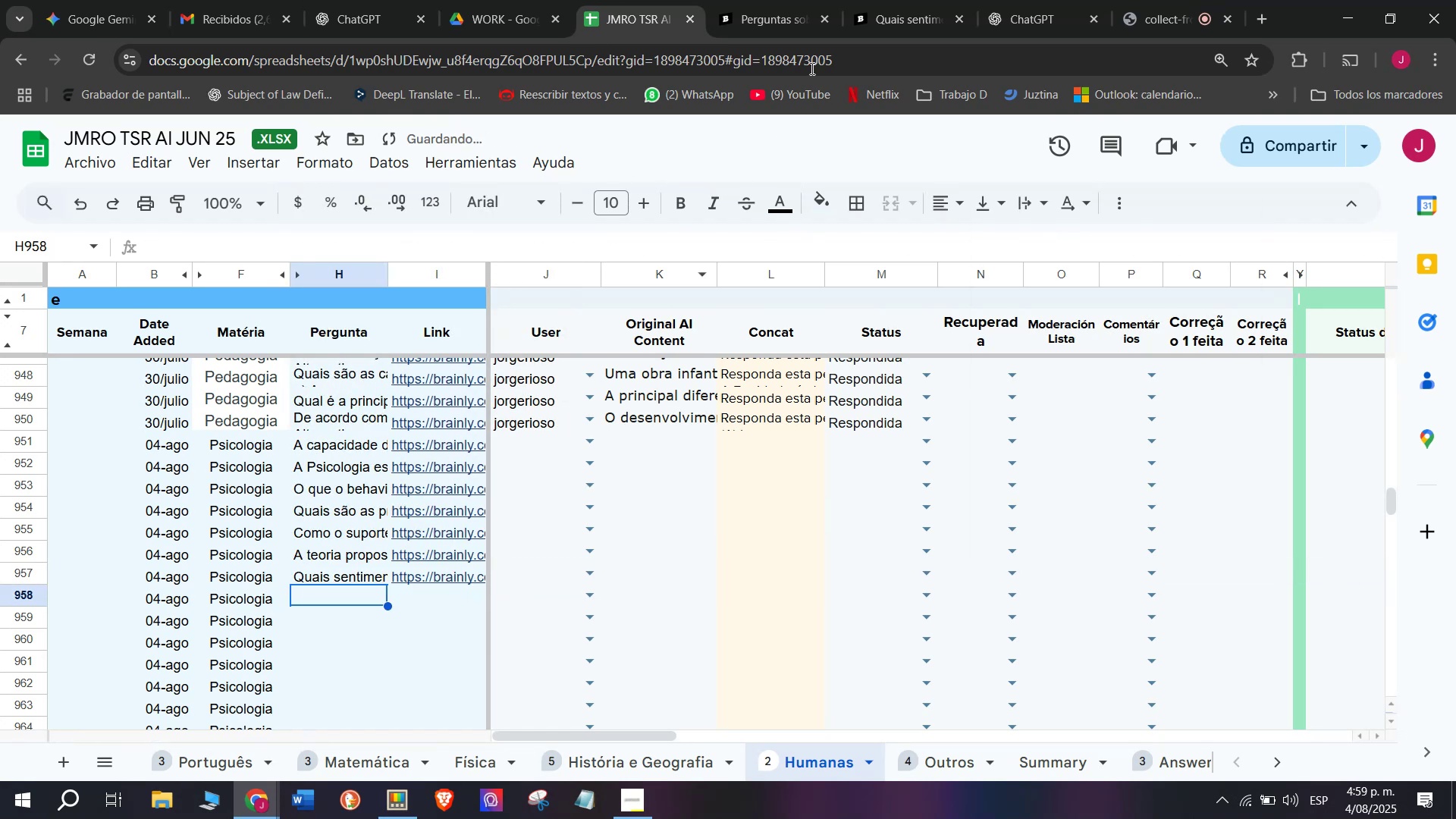 
left_click([886, 0])
 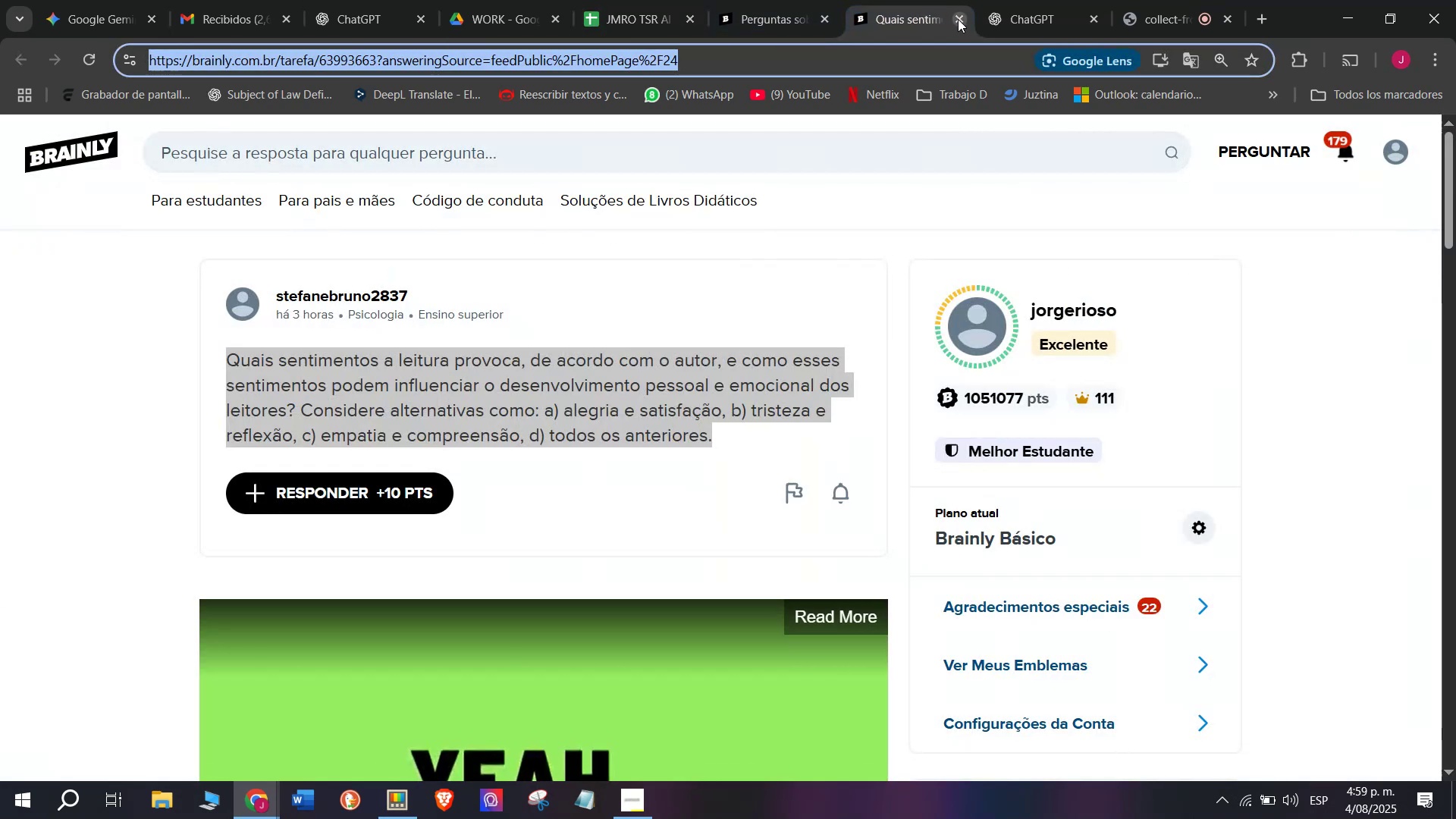 
double_click([744, 0])
 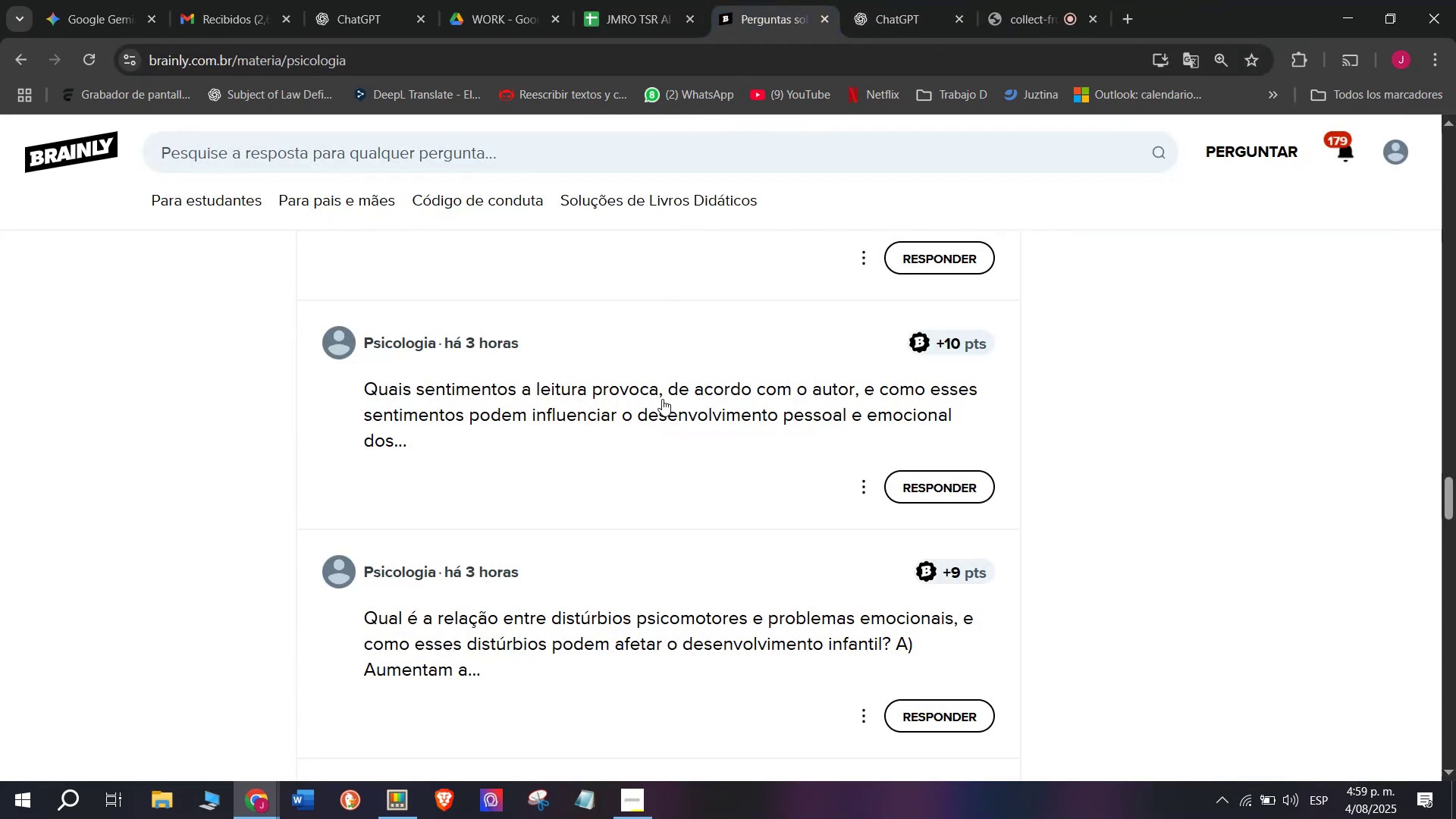 
scroll: coordinate [669, 427], scroll_direction: down, amount: 1.0
 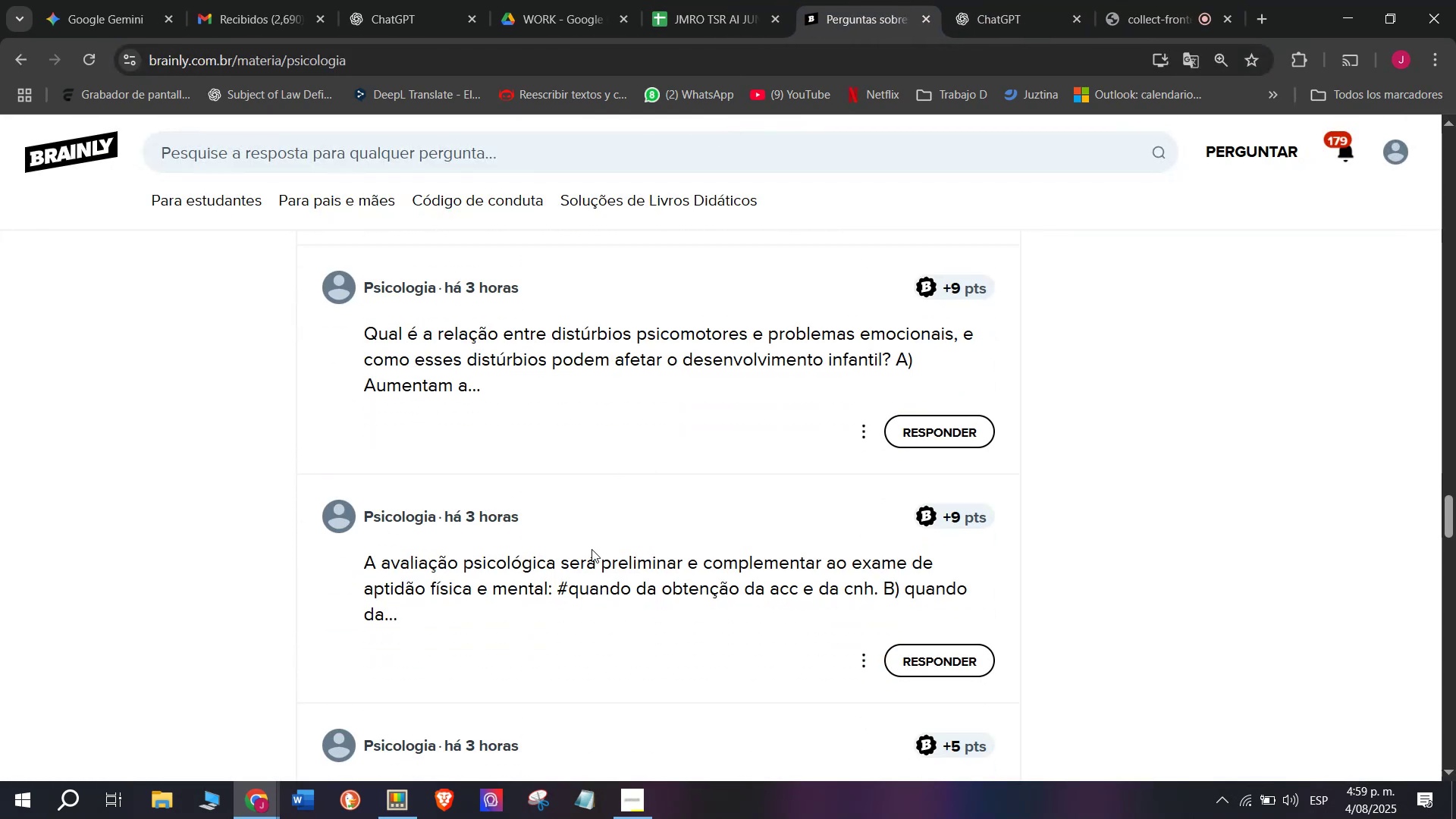 
right_click([590, 560])
 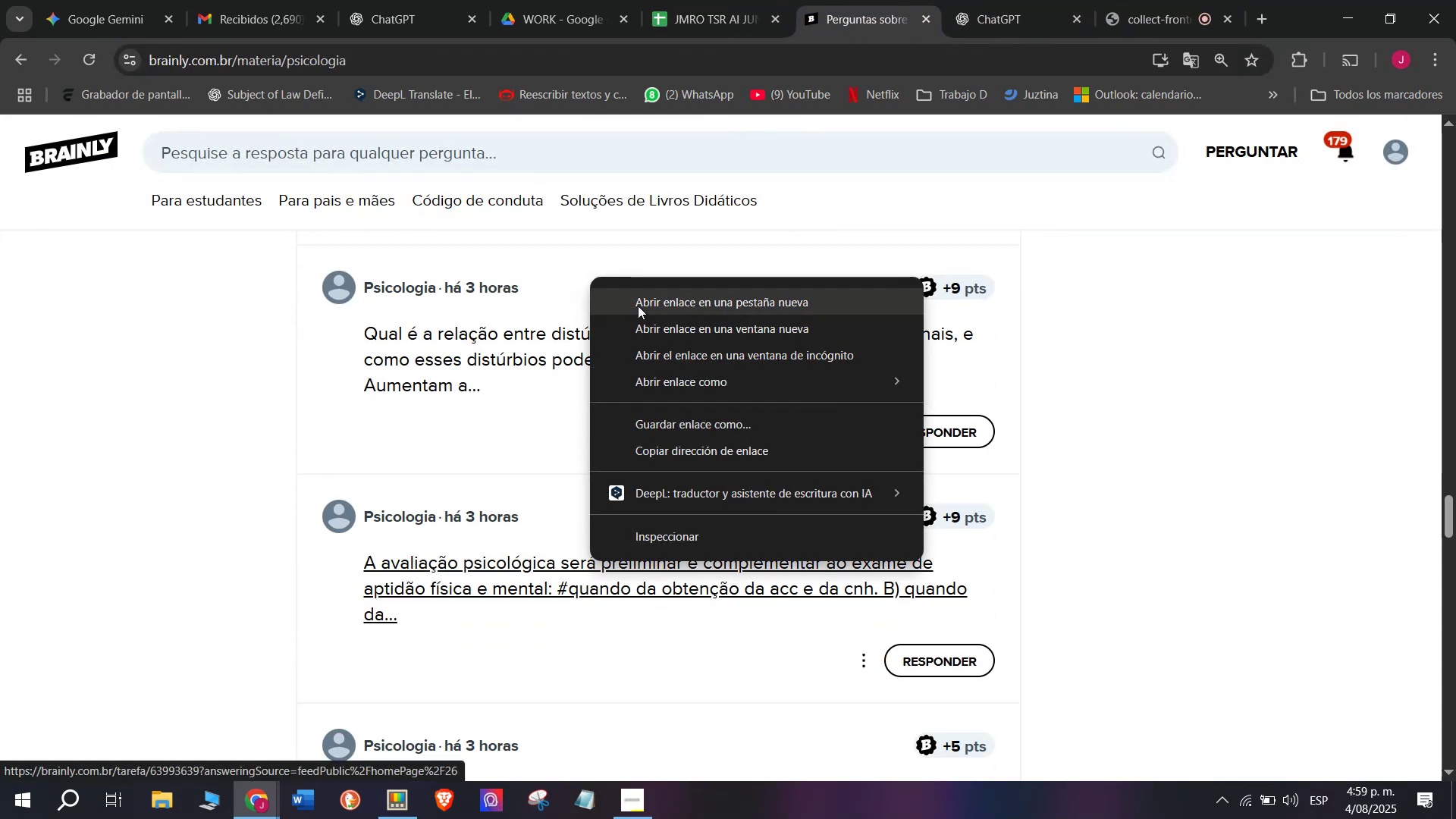 
left_click([638, 303])
 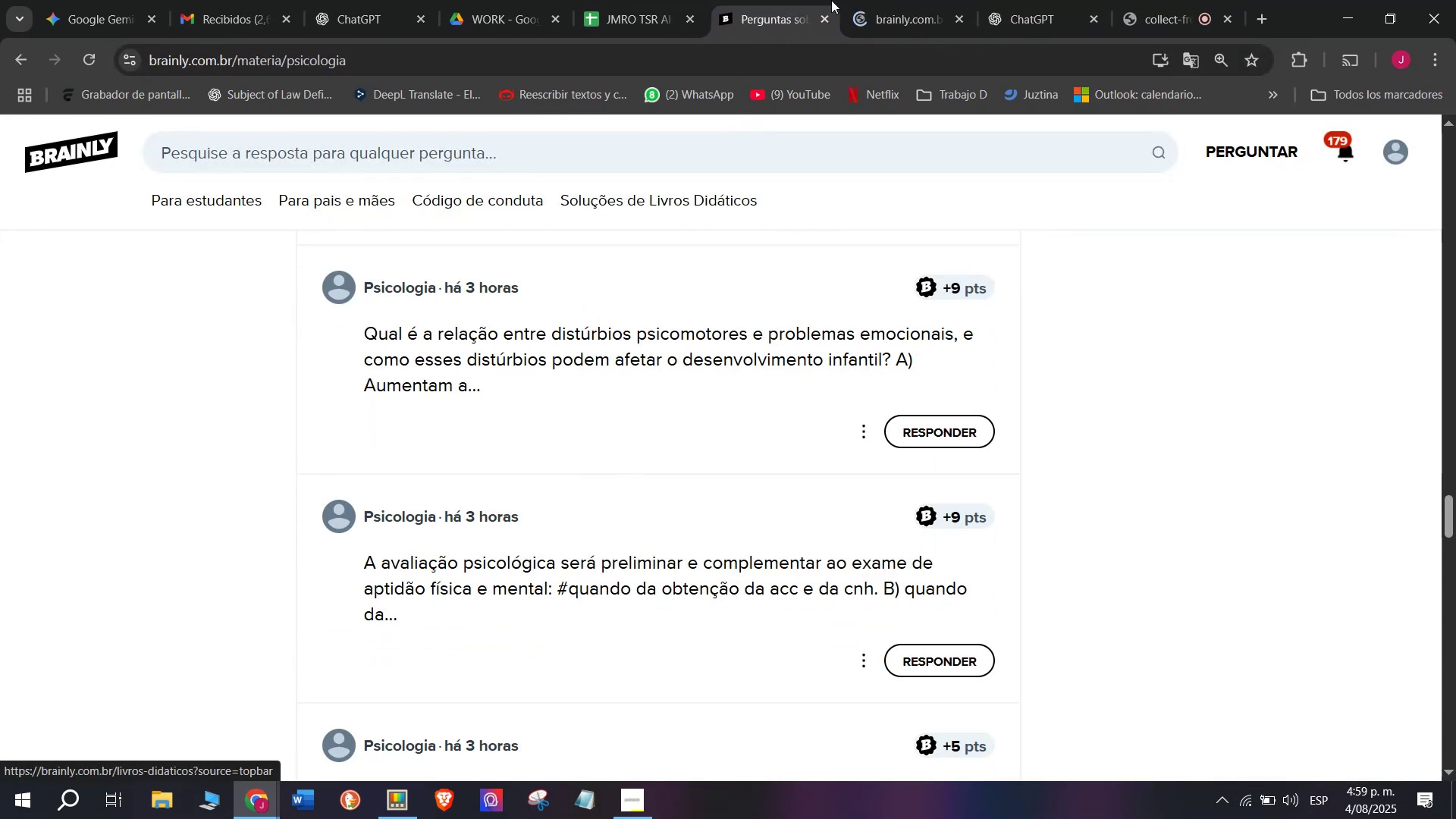 
left_click([882, 0])
 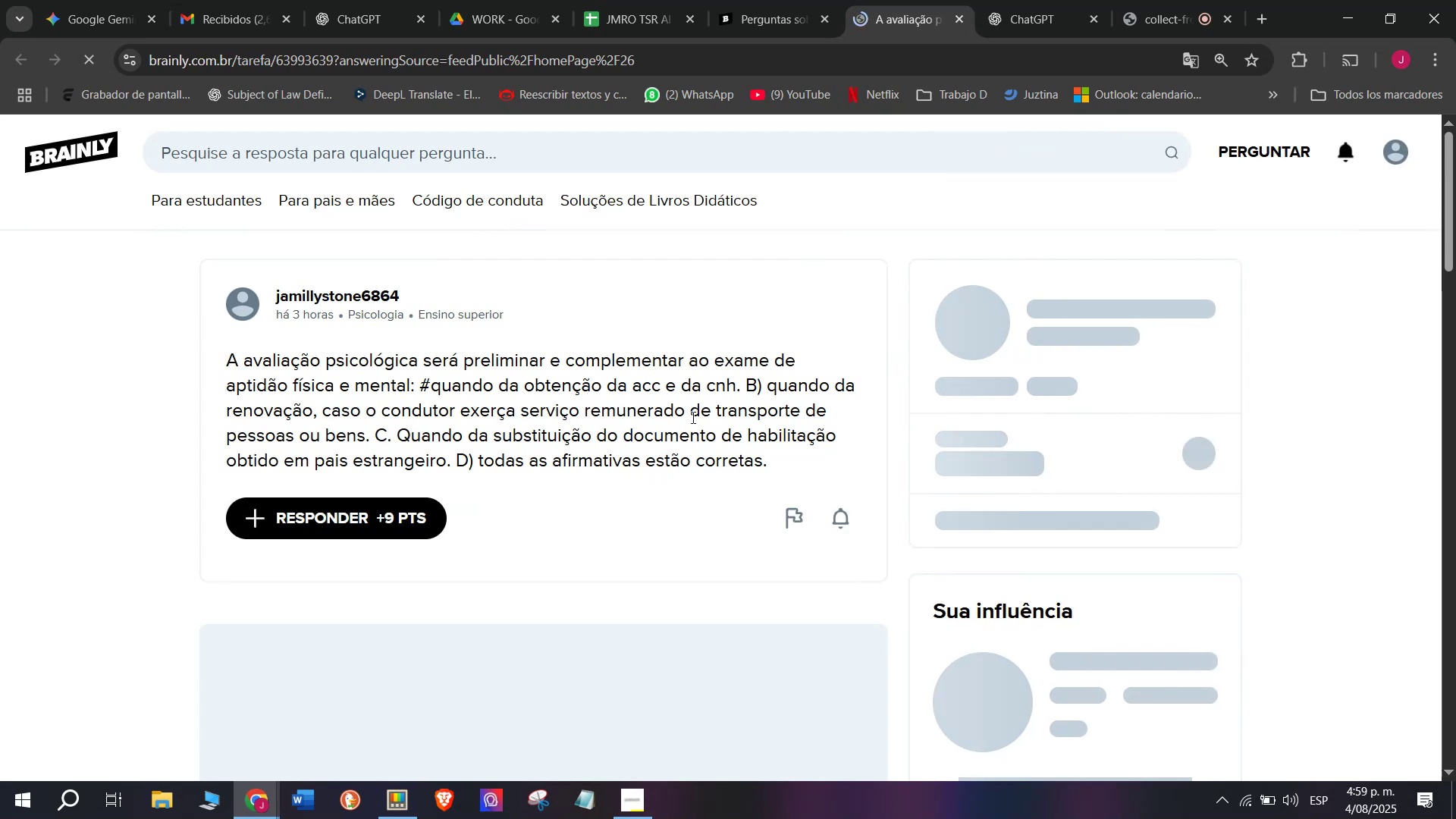 
left_click_drag(start_coordinate=[770, 459], to_coordinate=[206, 366])
 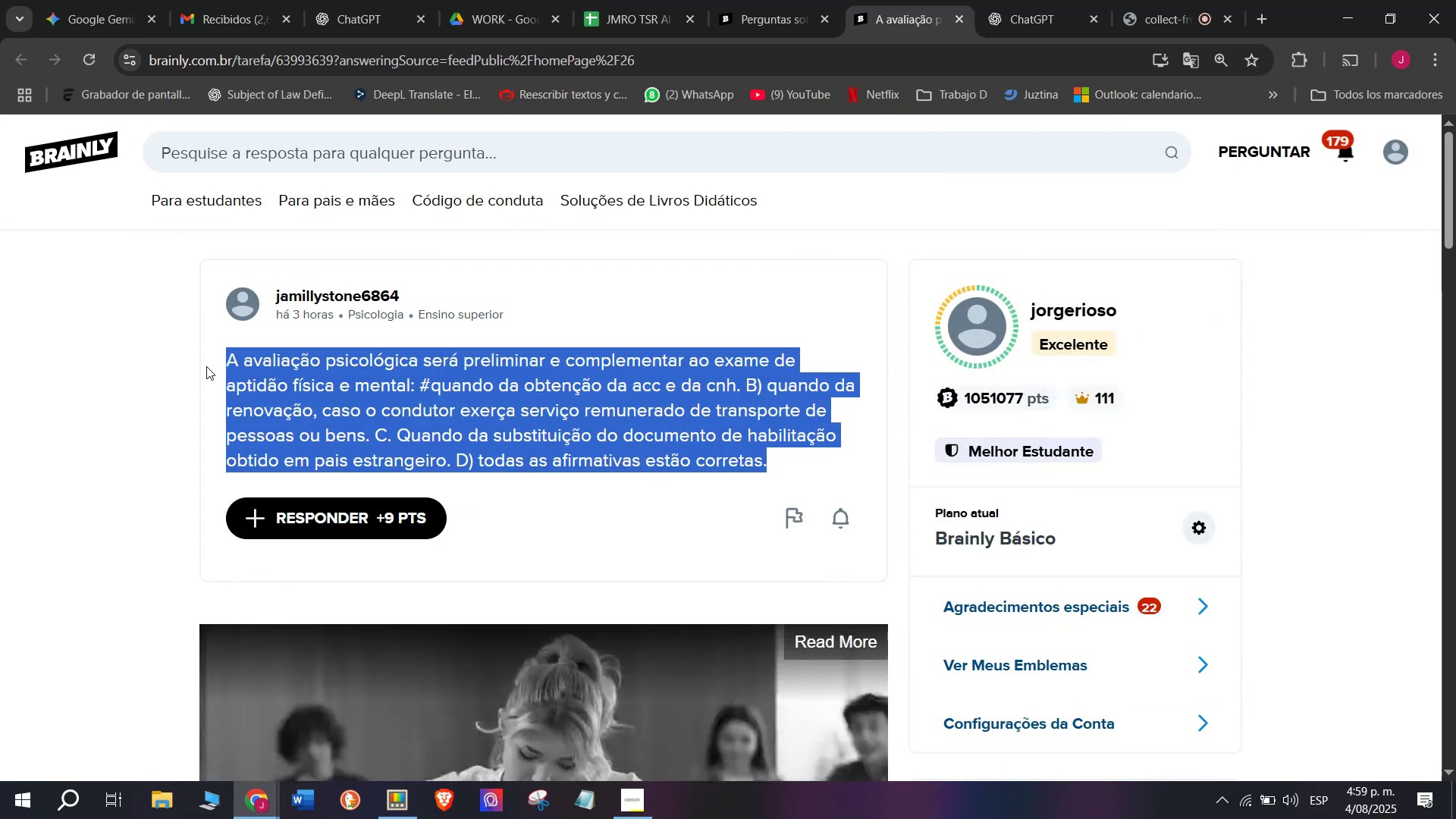 
key(Control+C)
 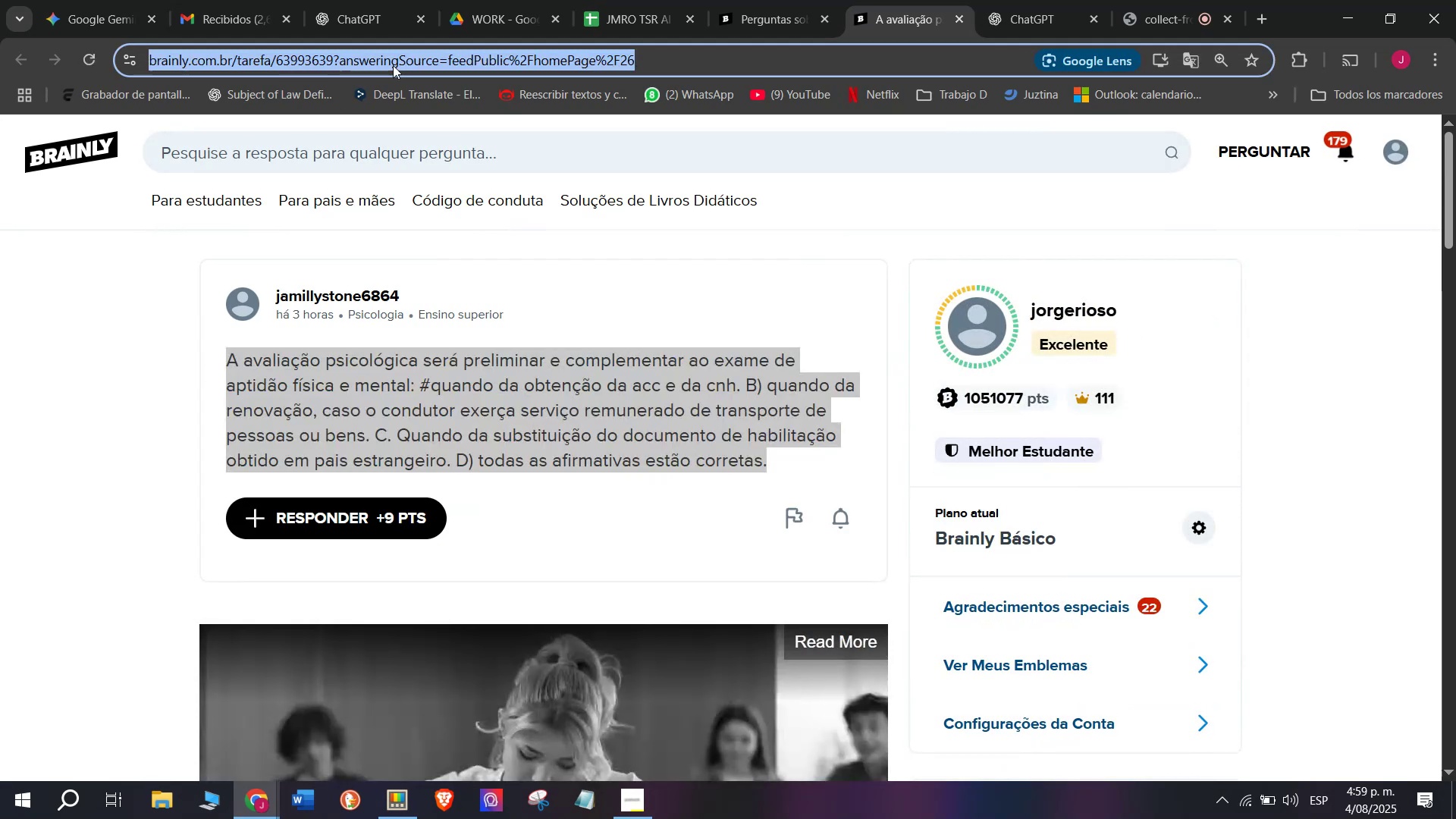 
left_click([444, 60])
 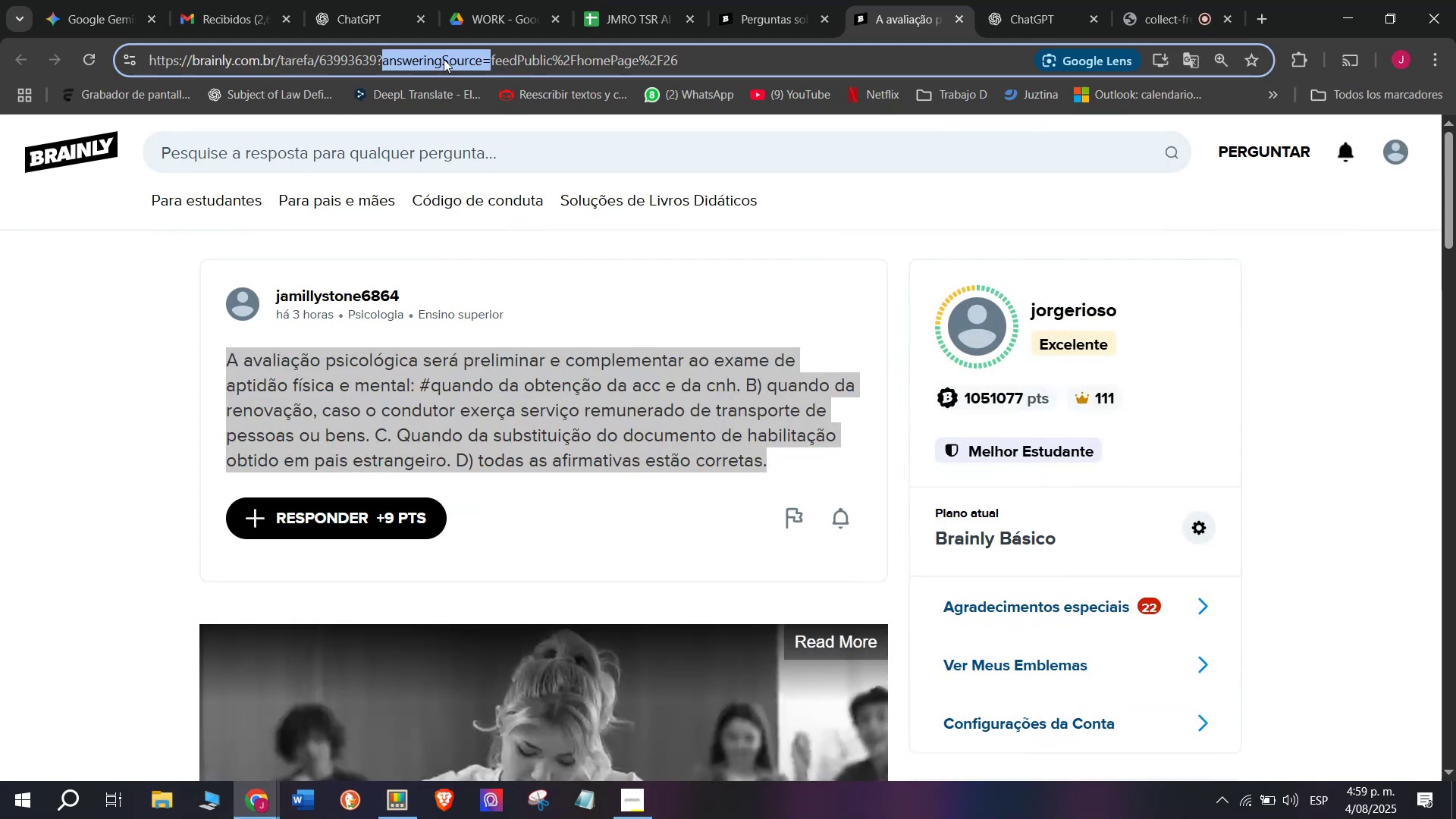 
triple_click([444, 59])
 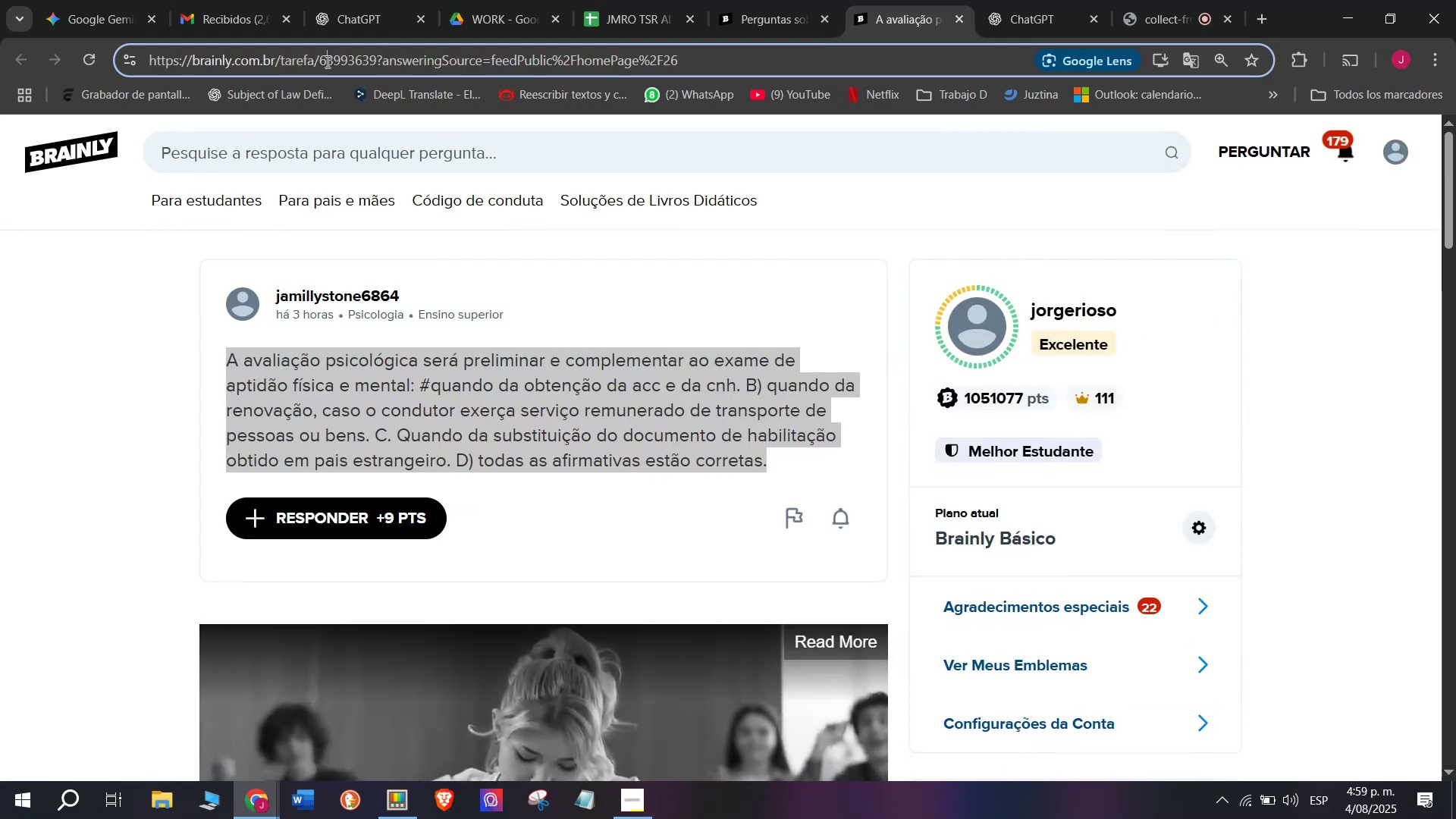 
double_click([326, 62])
 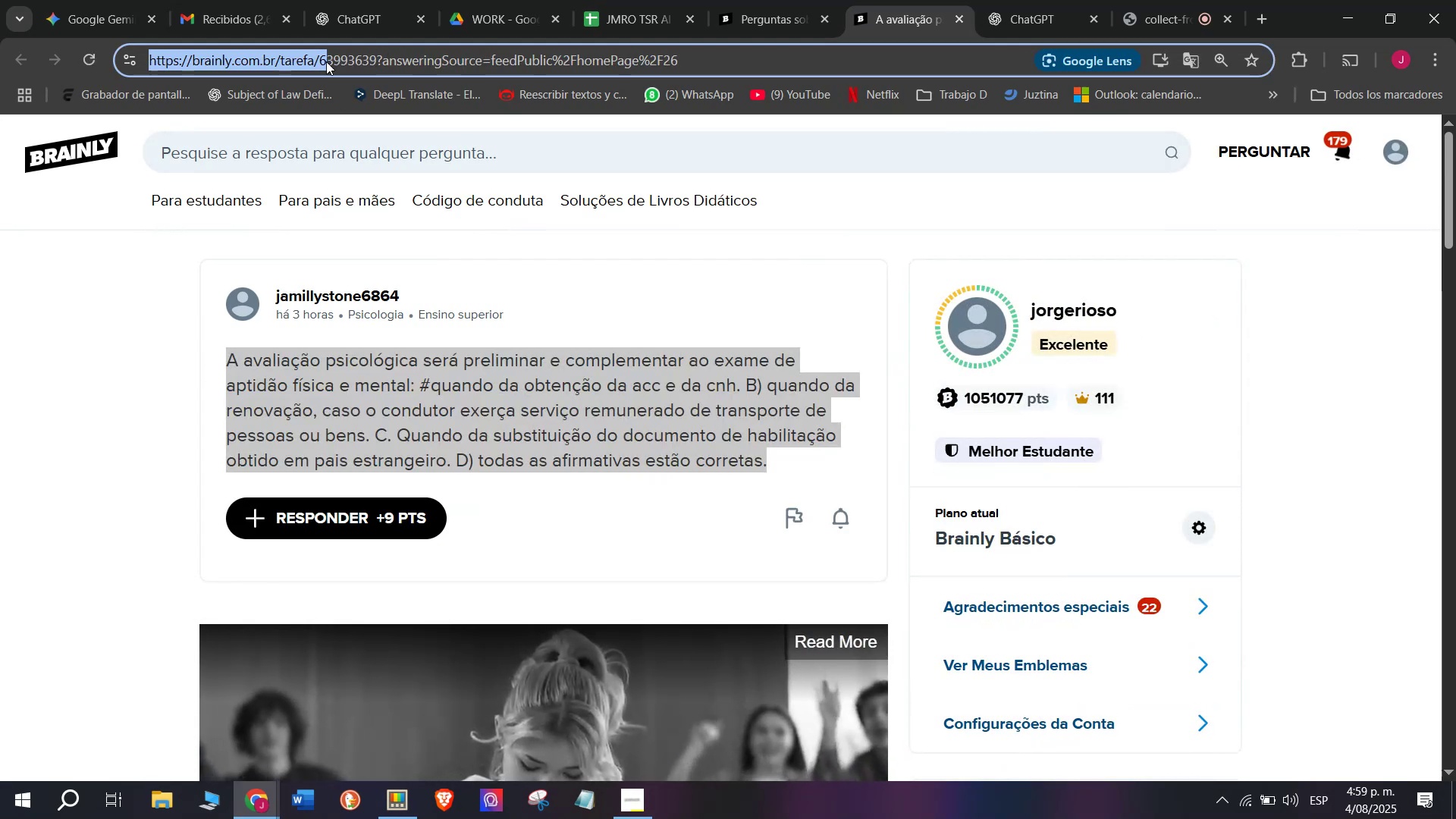 
triple_click([326, 61])
 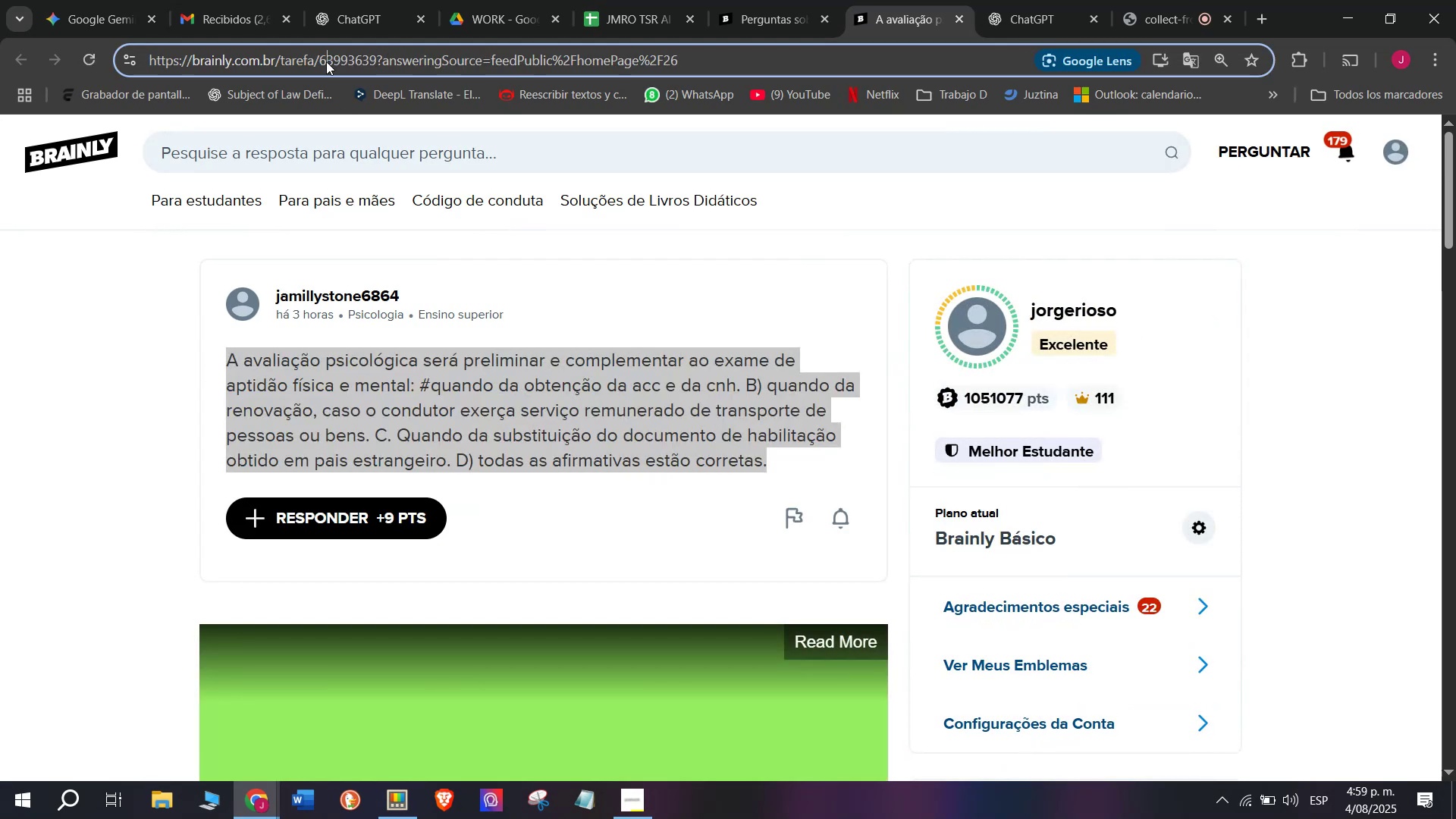 
triple_click([326, 61])
 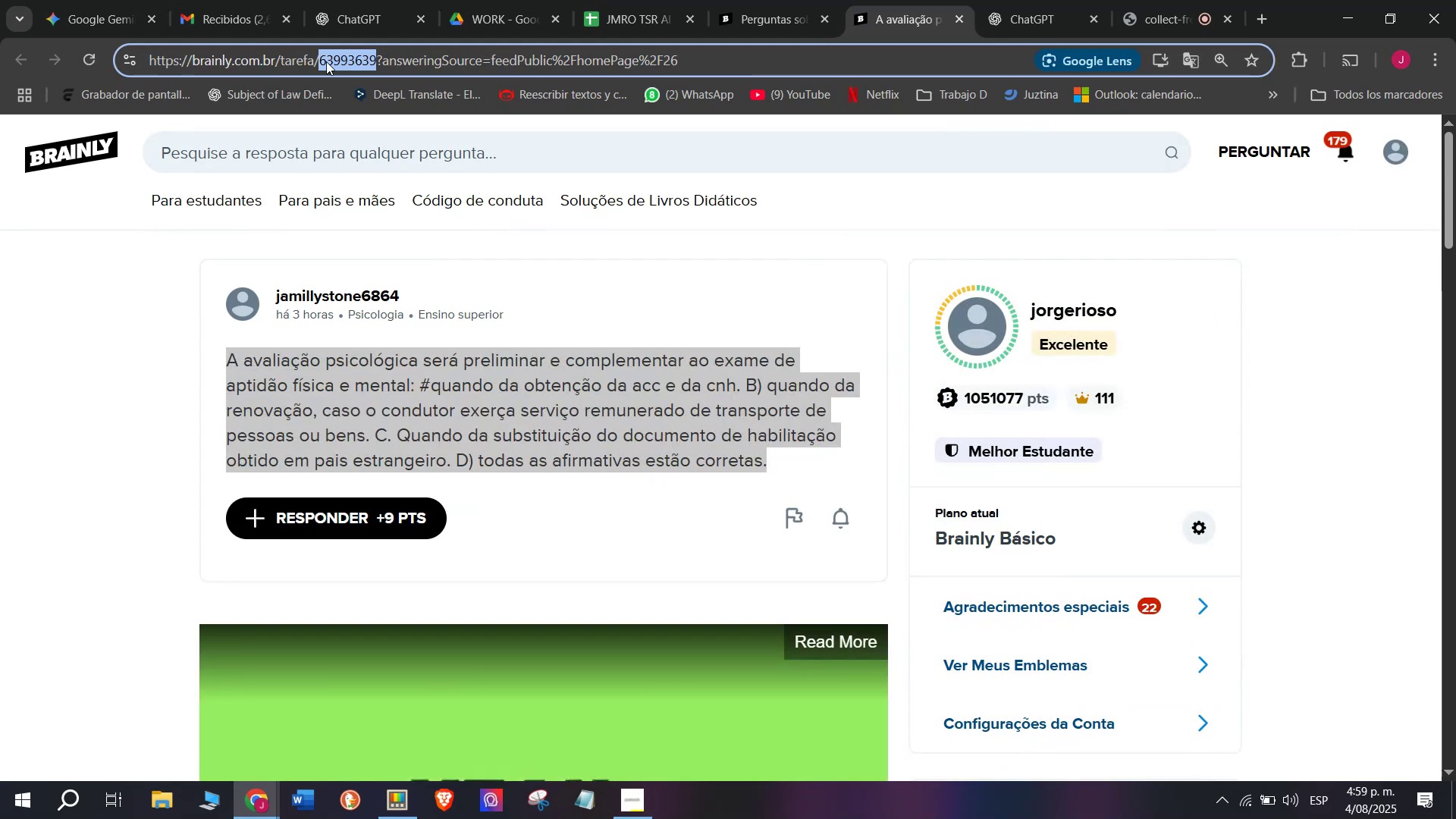 
triple_click([326, 61])
 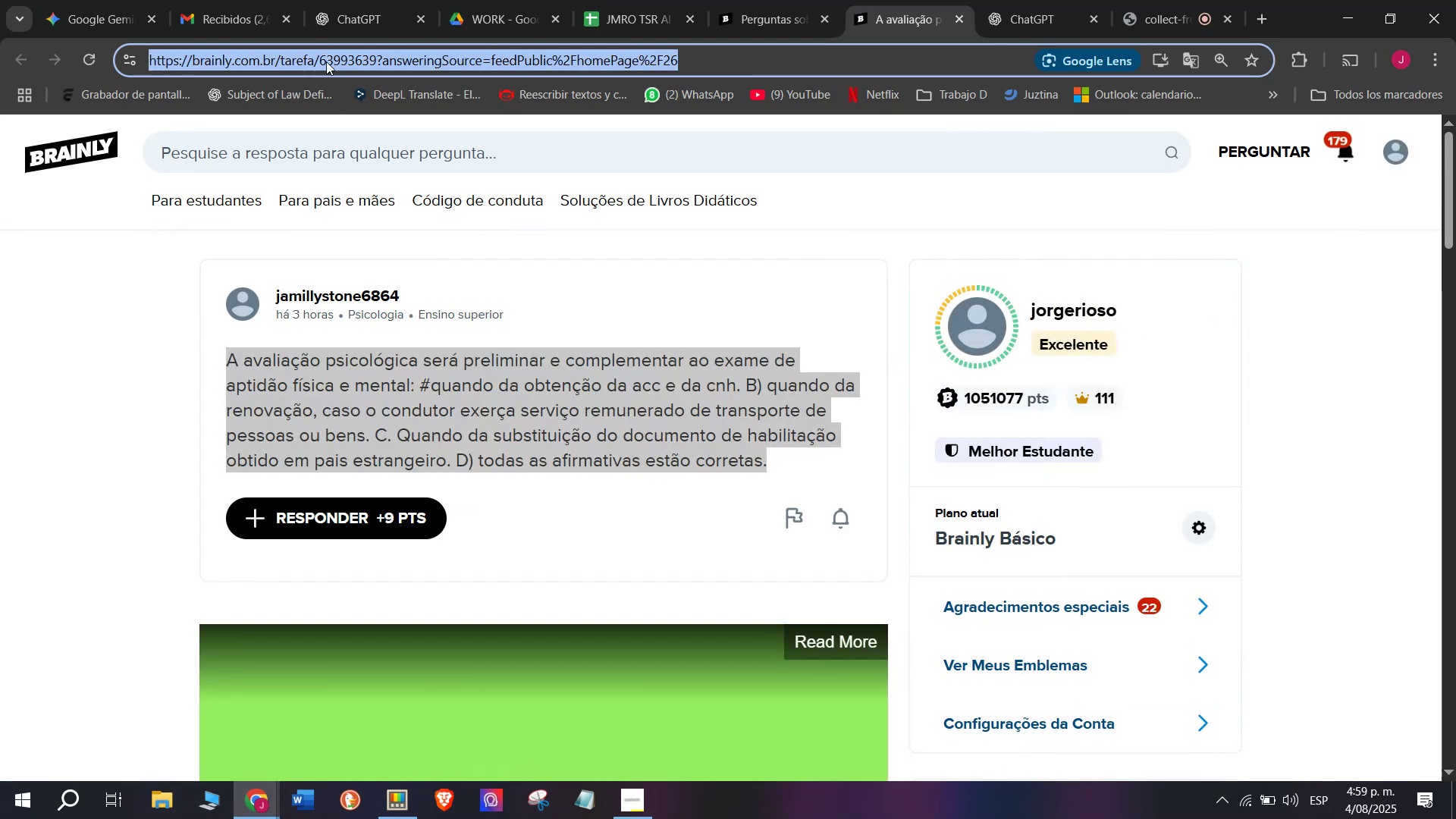 
triple_click([326, 61])
 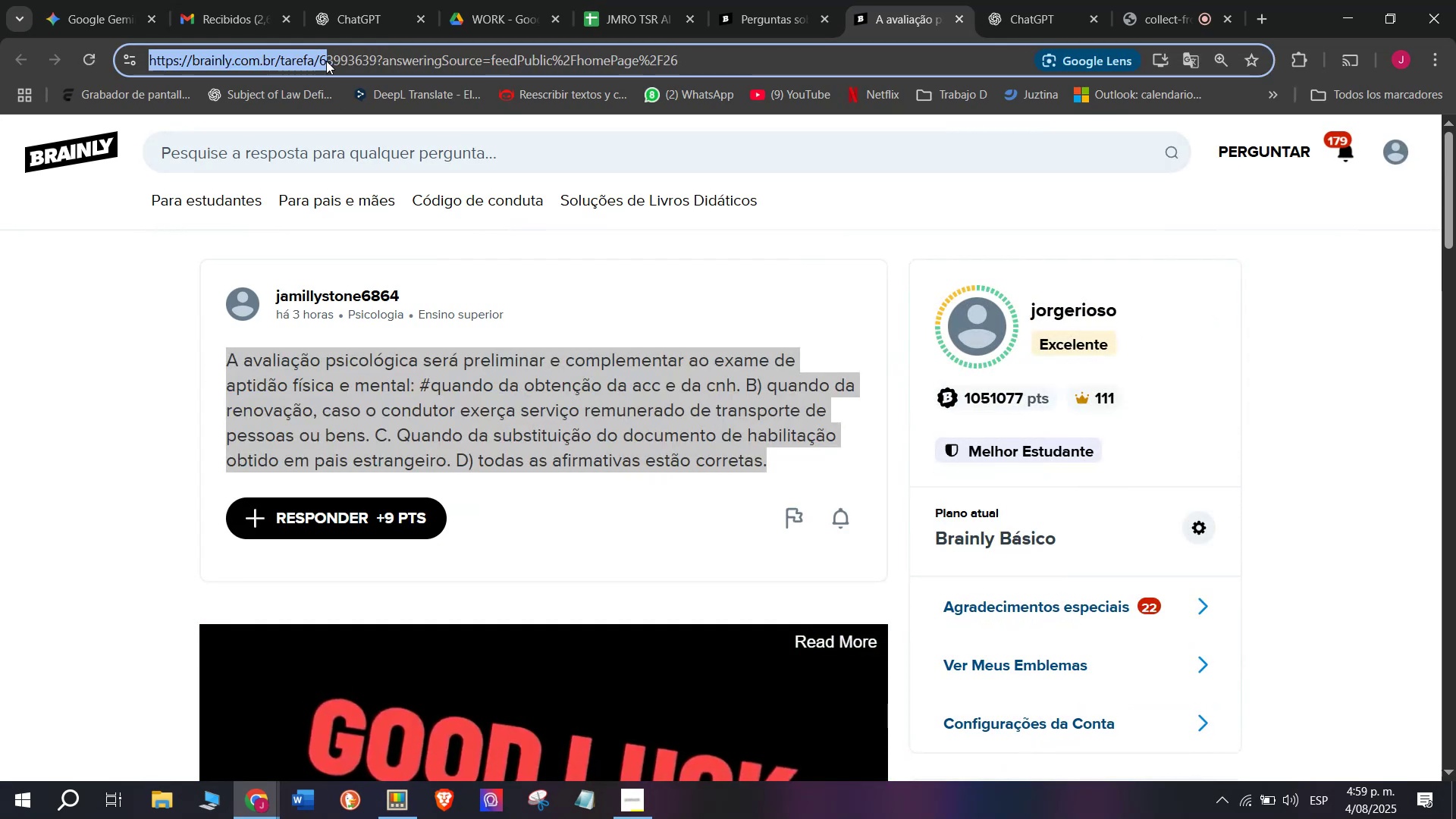 
triple_click([326, 61])
 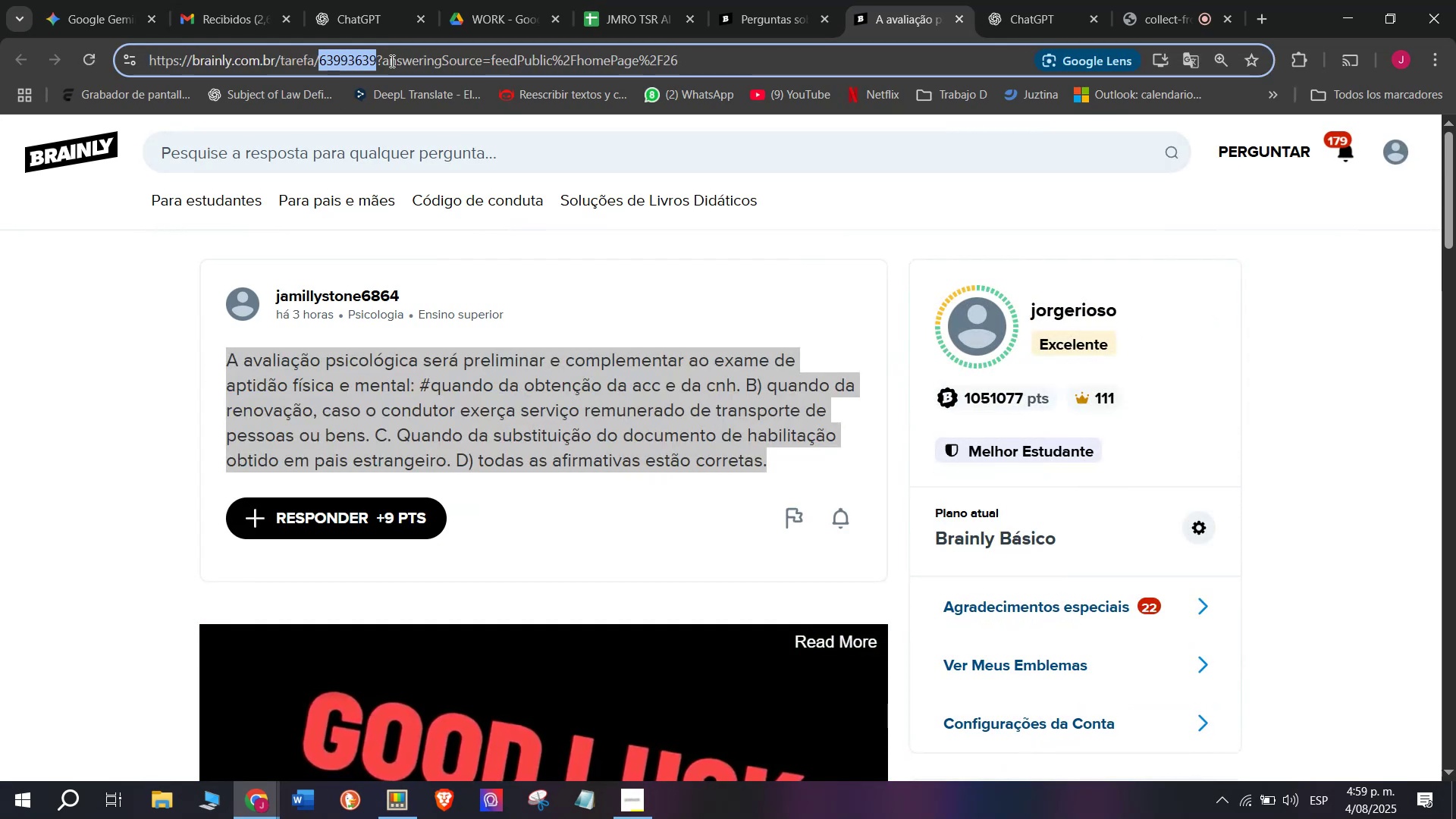 
left_click([397, 61])
 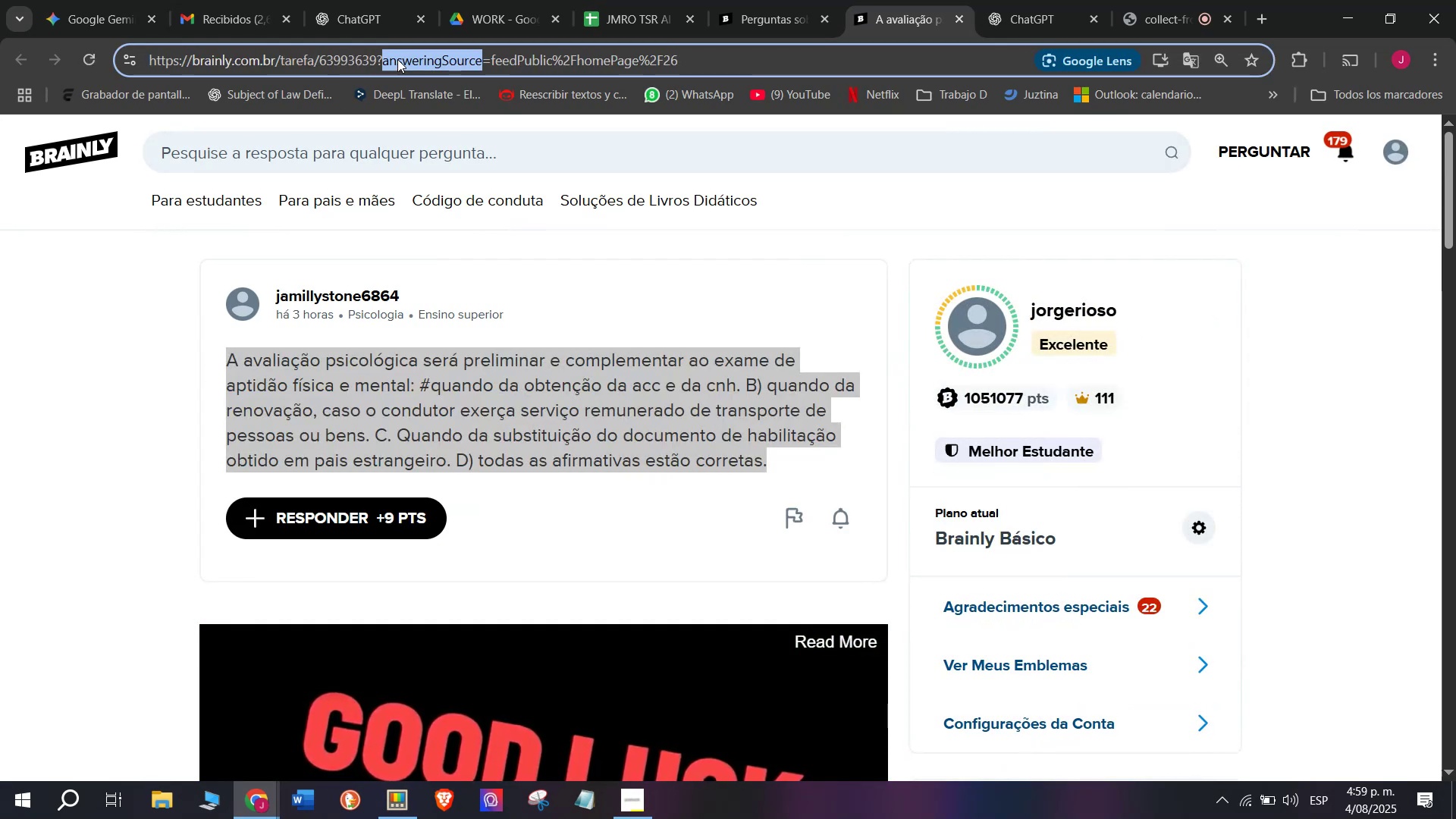 
triple_click([397, 59])
 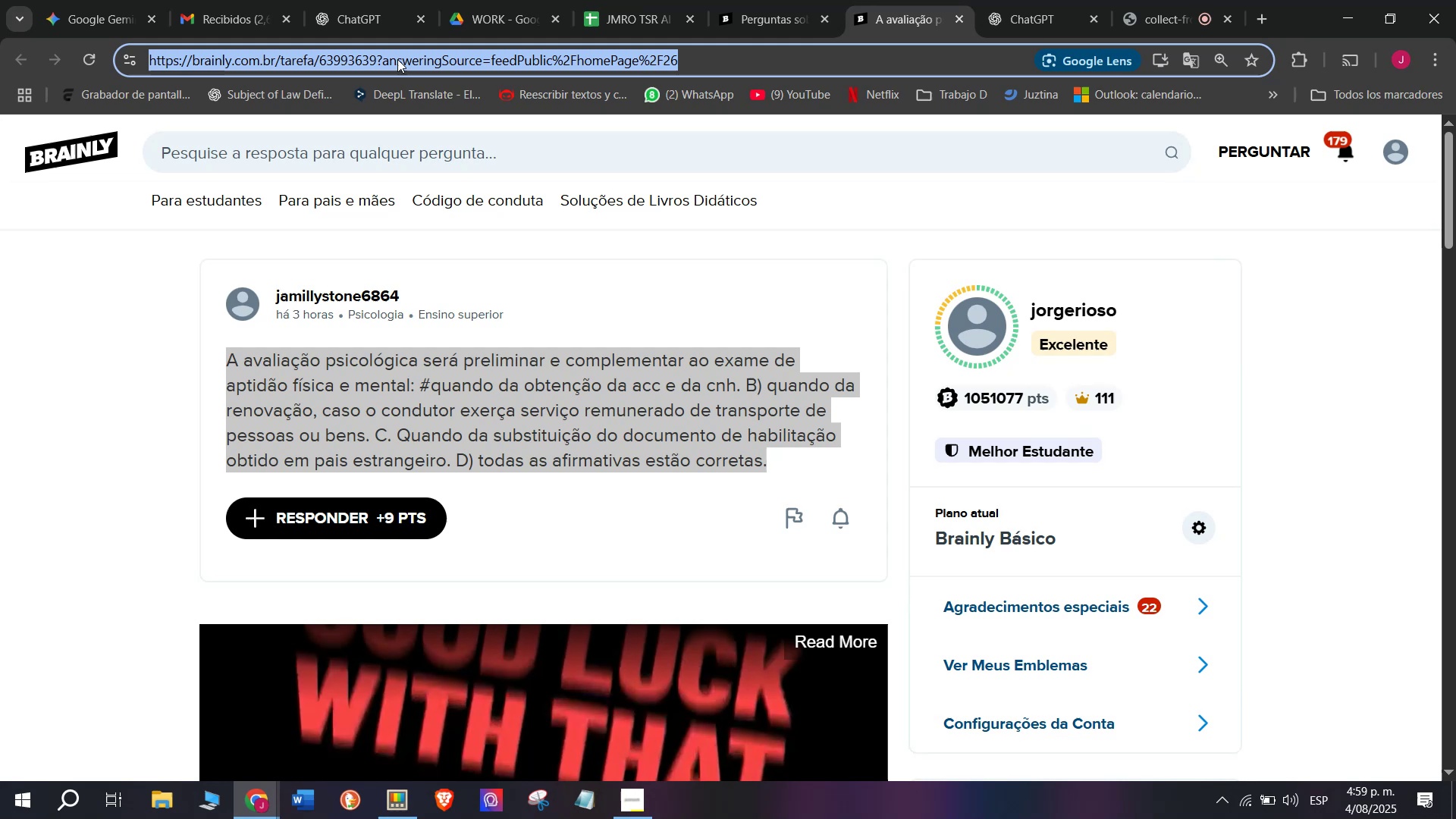 
key(Control+ControlLeft)
 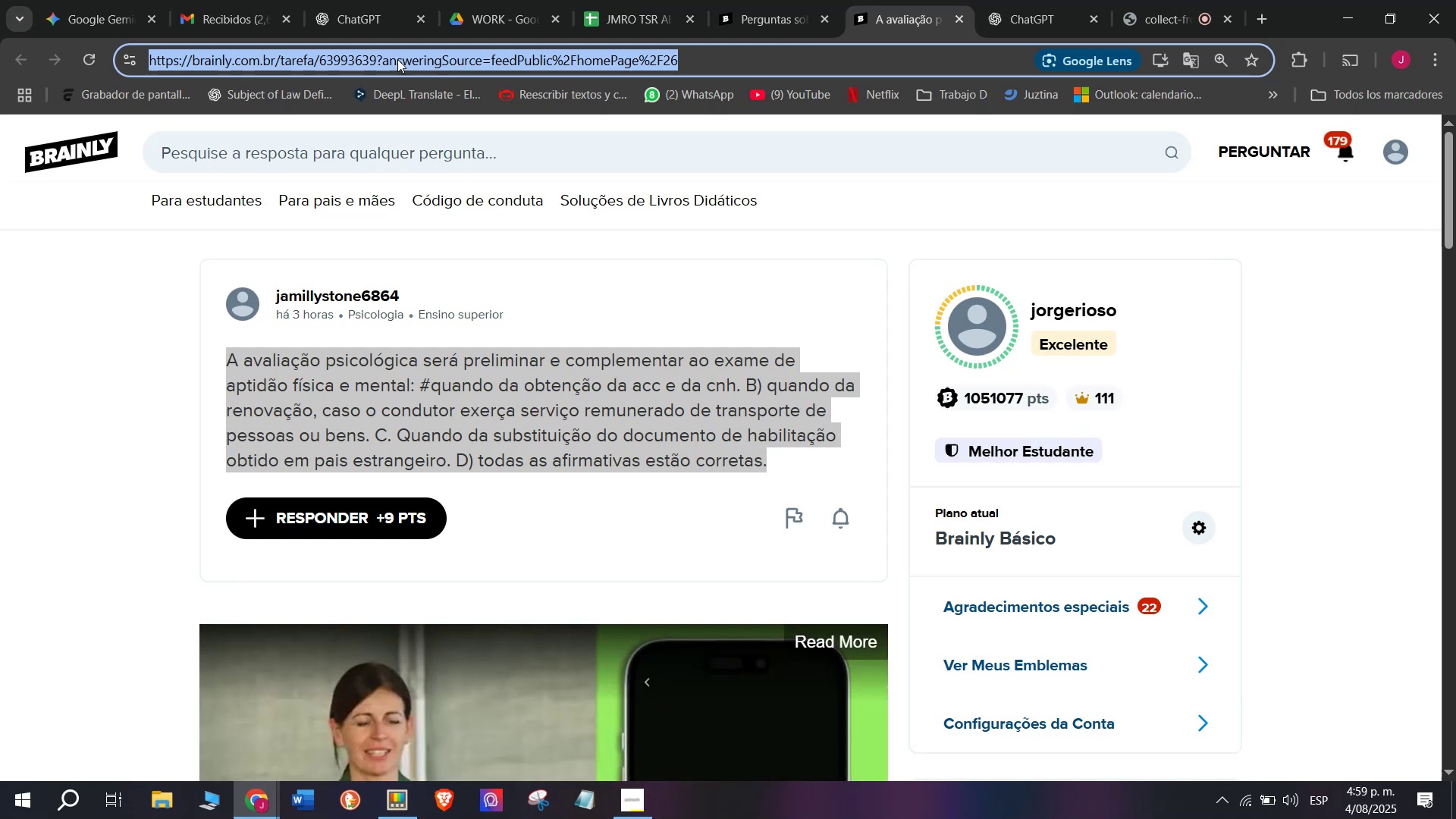 
key(Control+C)
 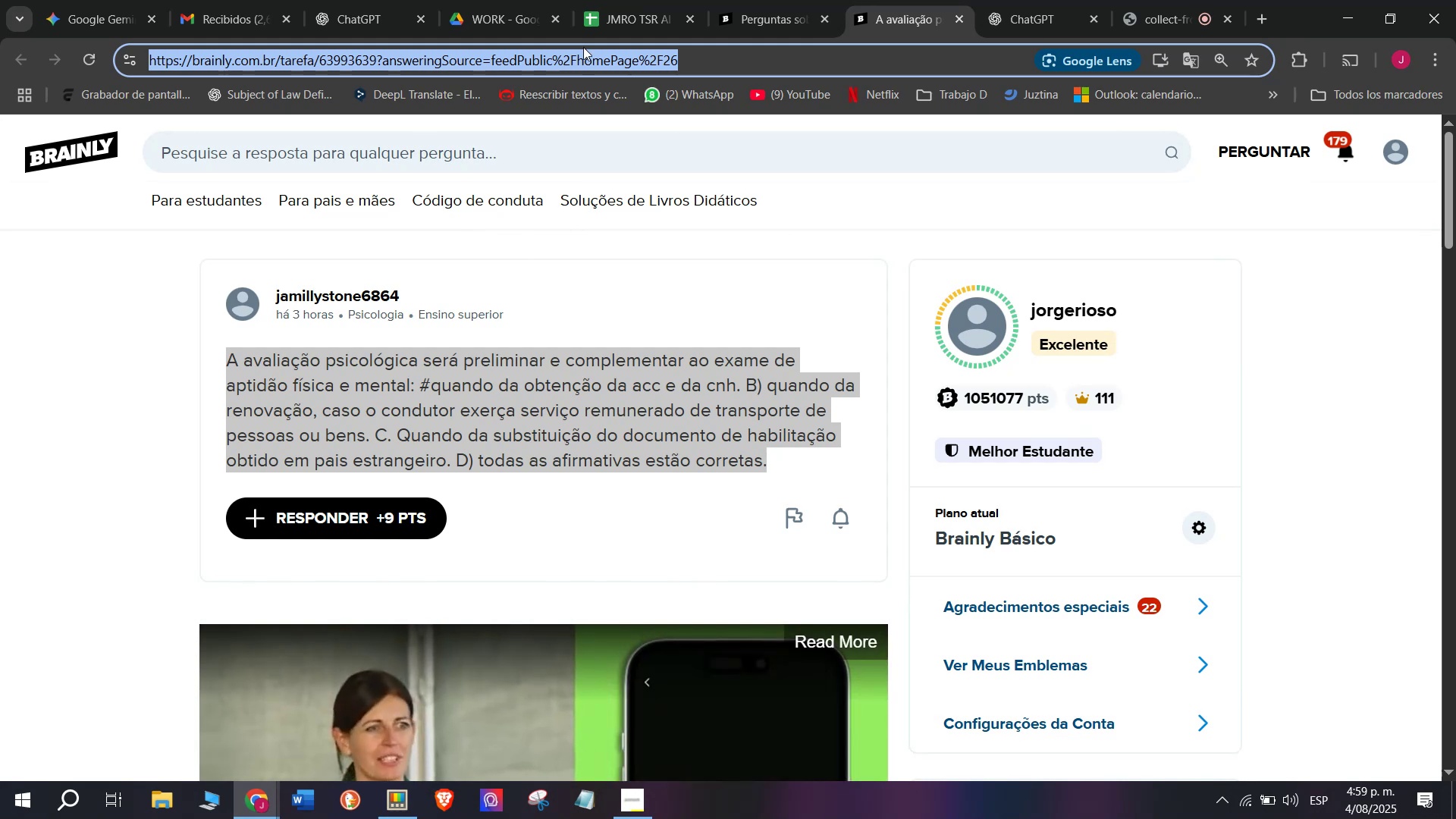 
left_click([604, 0])
 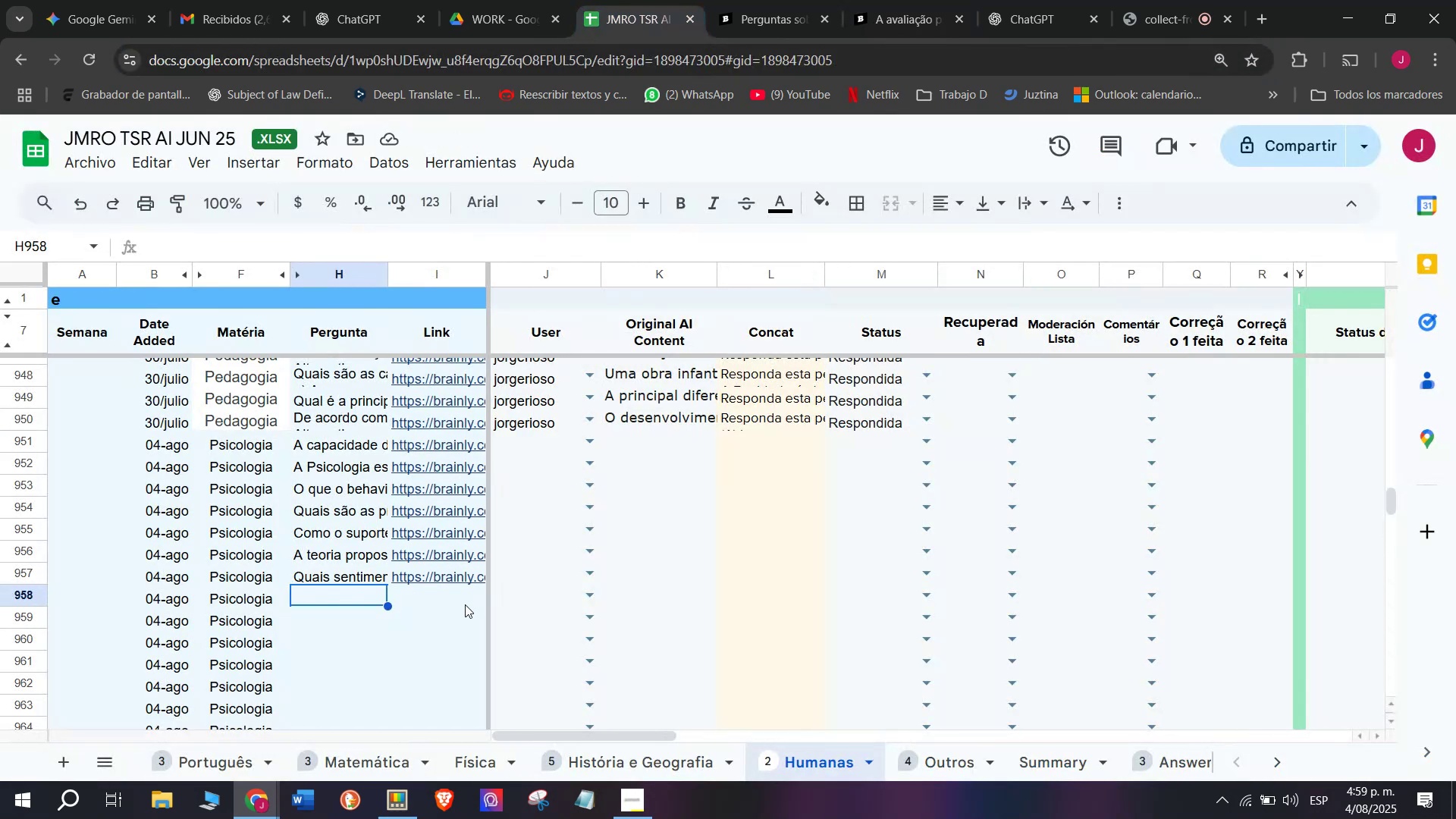 
double_click([465, 603])
 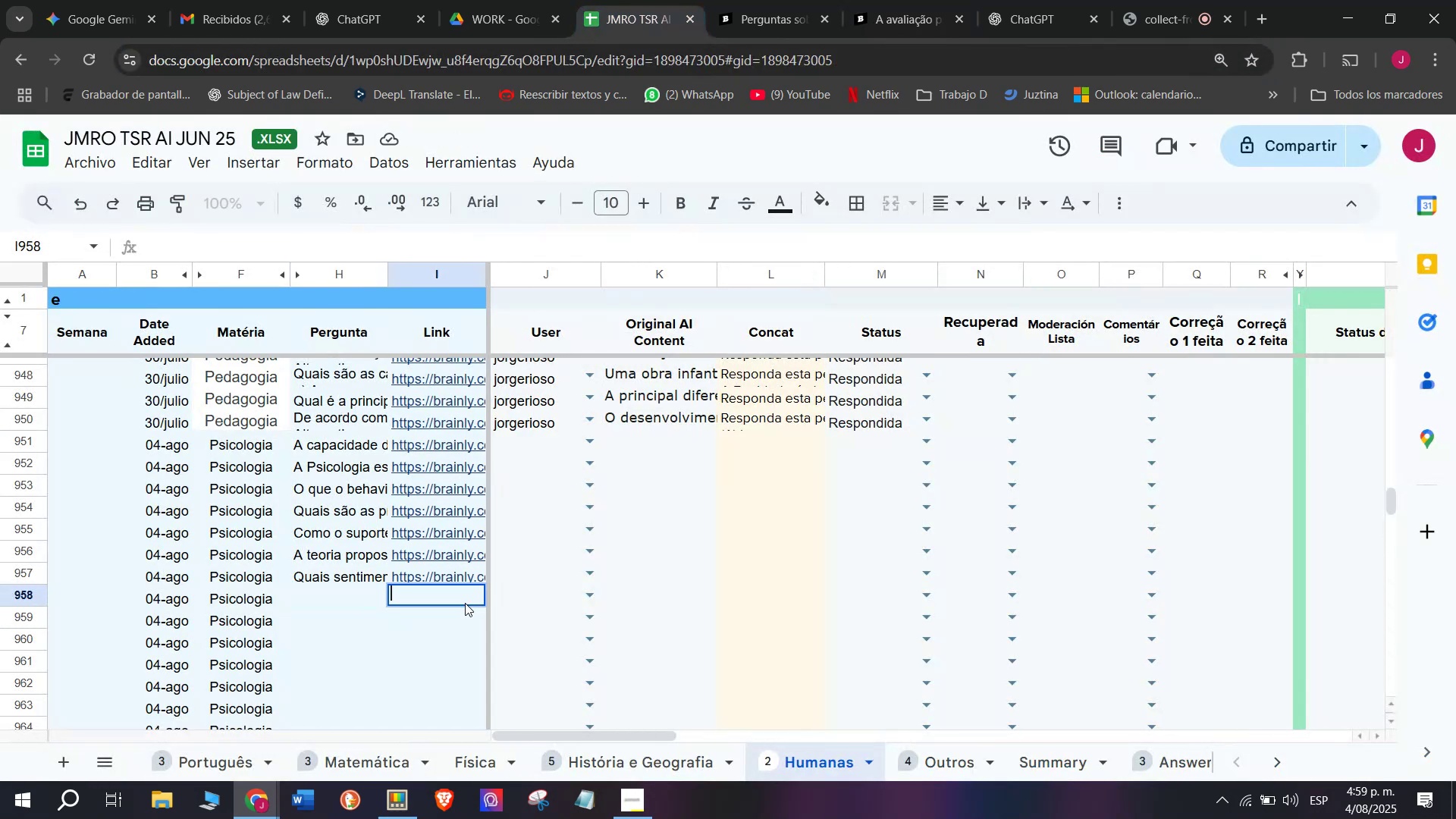 
key(Control+V)
 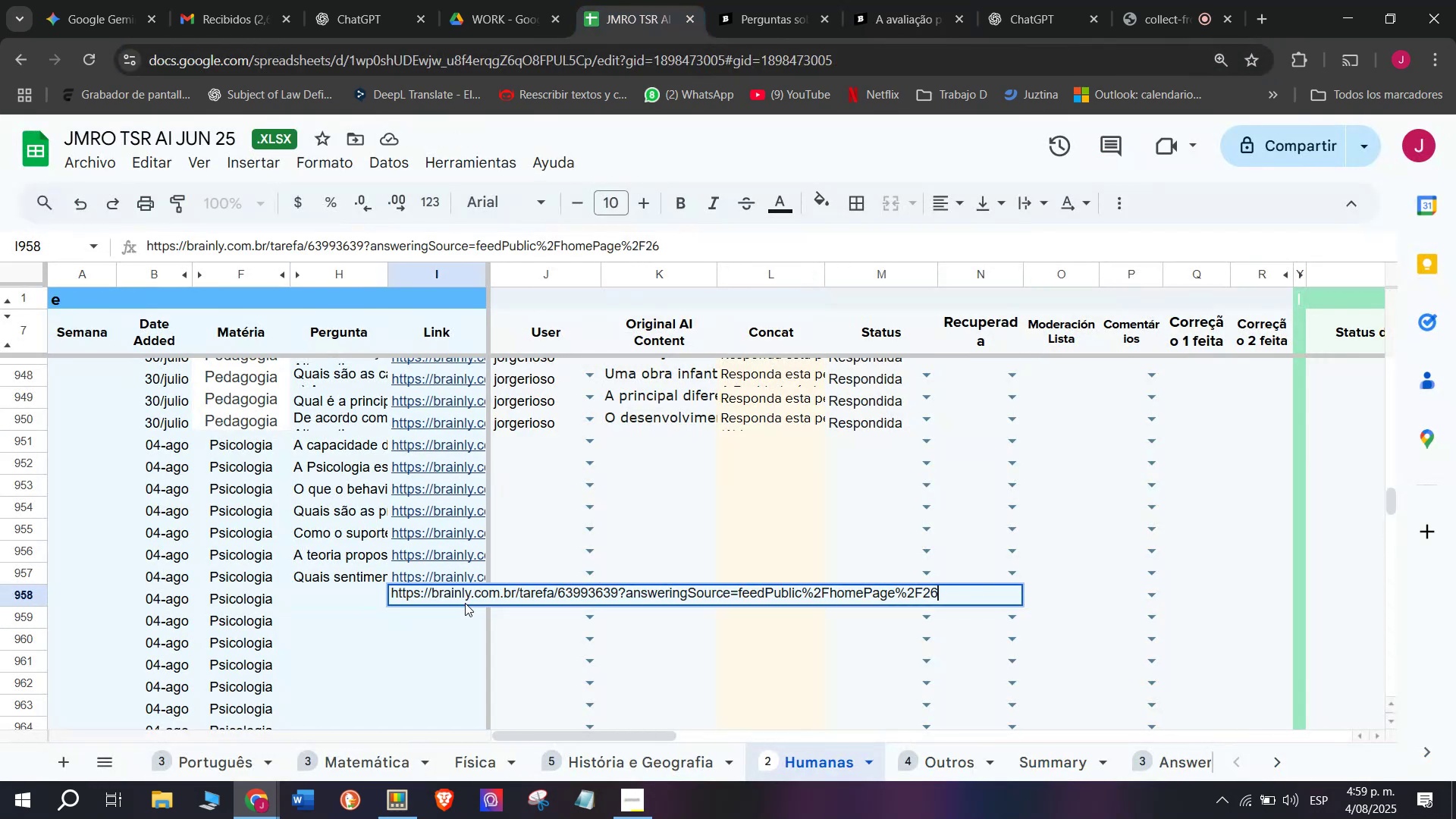 
key(Enter)
 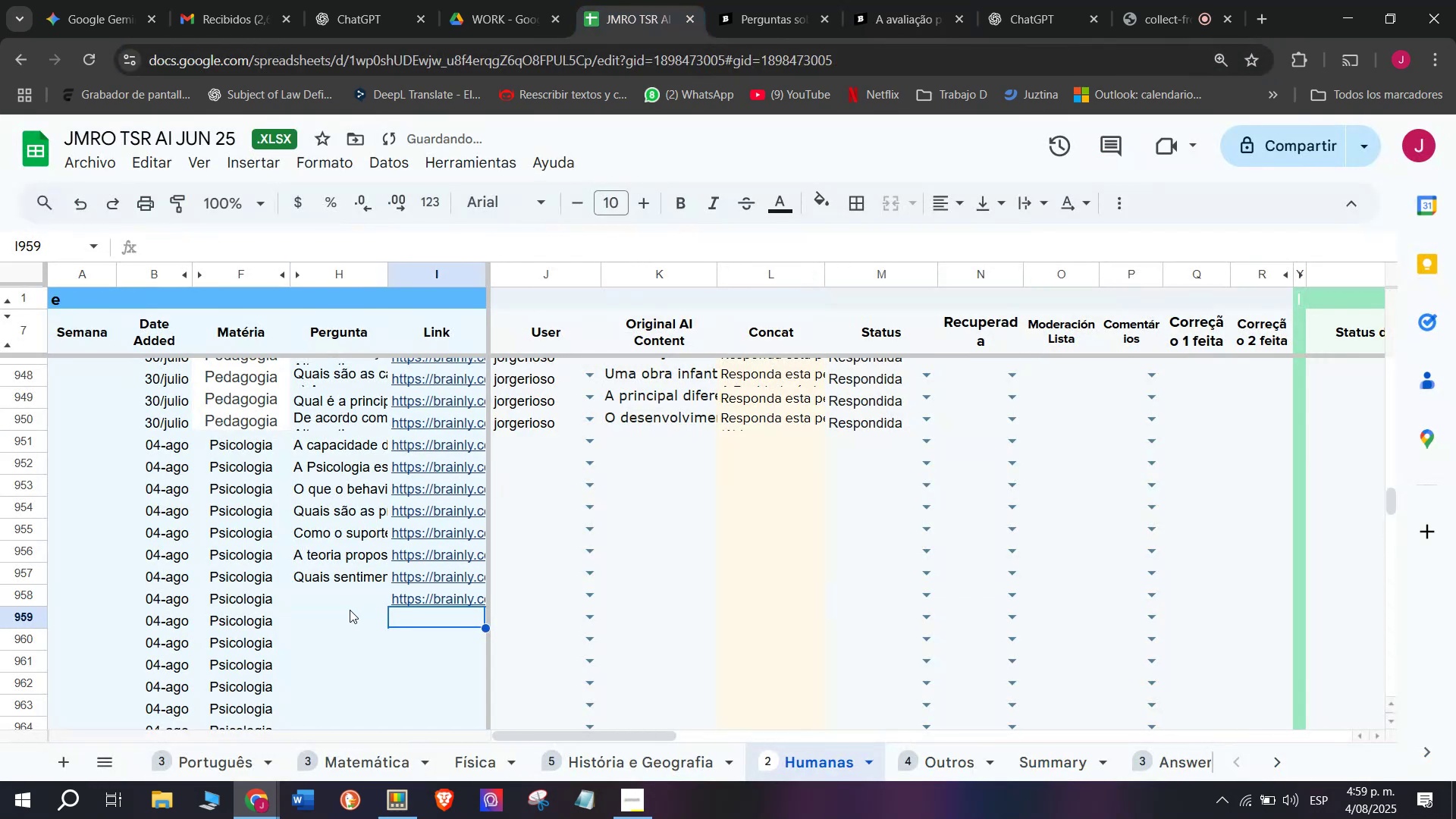 
left_click([348, 609])
 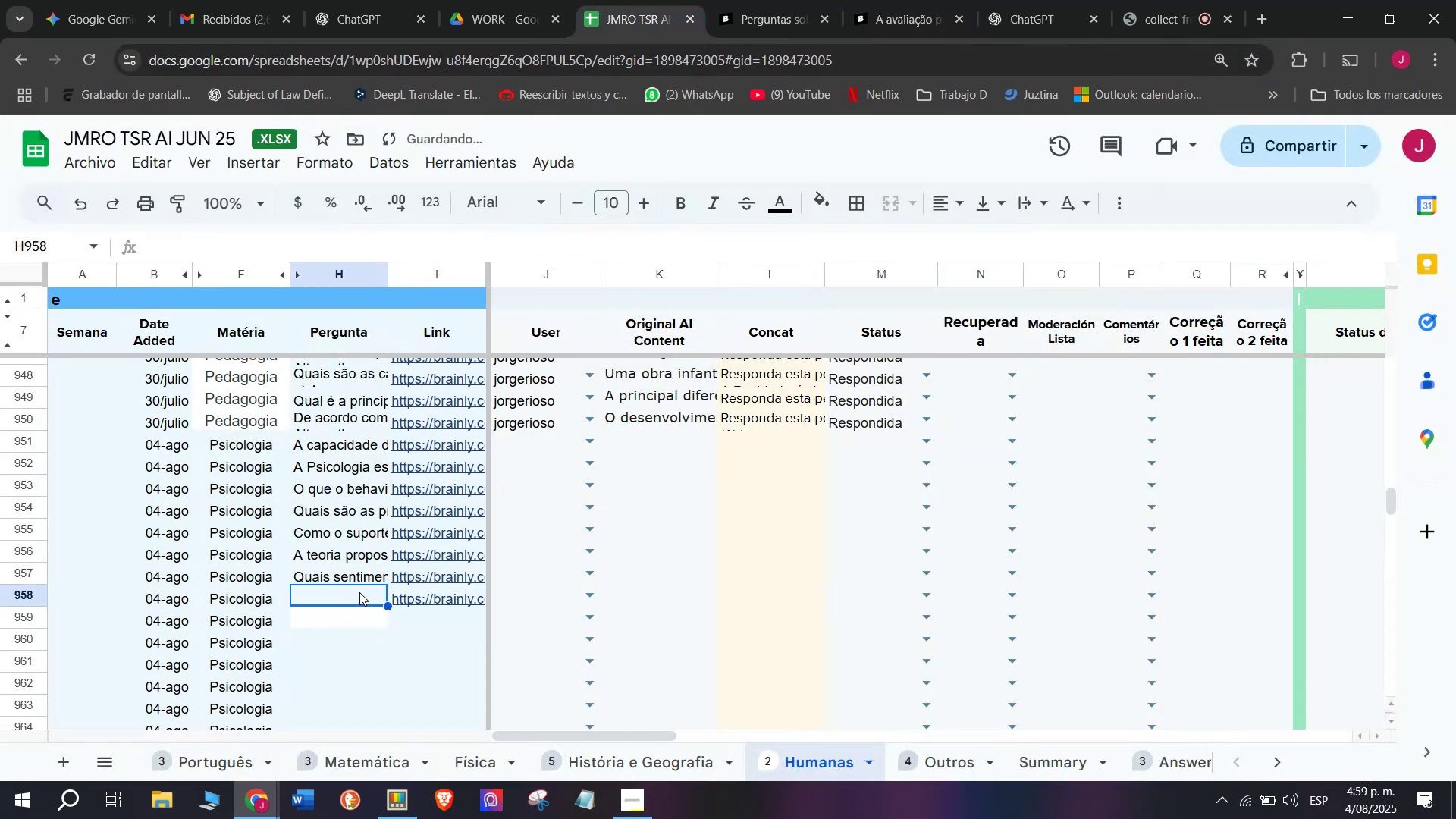 
double_click([359, 592])
 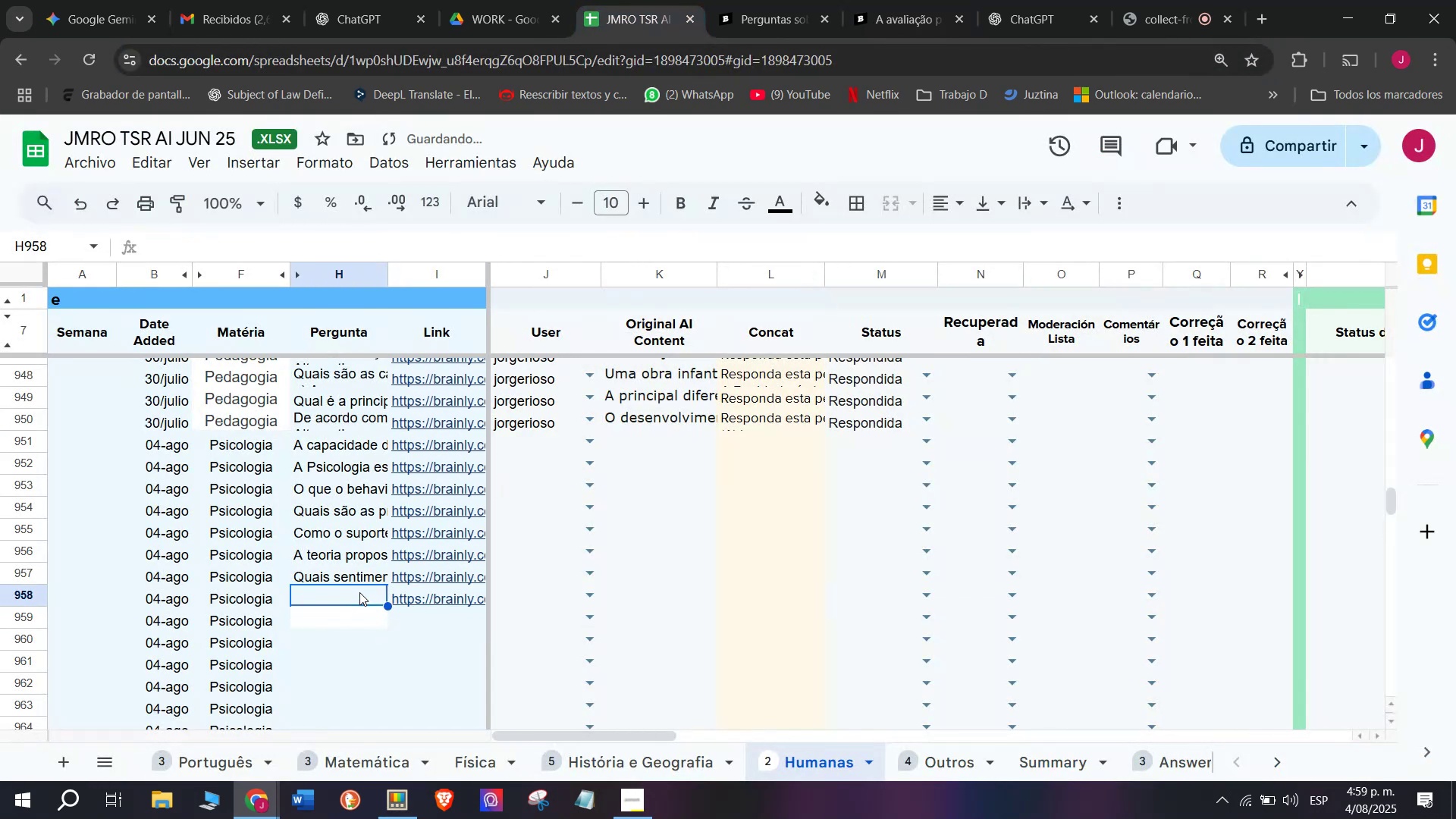 
triple_click([359, 592])
 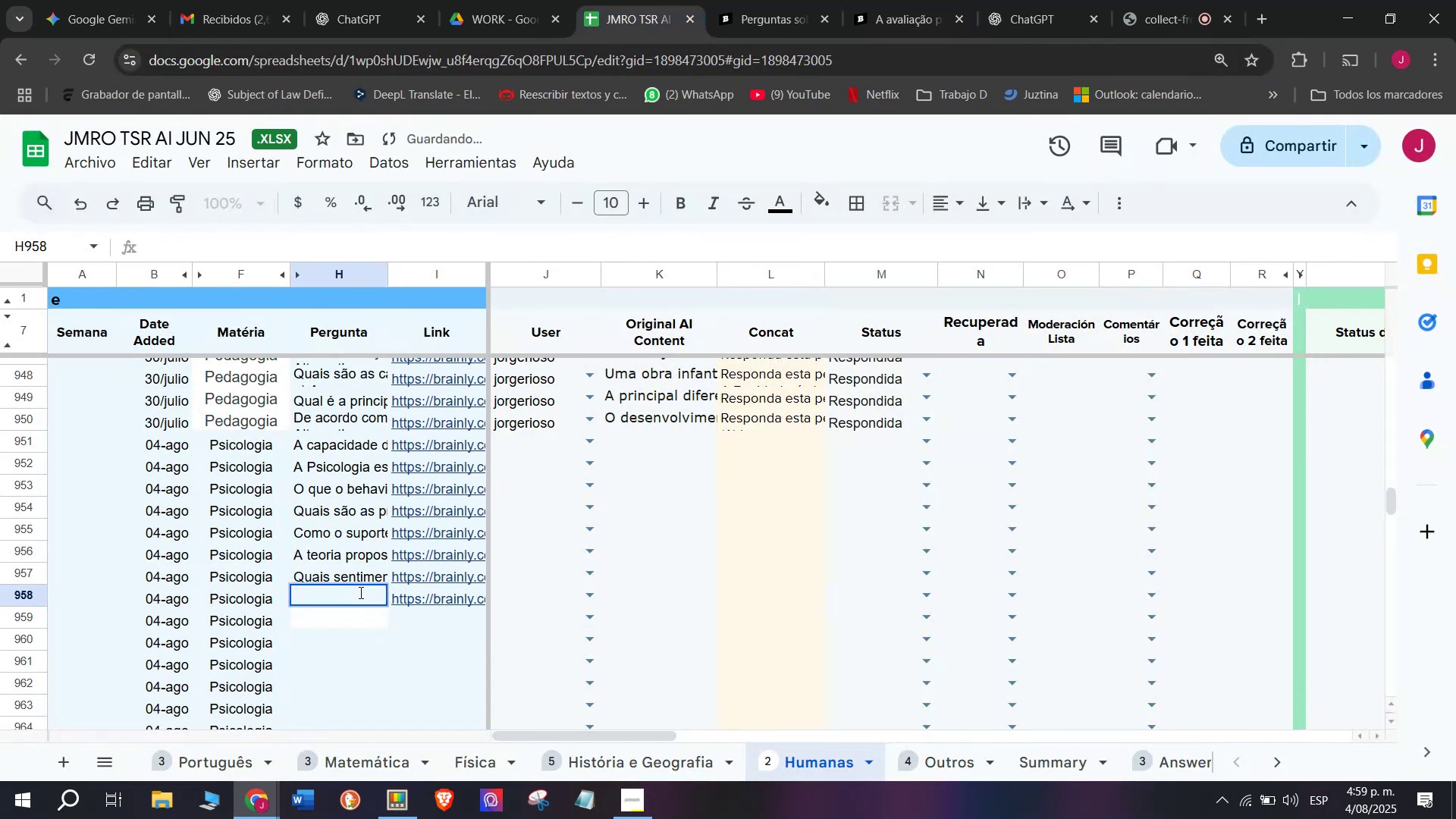 
key(Meta+MetaLeft)
 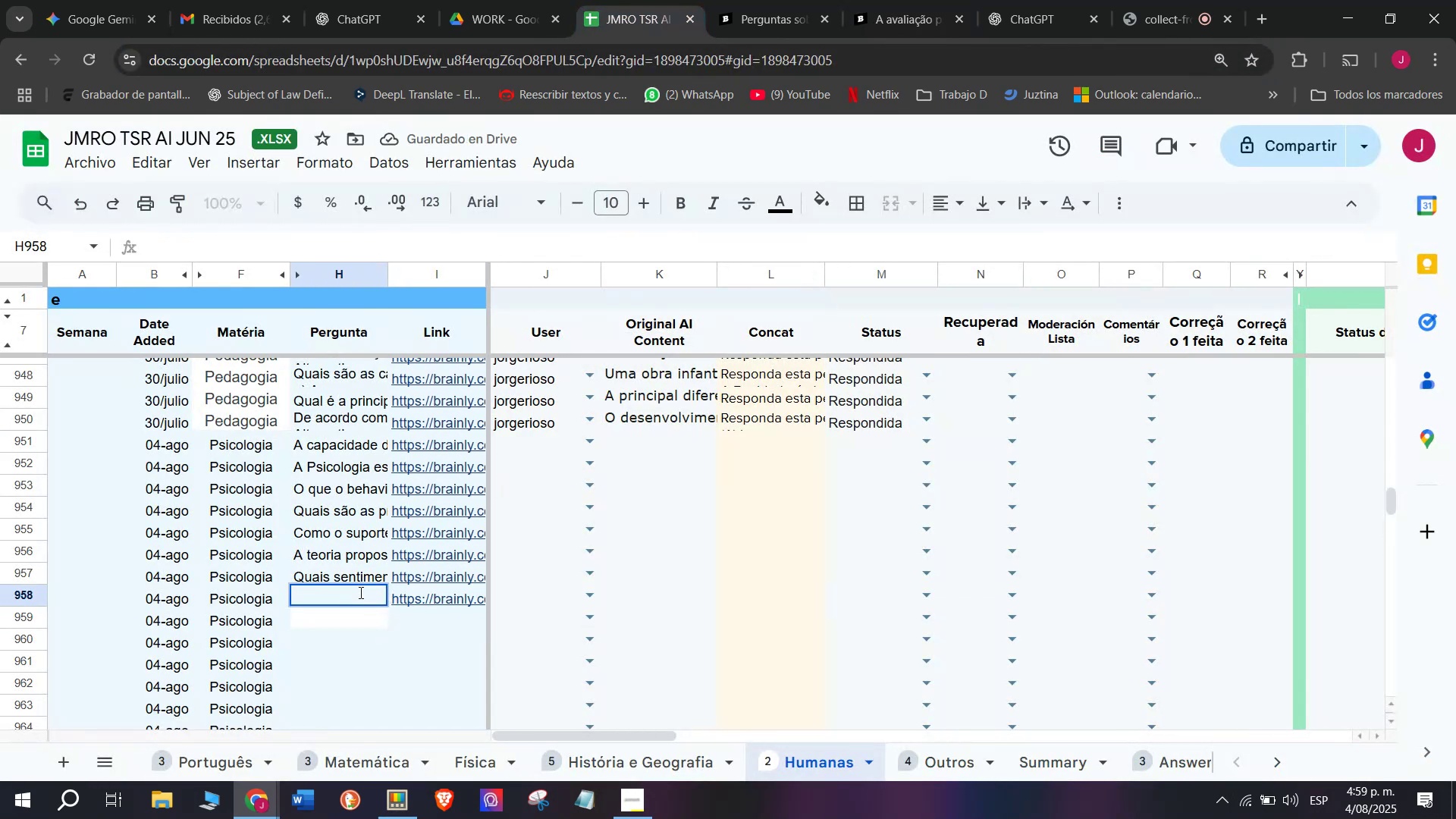 
key(Meta+V)
 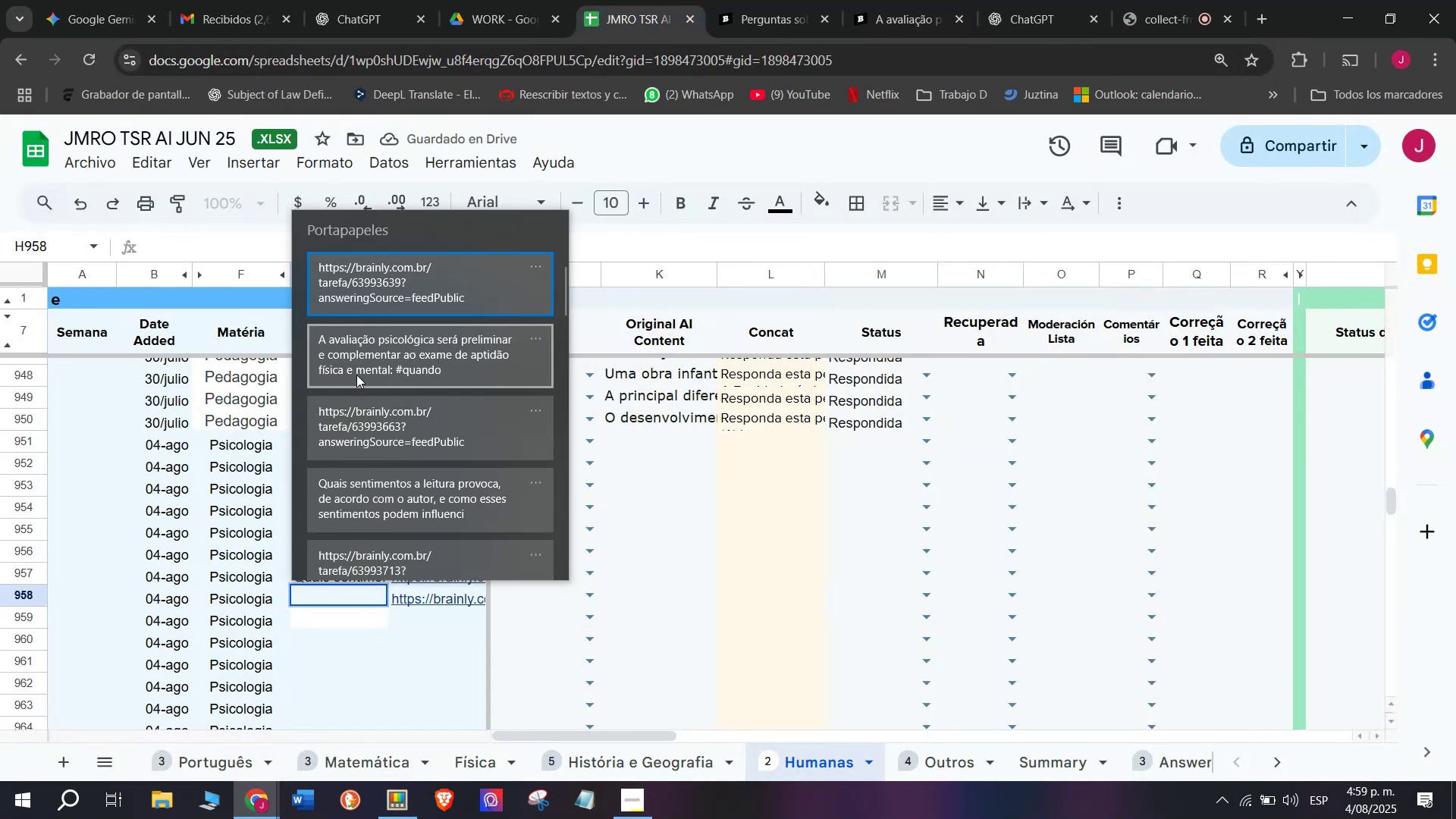 
key(Control+ControlLeft)
 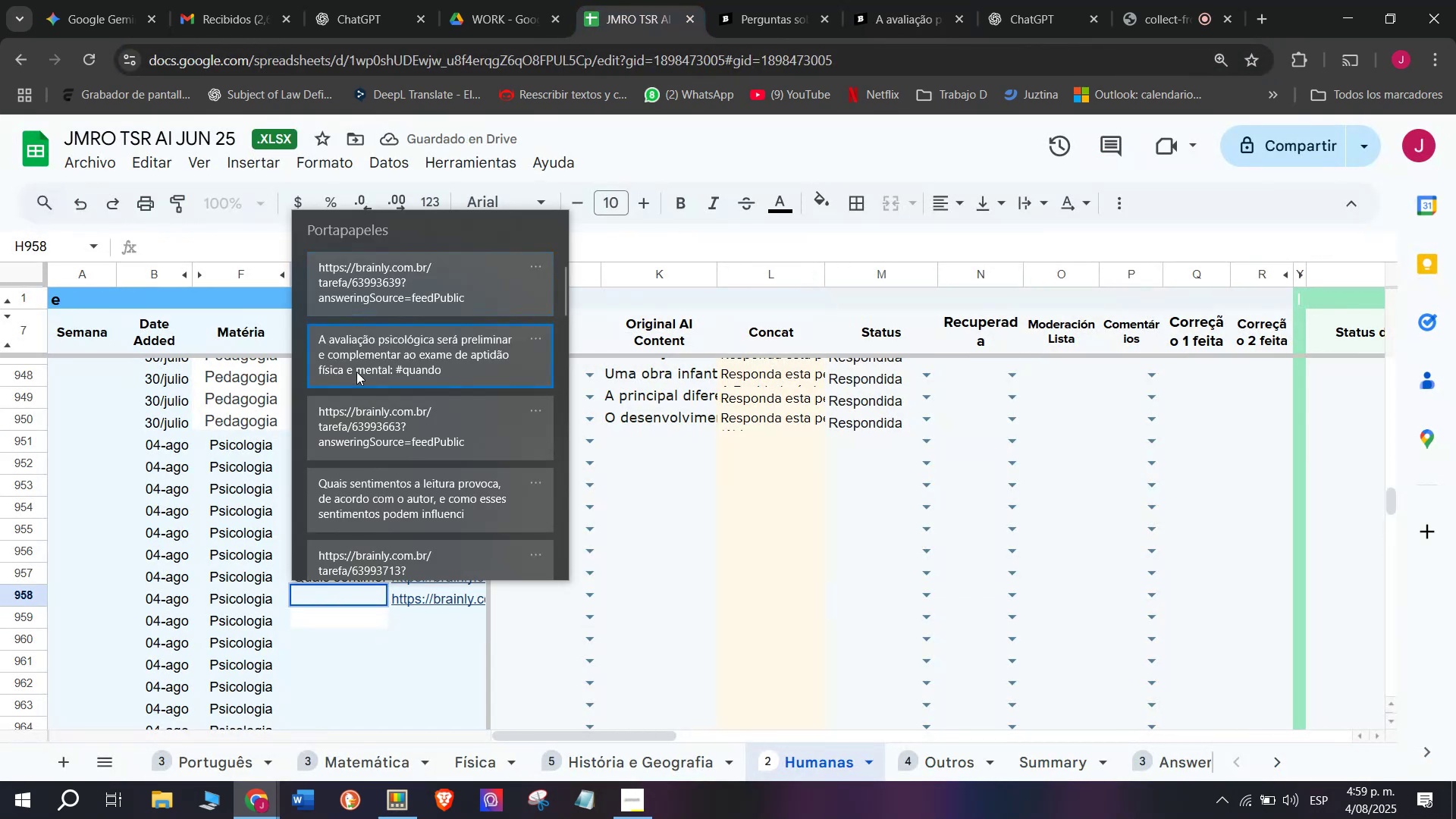 
key(Control+V)
 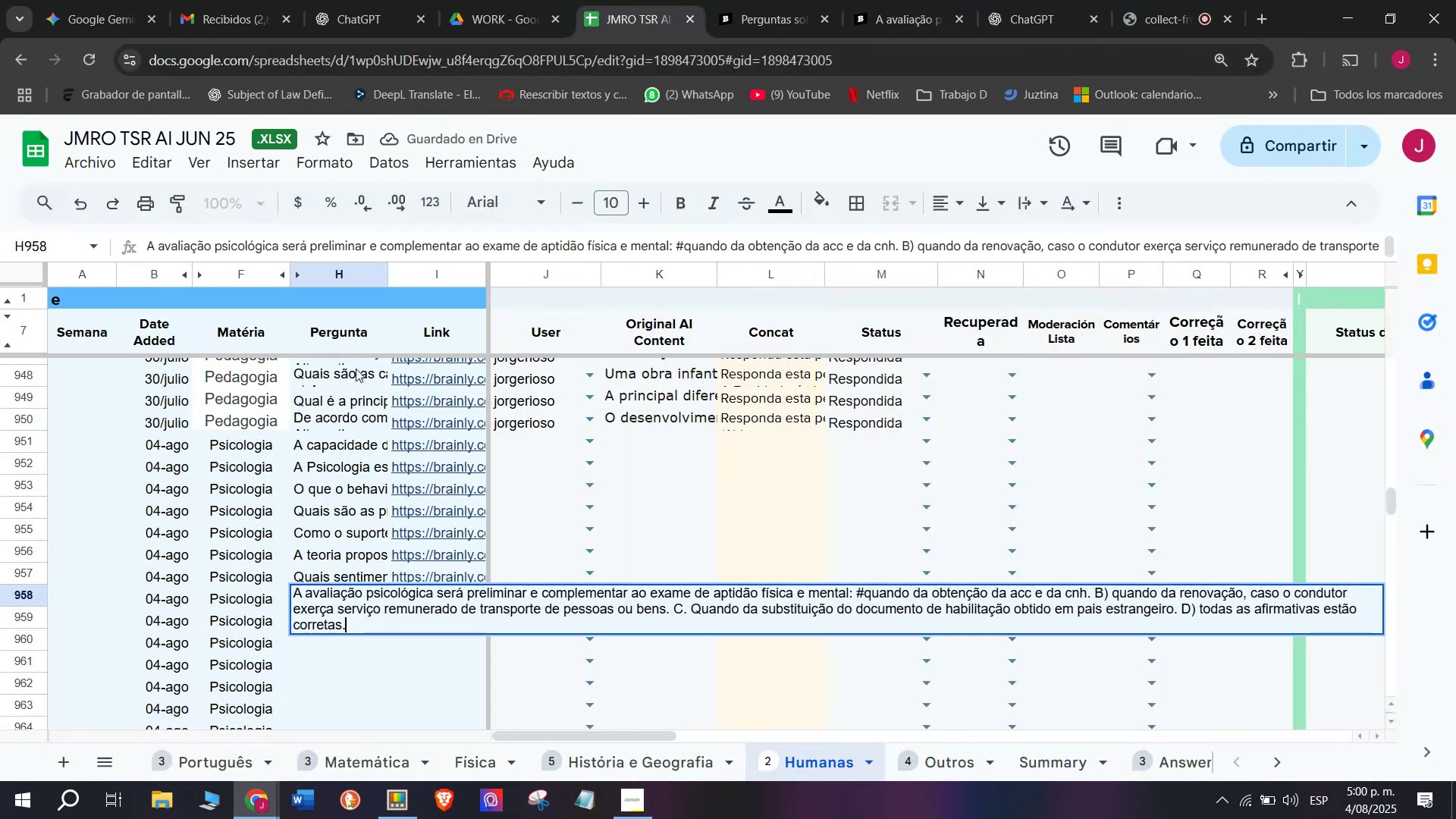 
key(Enter)
 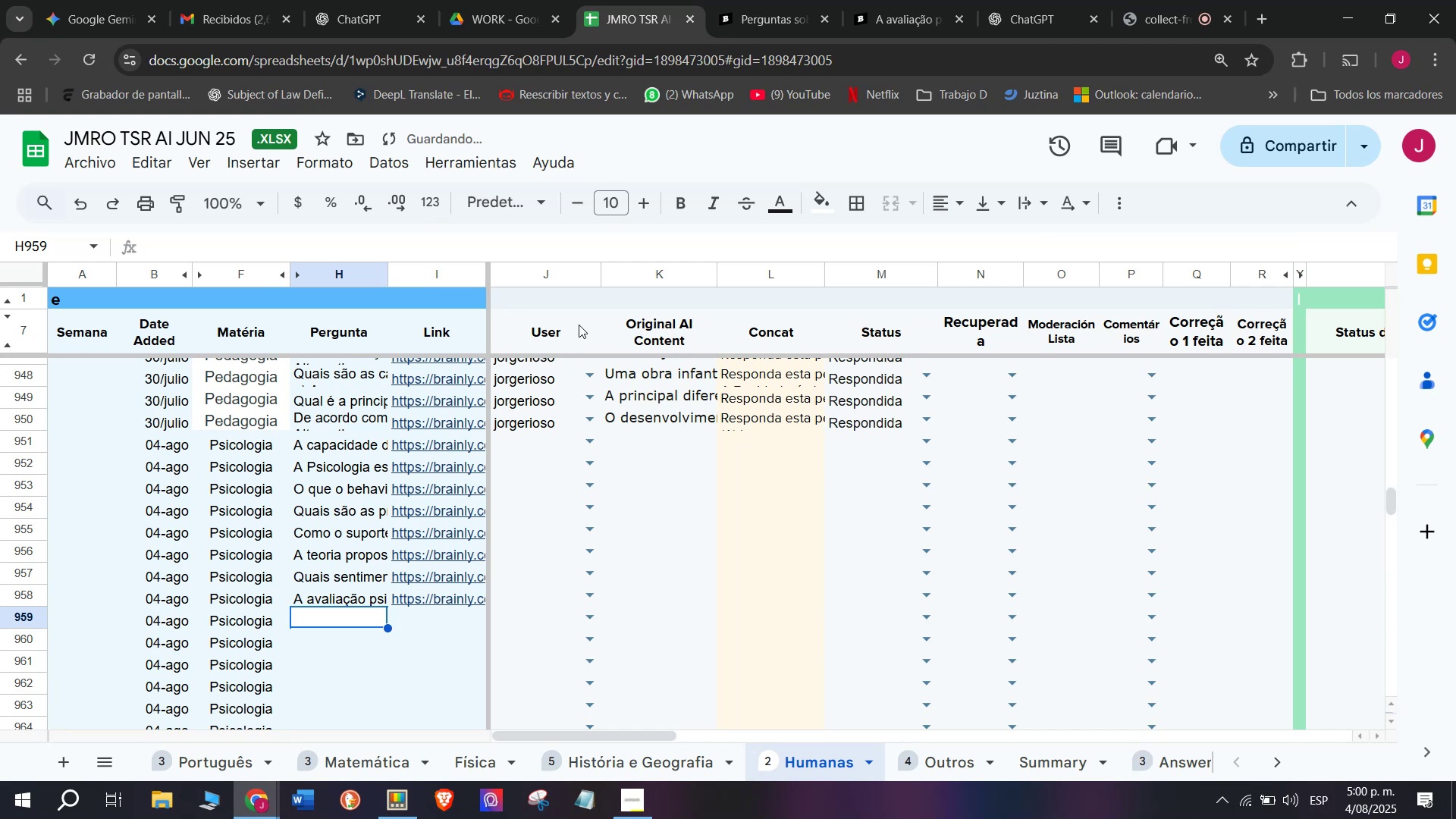 
left_click([957, 0])
 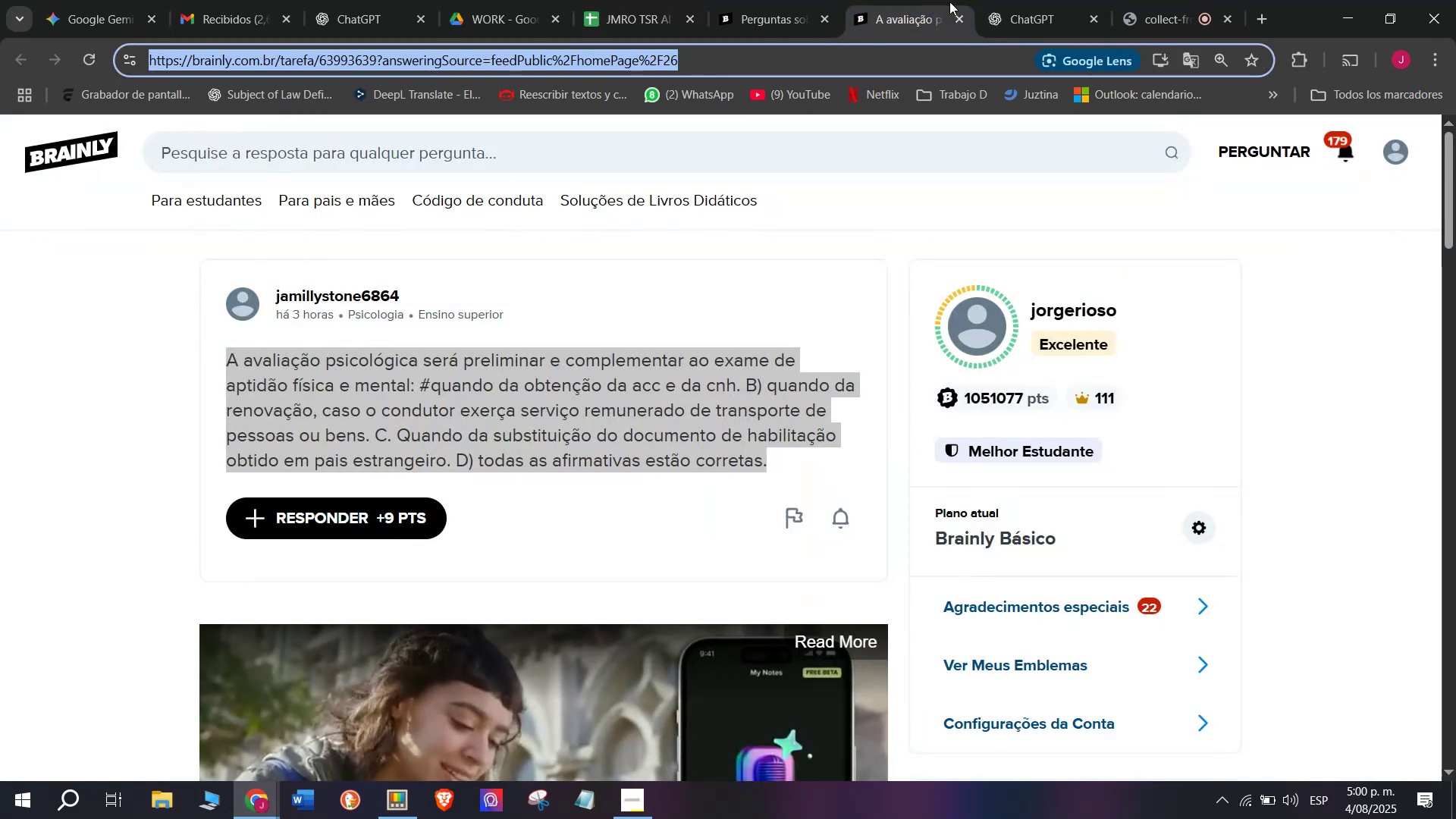 
left_click([940, 0])
 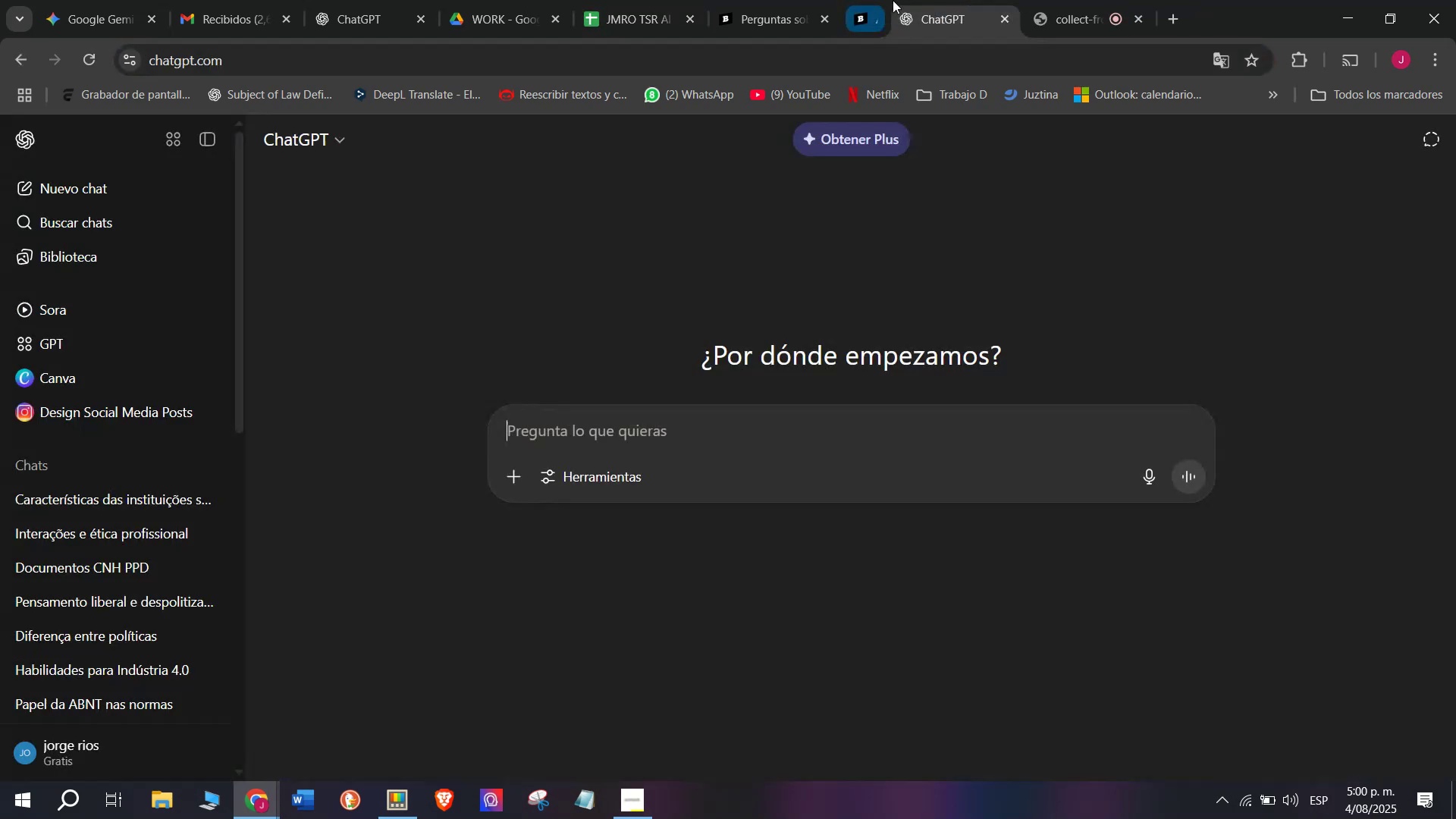 
double_click([803, 0])
 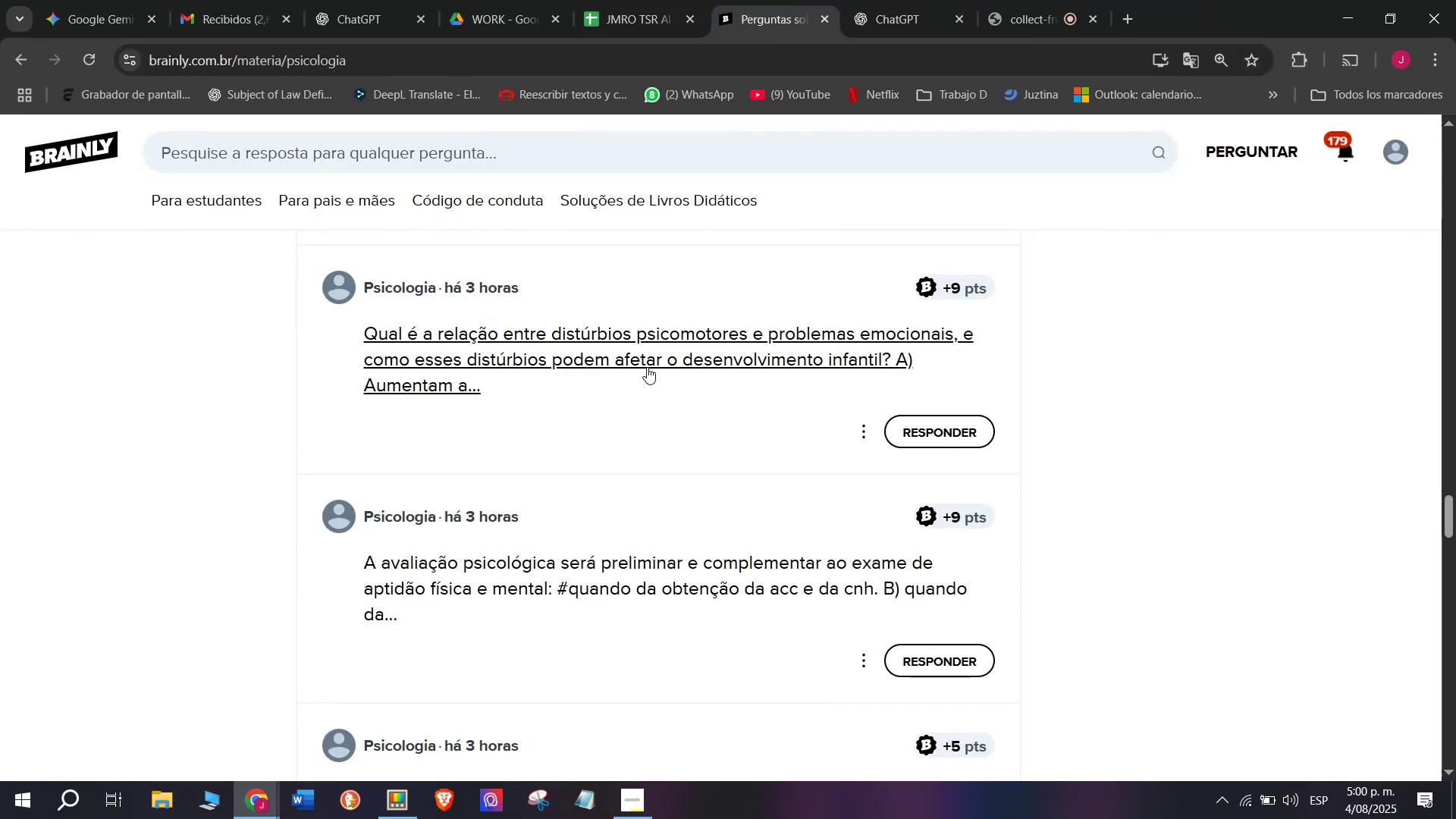 
scroll: coordinate [651, 381], scroll_direction: down, amount: 1.0
 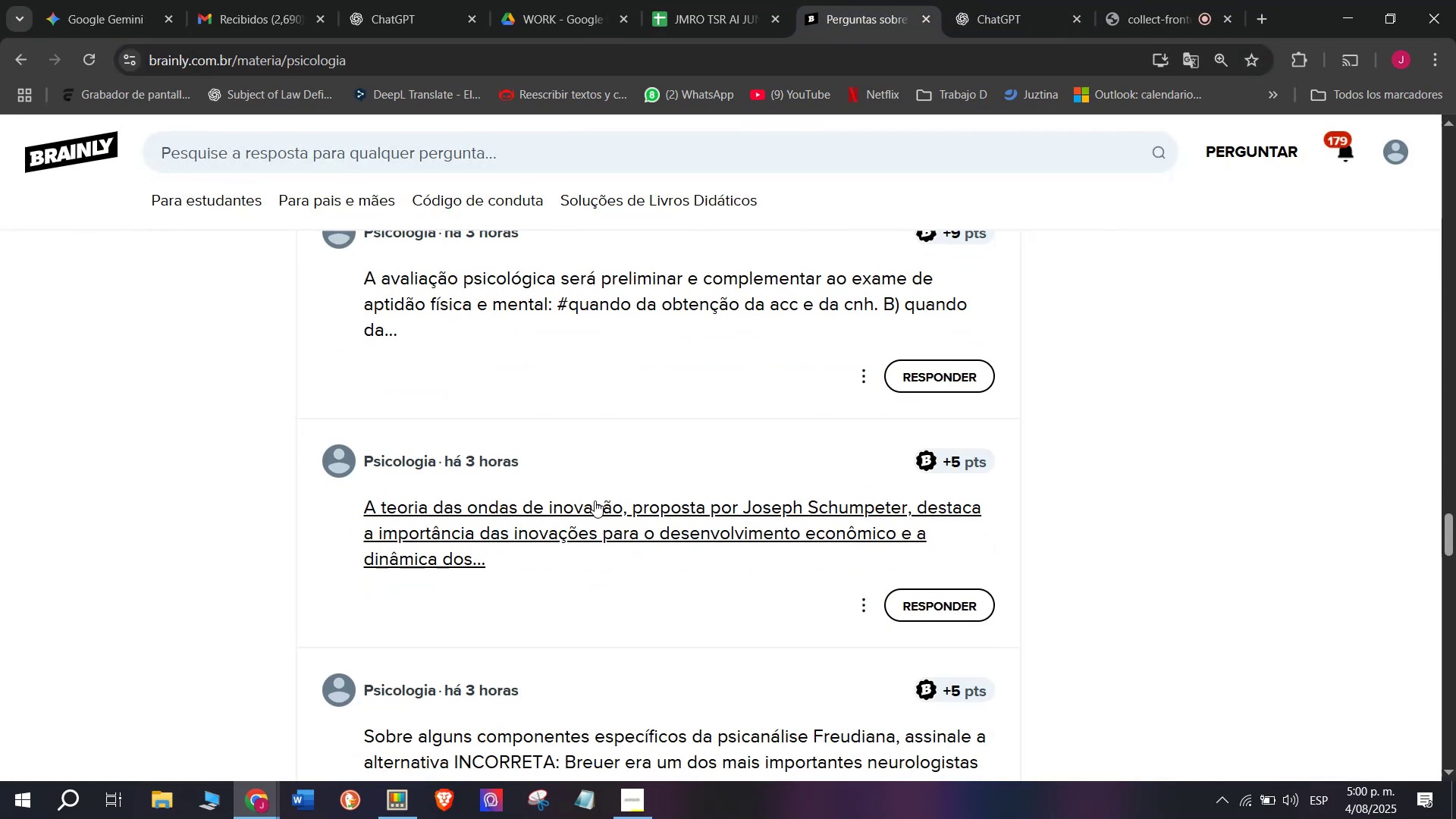 
right_click([595, 502])
 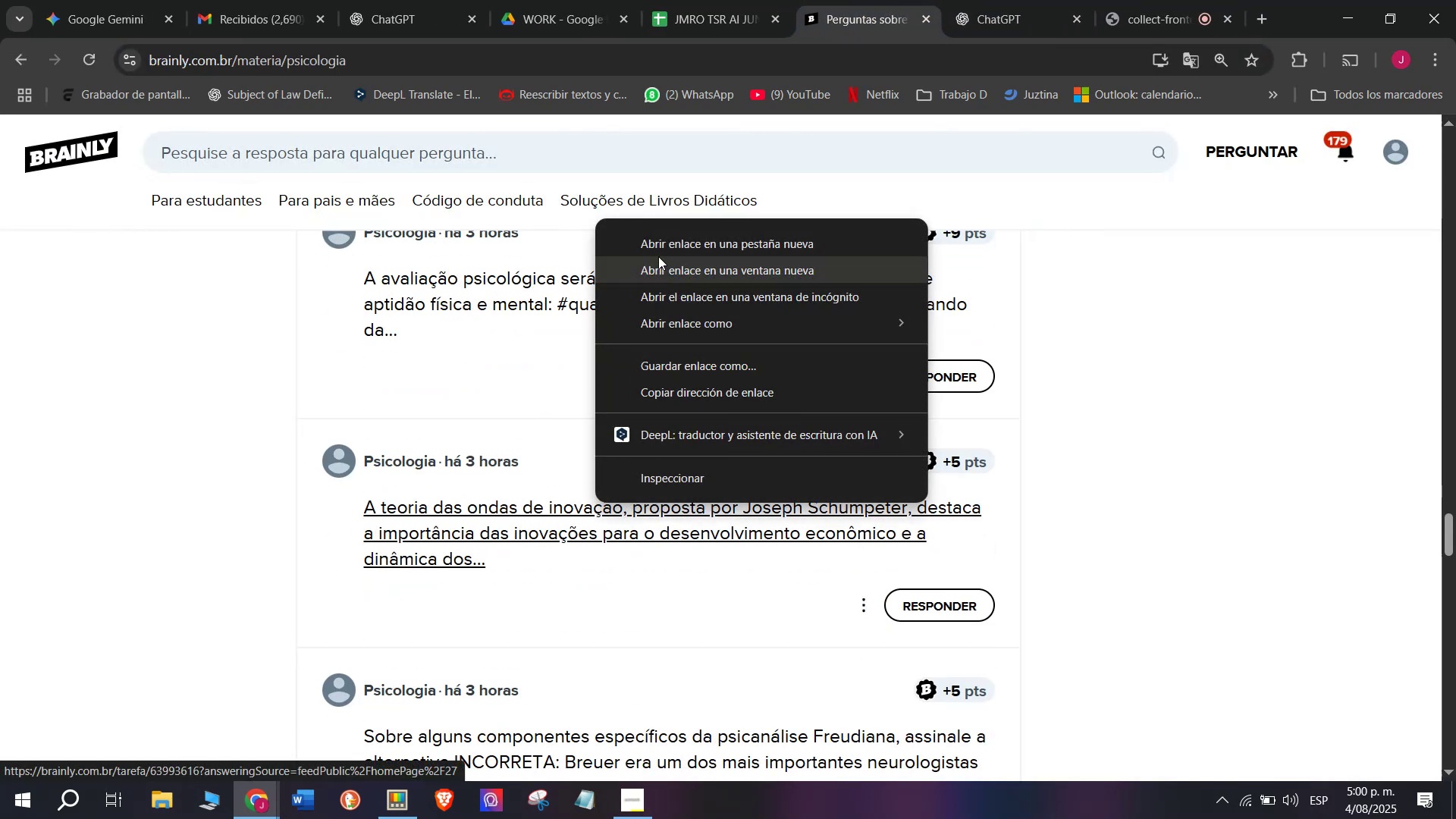 
left_click([658, 246])
 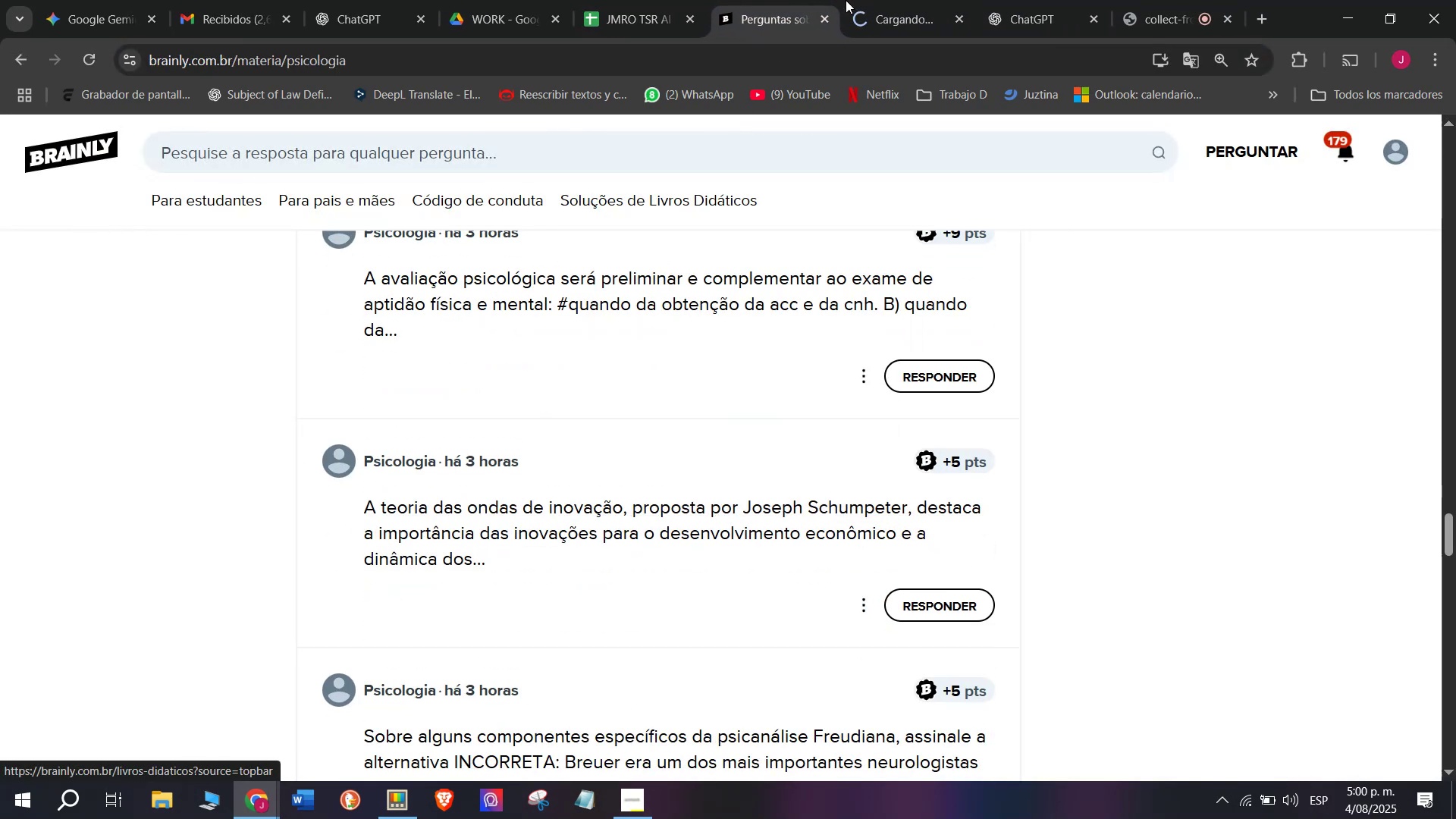 
left_click([880, 0])
 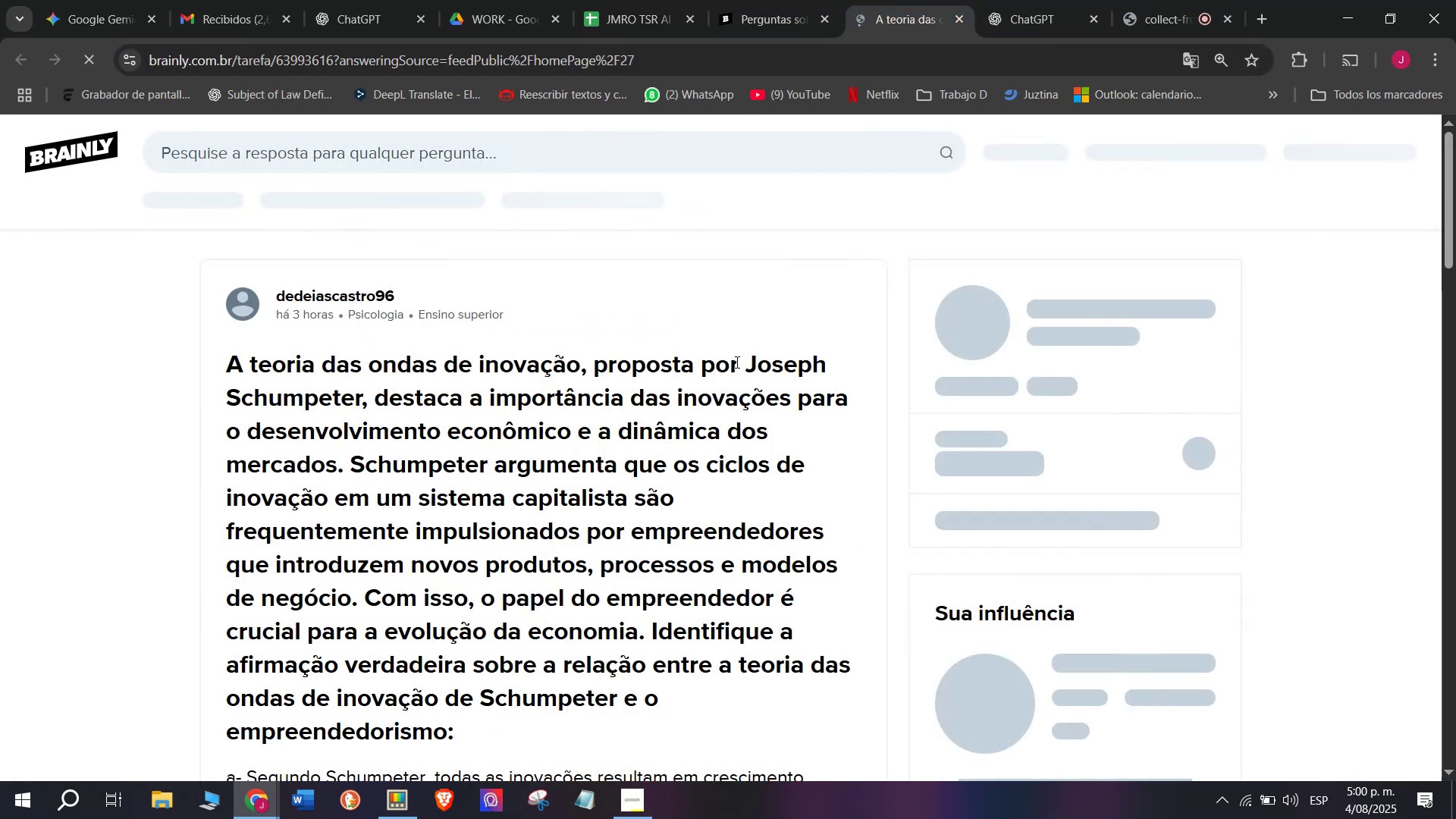 
scroll: coordinate [512, 376], scroll_direction: down, amount: 1.0
 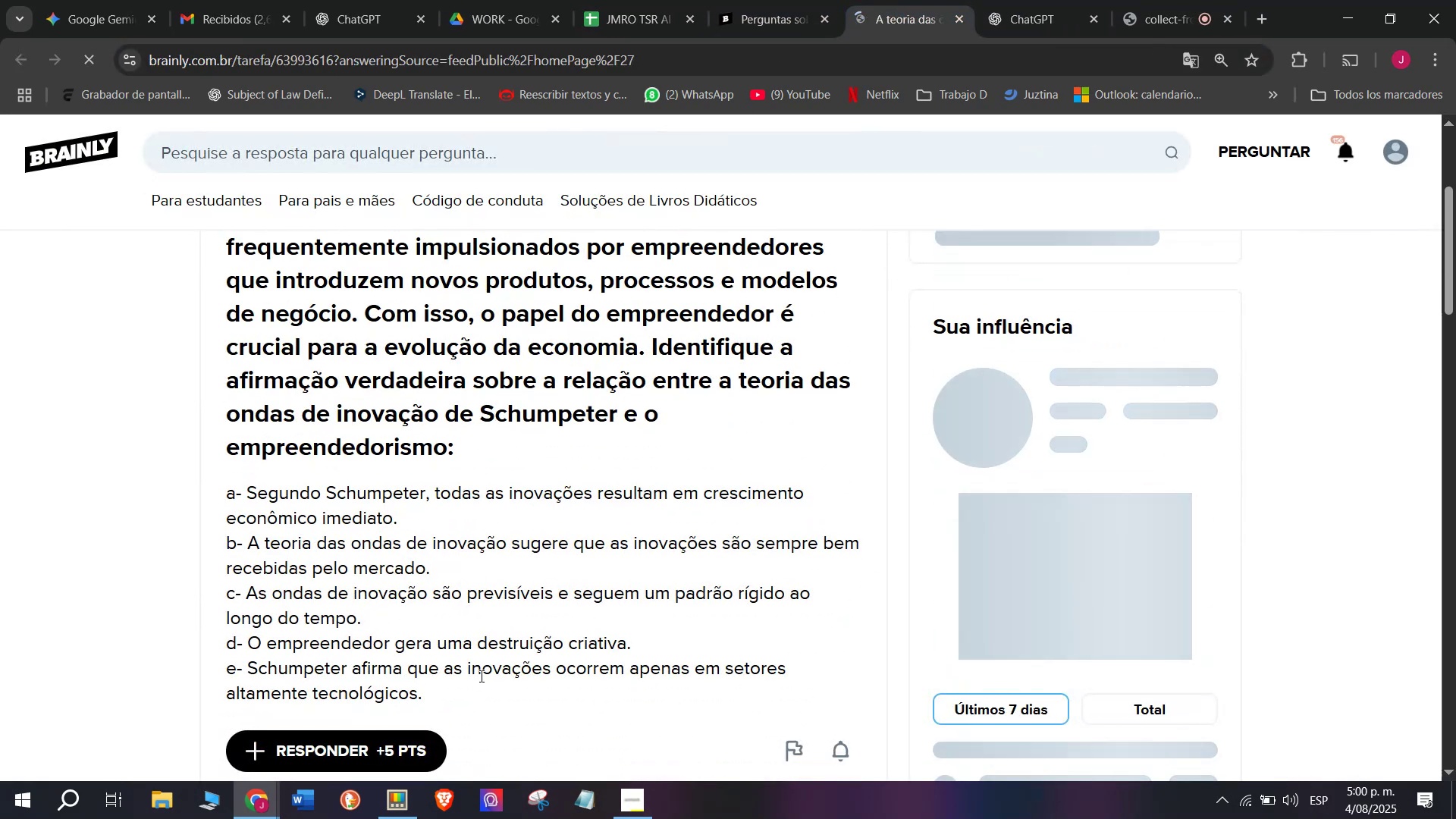 
left_click_drag(start_coordinate=[450, 695], to_coordinate=[209, 373])
 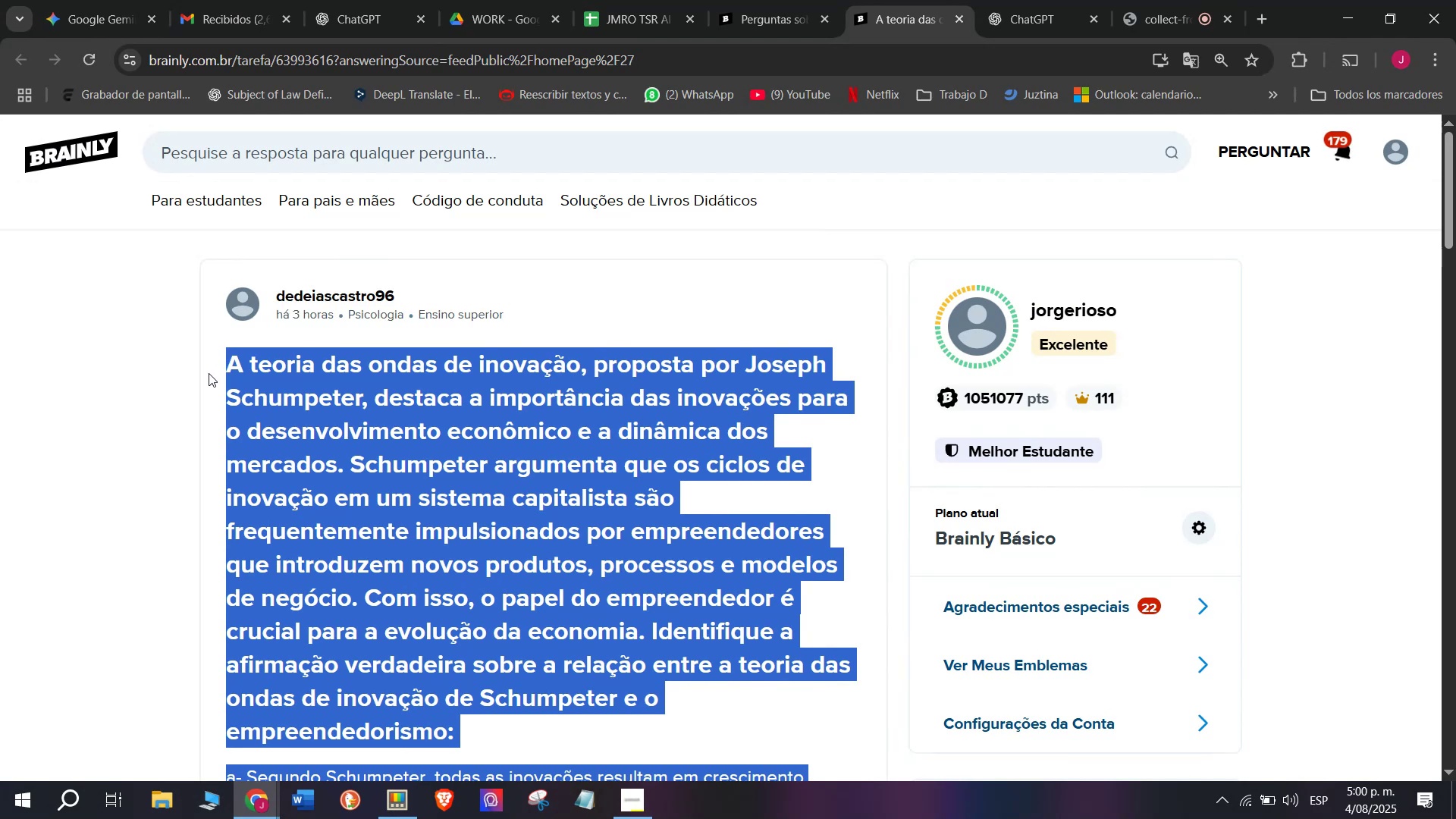 
key(Control+C)
 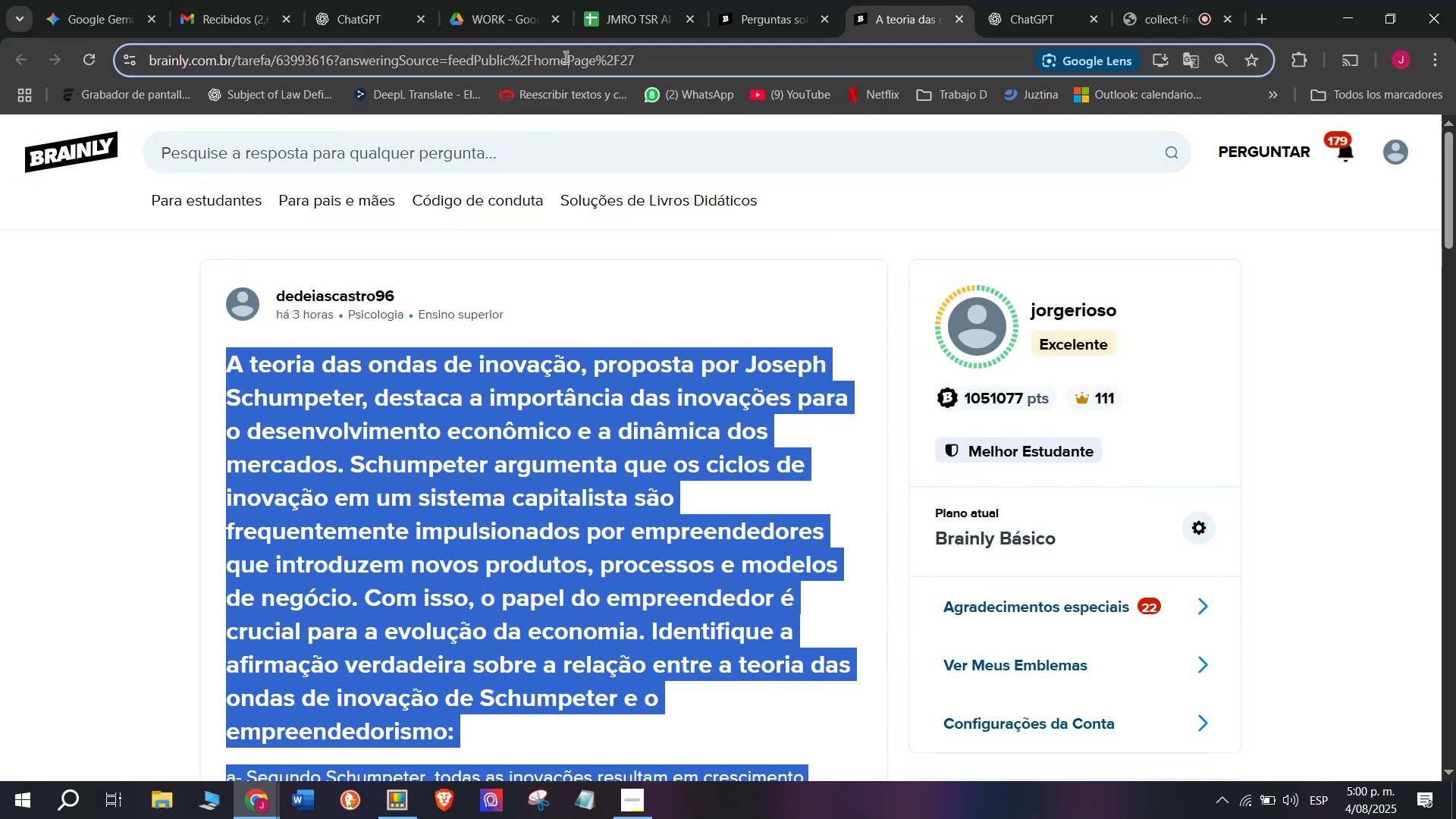 
triple_click([563, 56])
 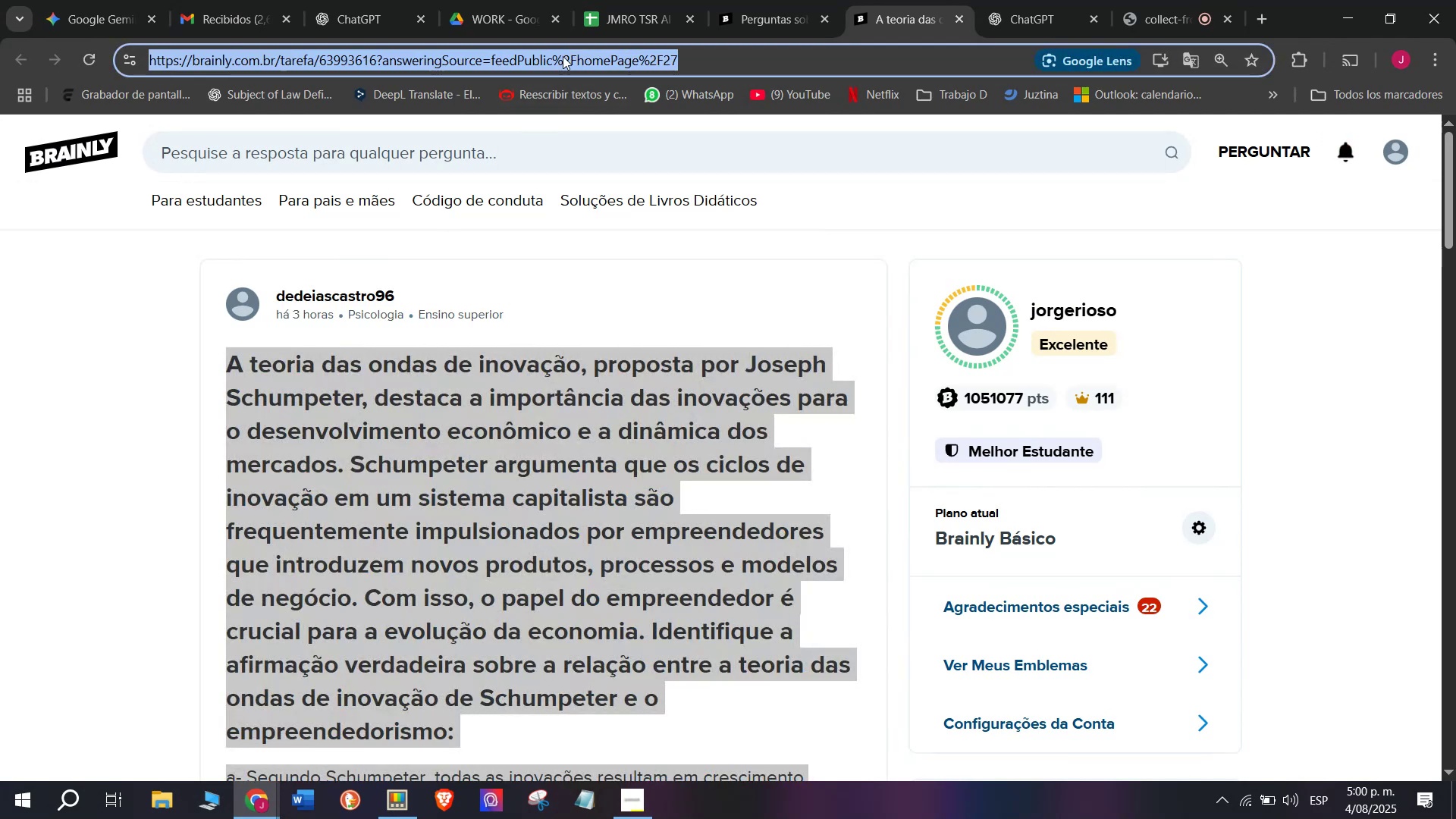 
key(Control+C)
 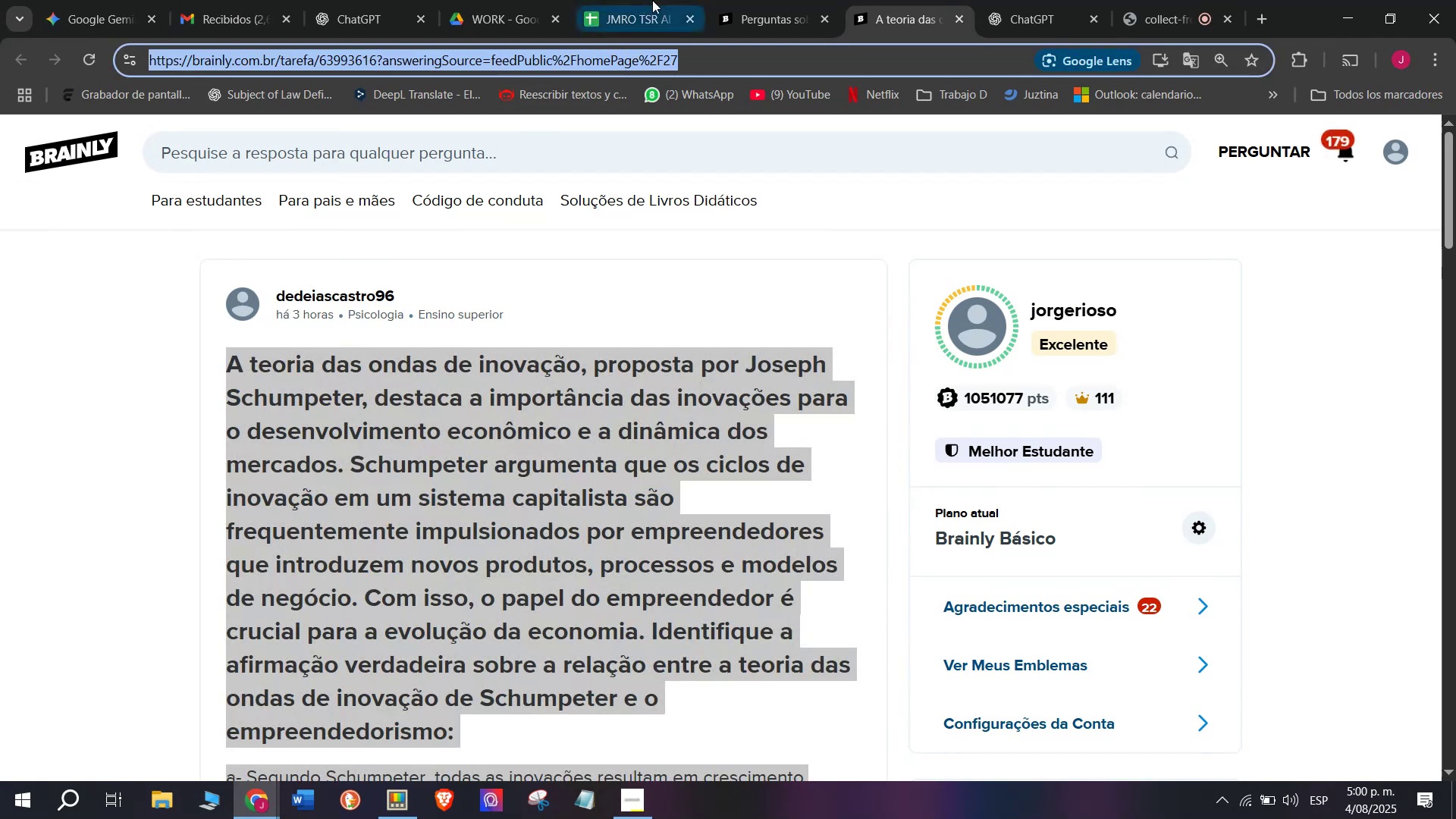 
left_click([669, 0])
 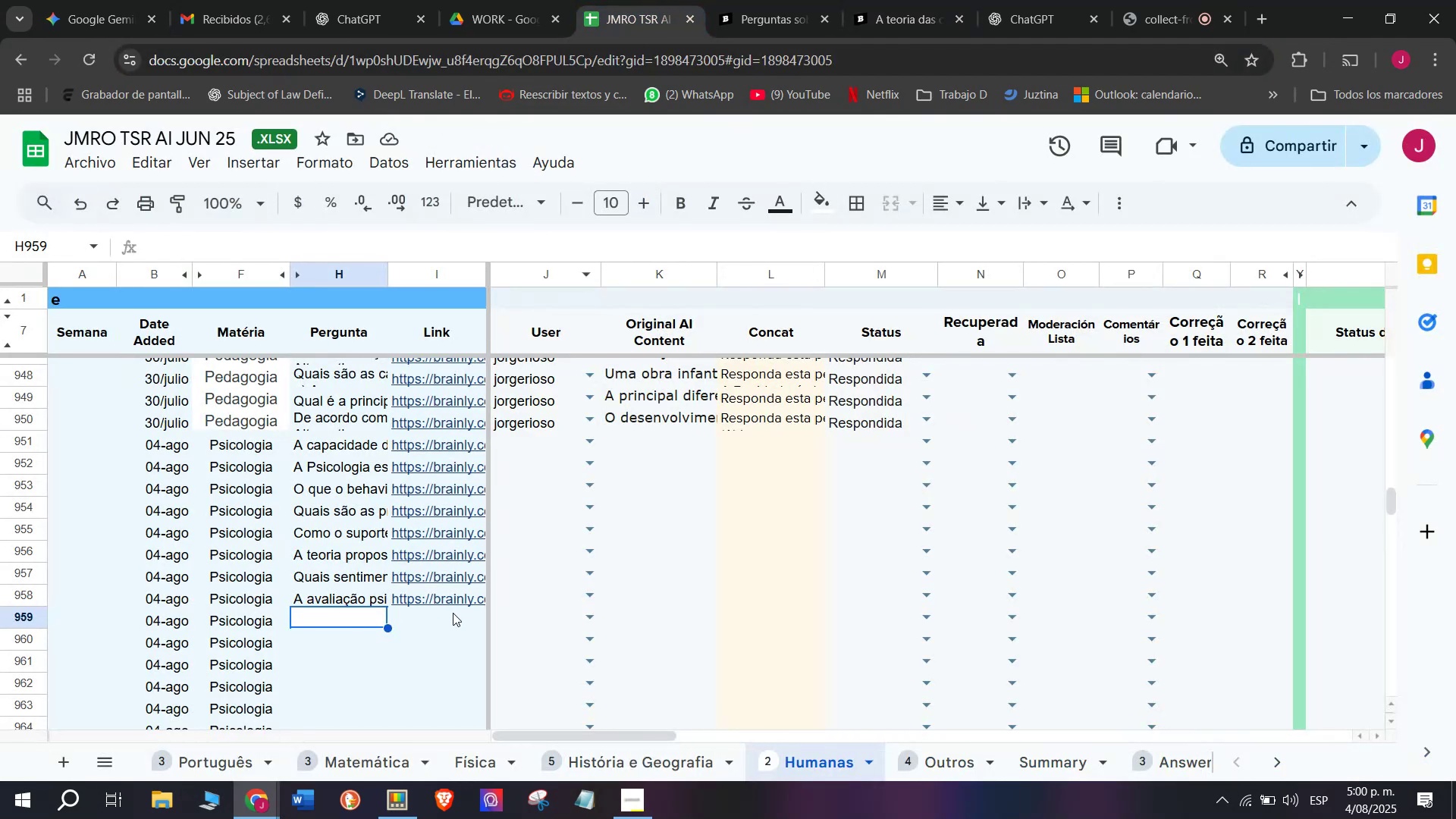 
double_click([444, 625])
 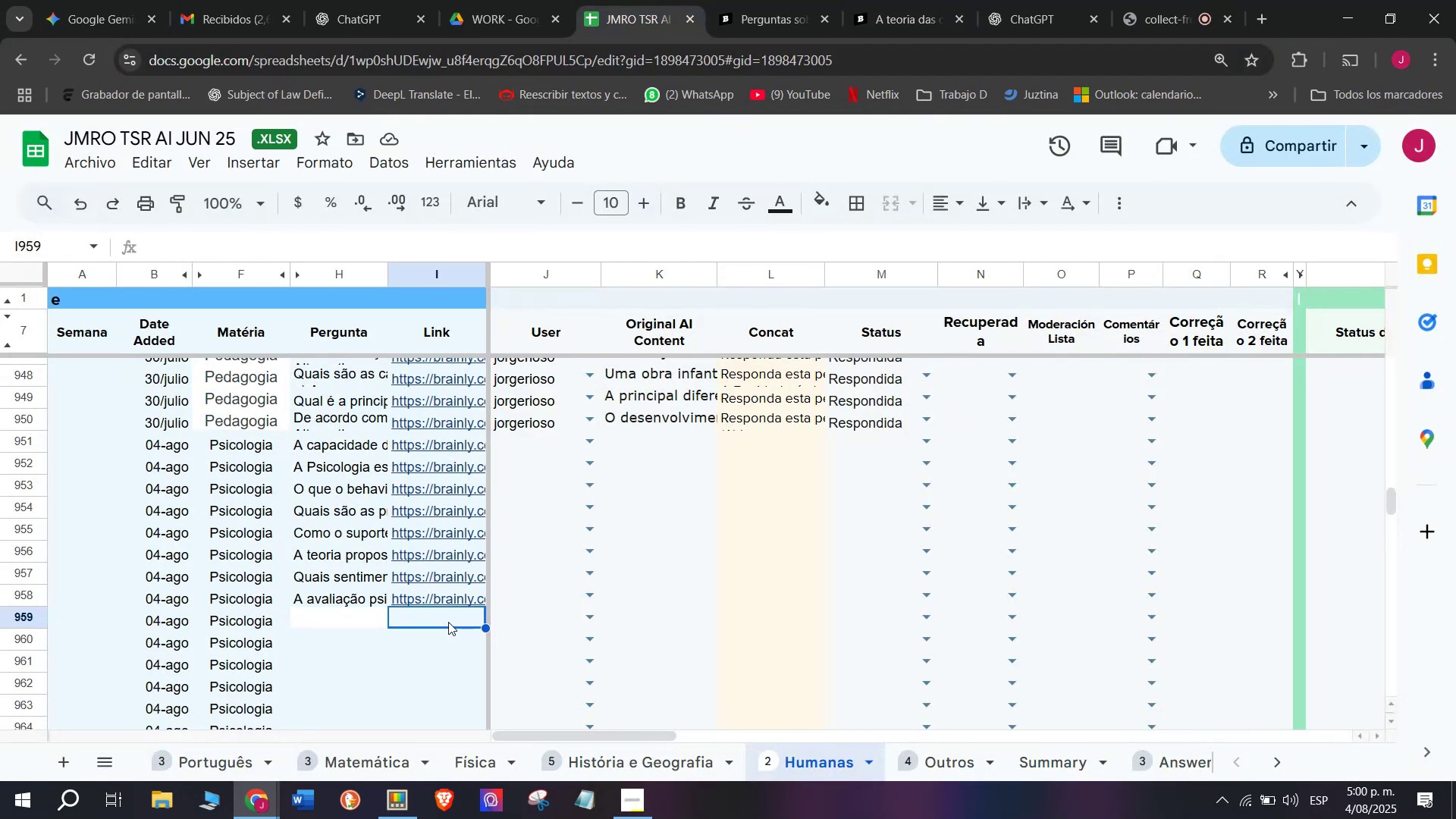 
double_click([448, 622])
 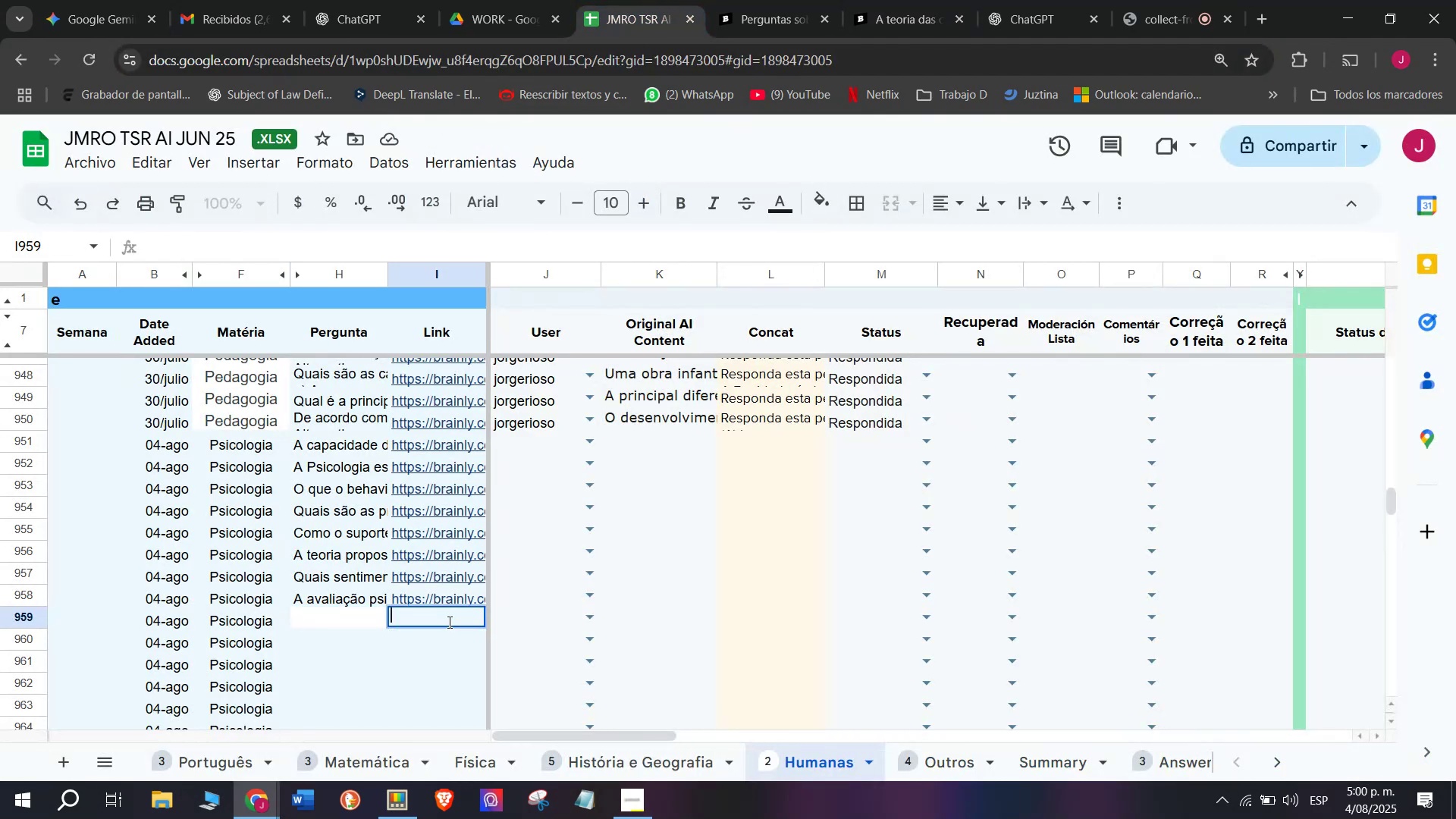 
key(Control+V)
 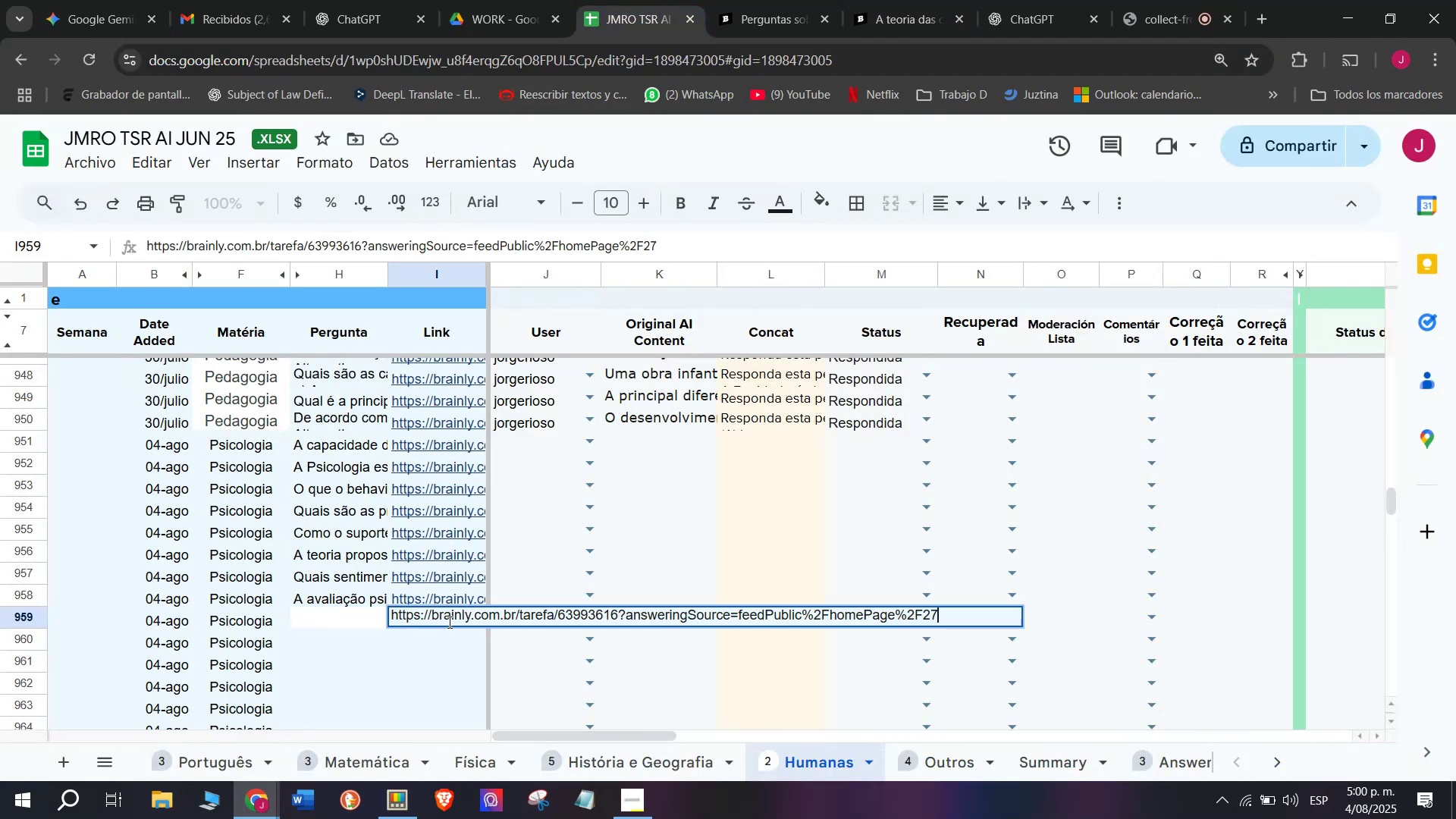 
key(Enter)
 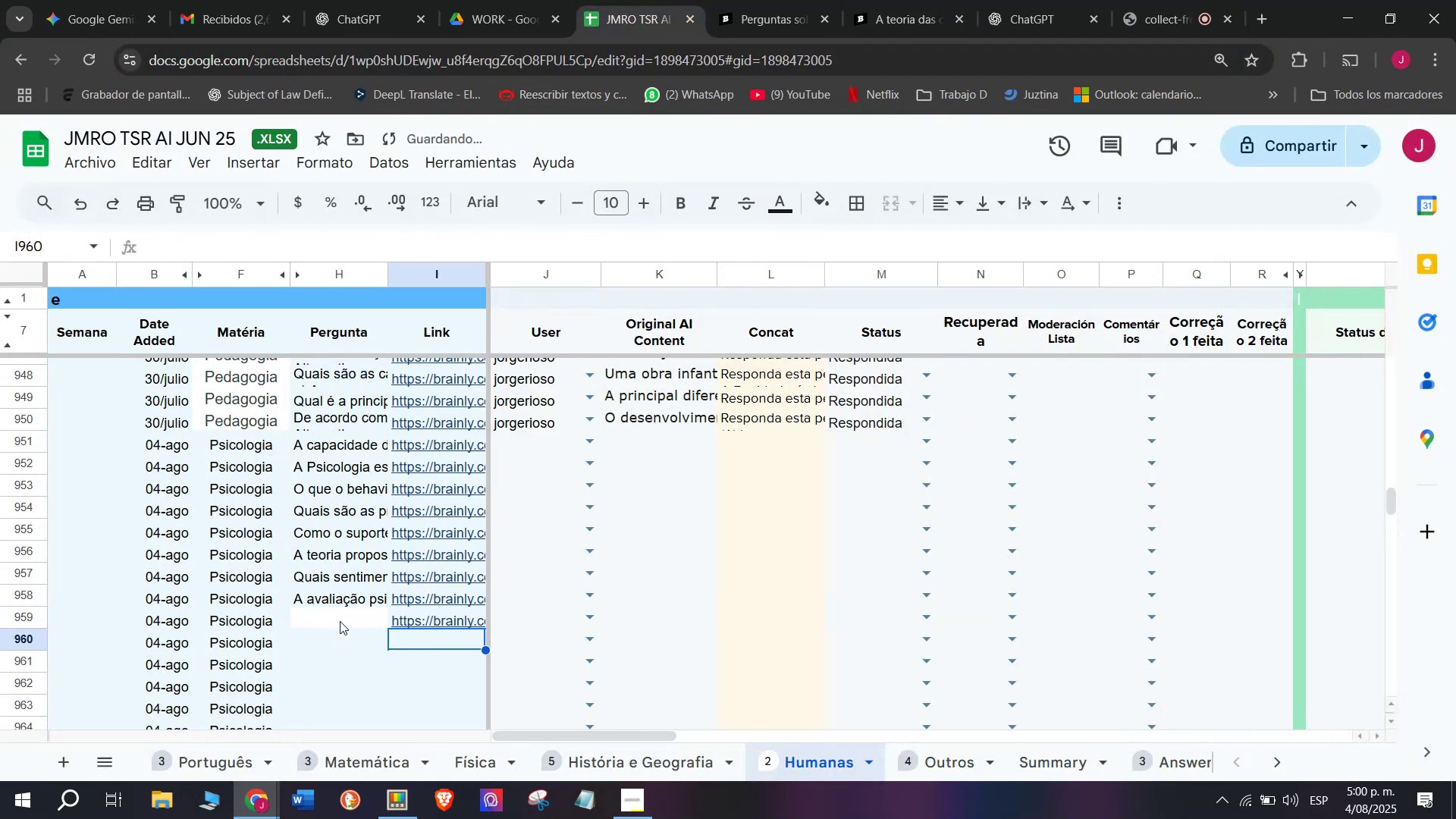 
double_click([340, 618])
 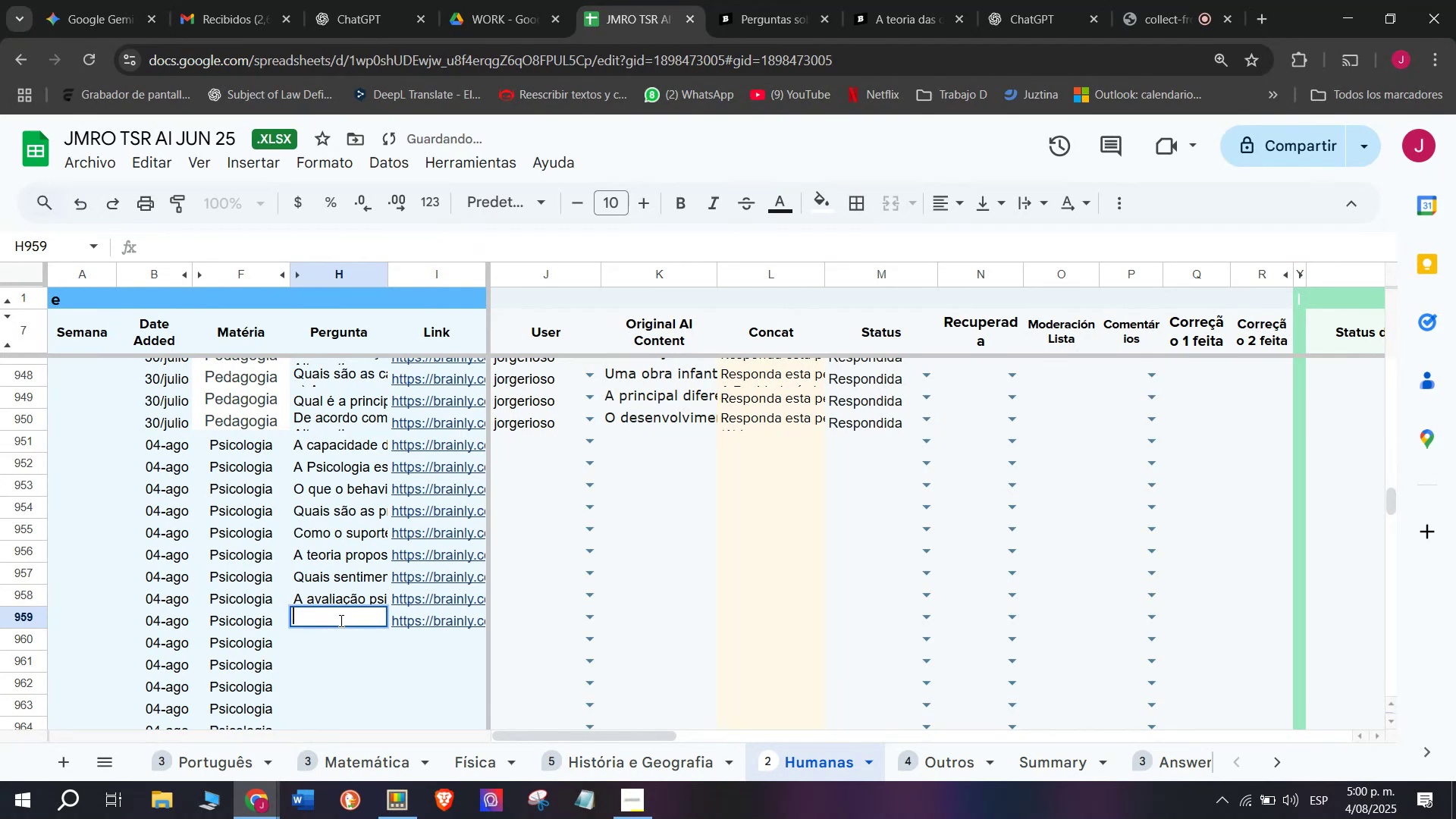 
key(Meta+MetaLeft)
 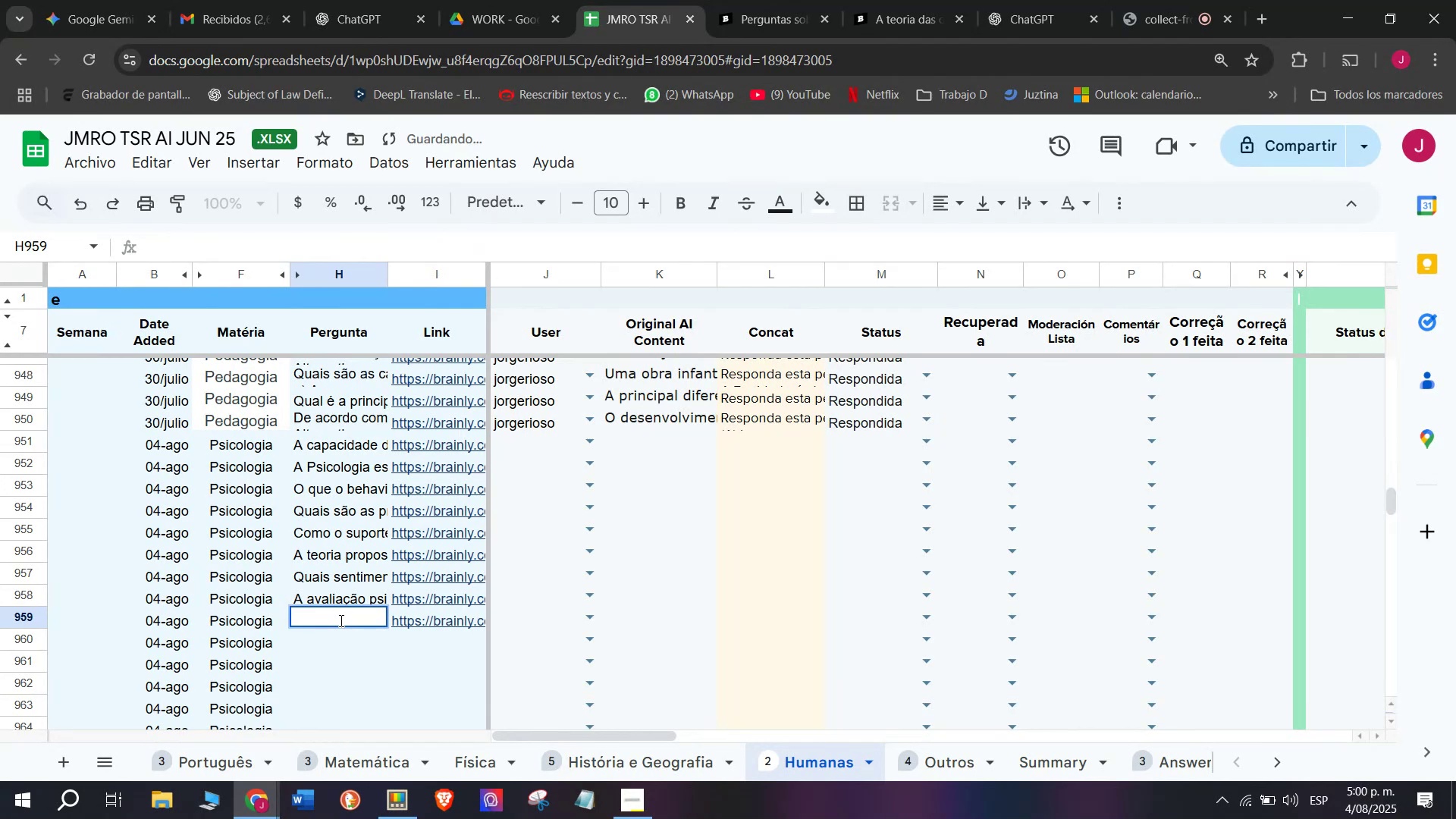 
key(Meta+V)
 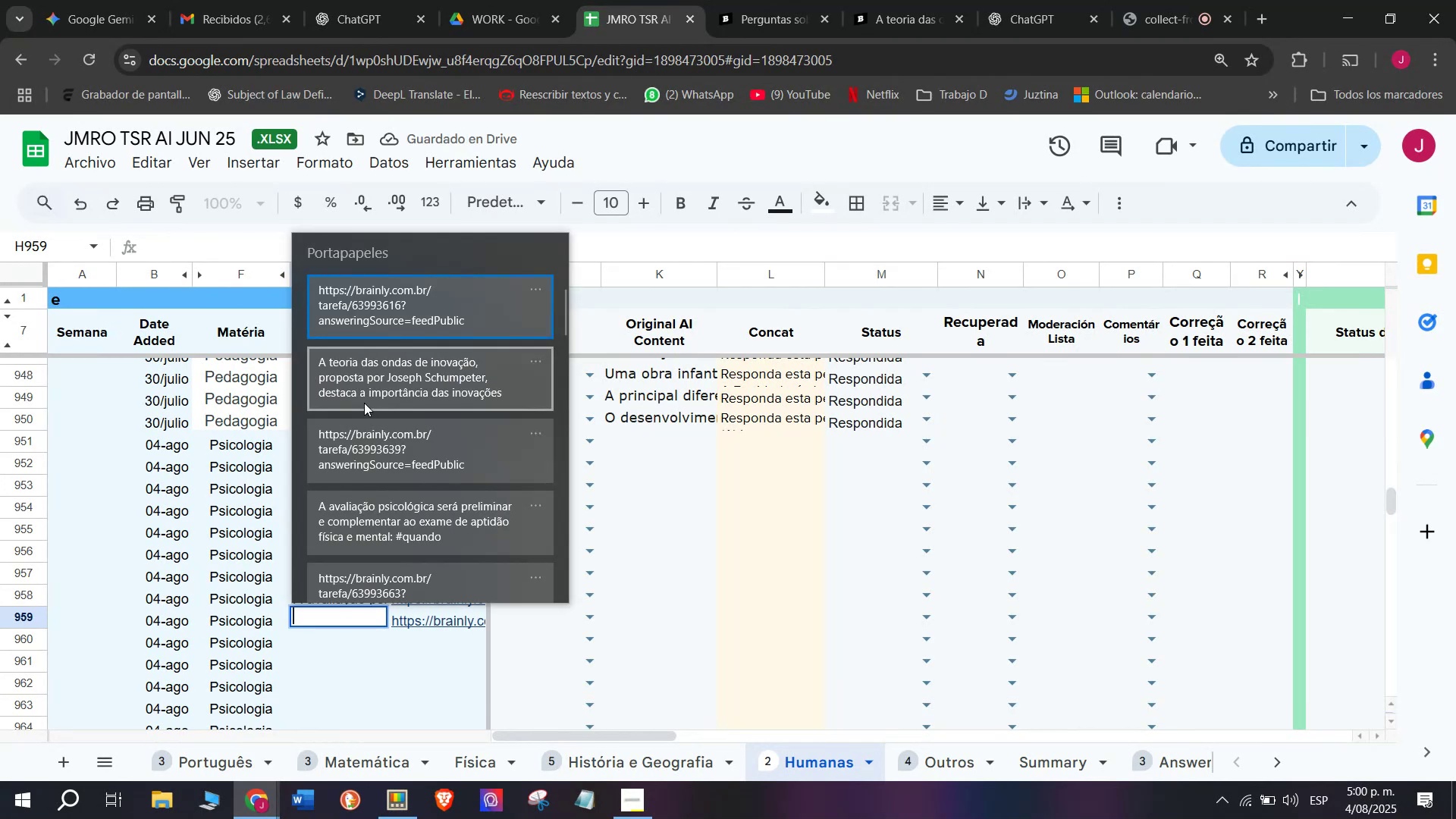 
left_click([364, 398])
 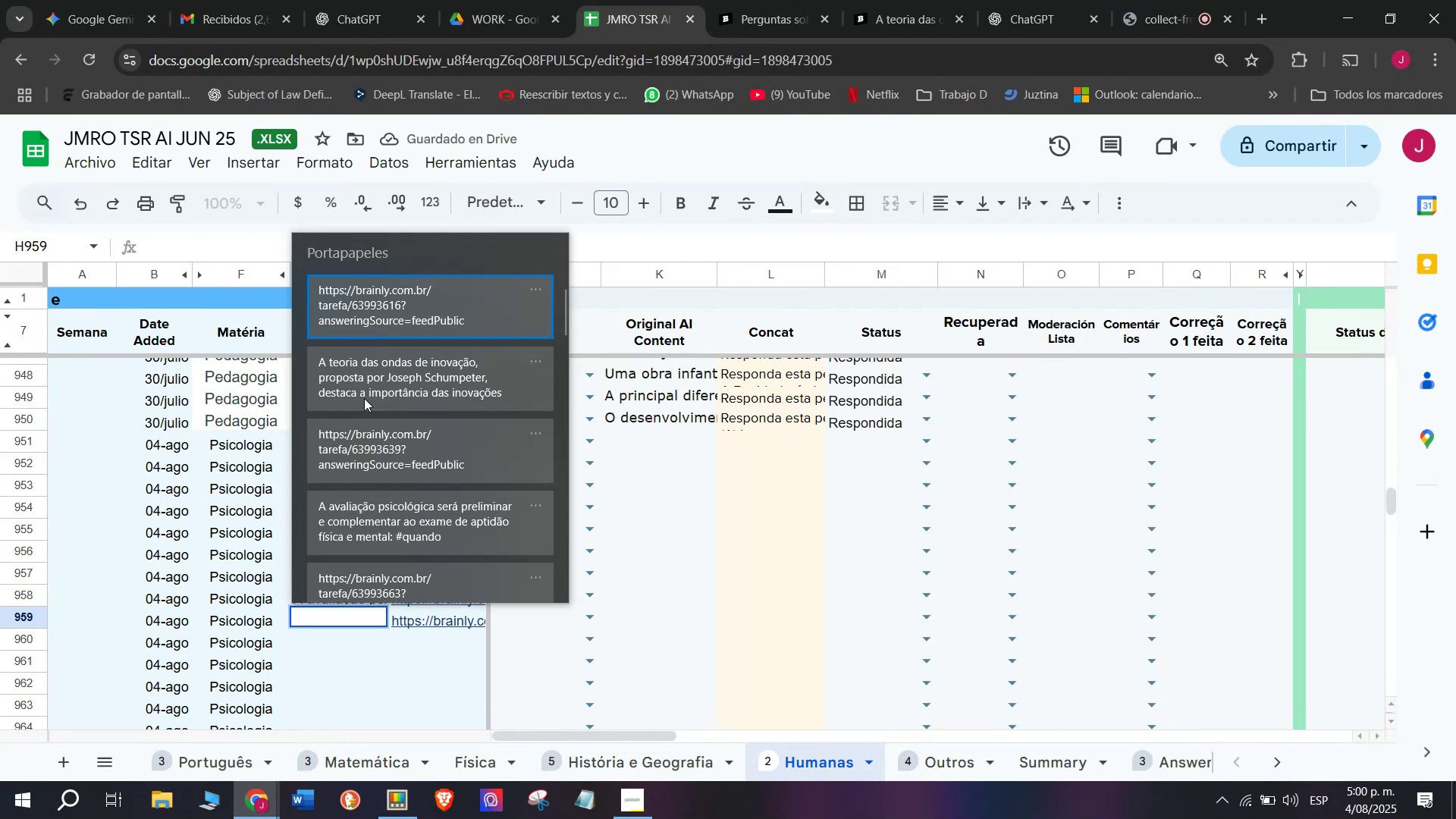 
key(Control+ControlLeft)
 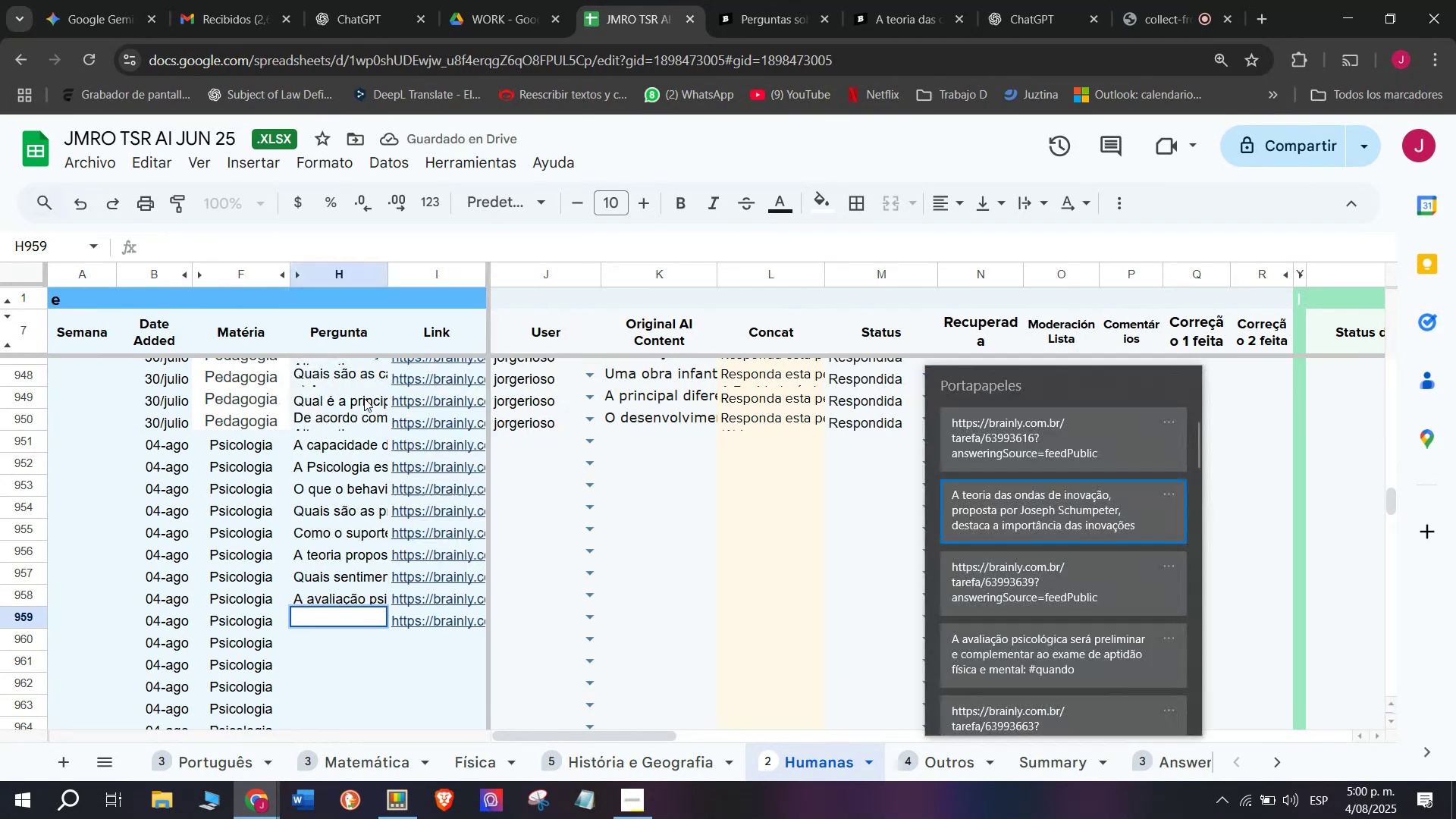 
key(Control+V)
 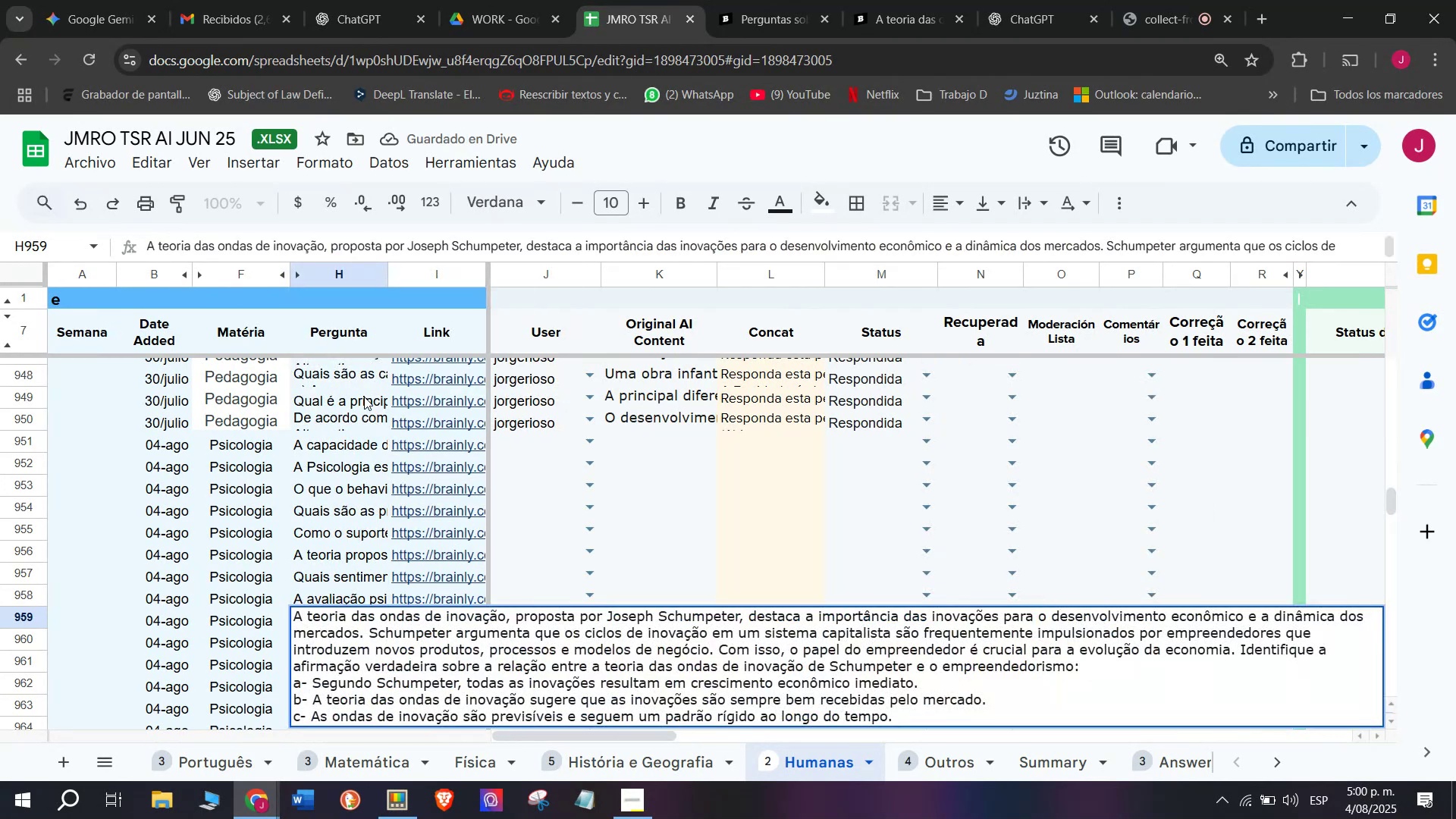 
key(Enter)
 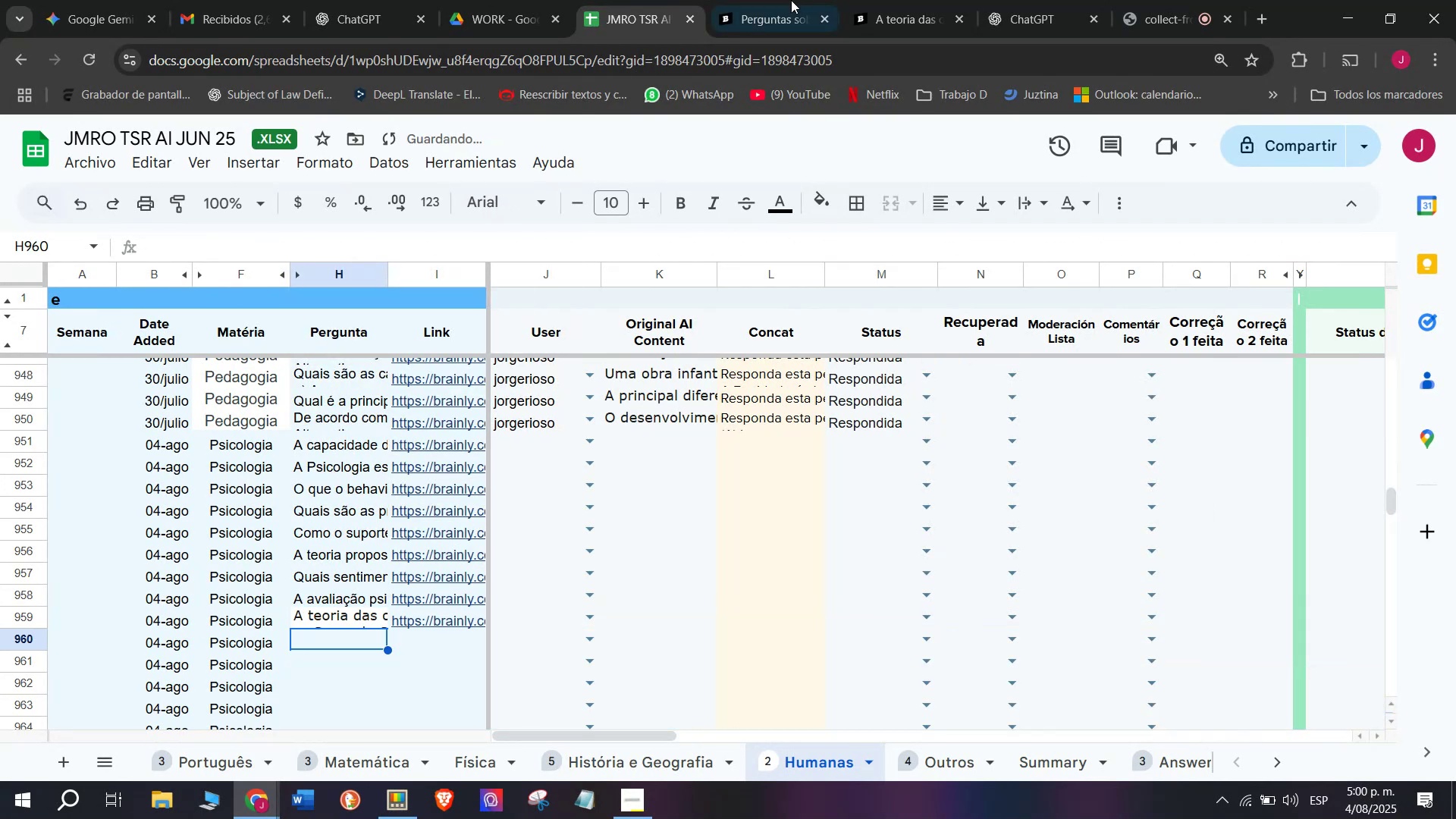 
left_click([881, 0])
 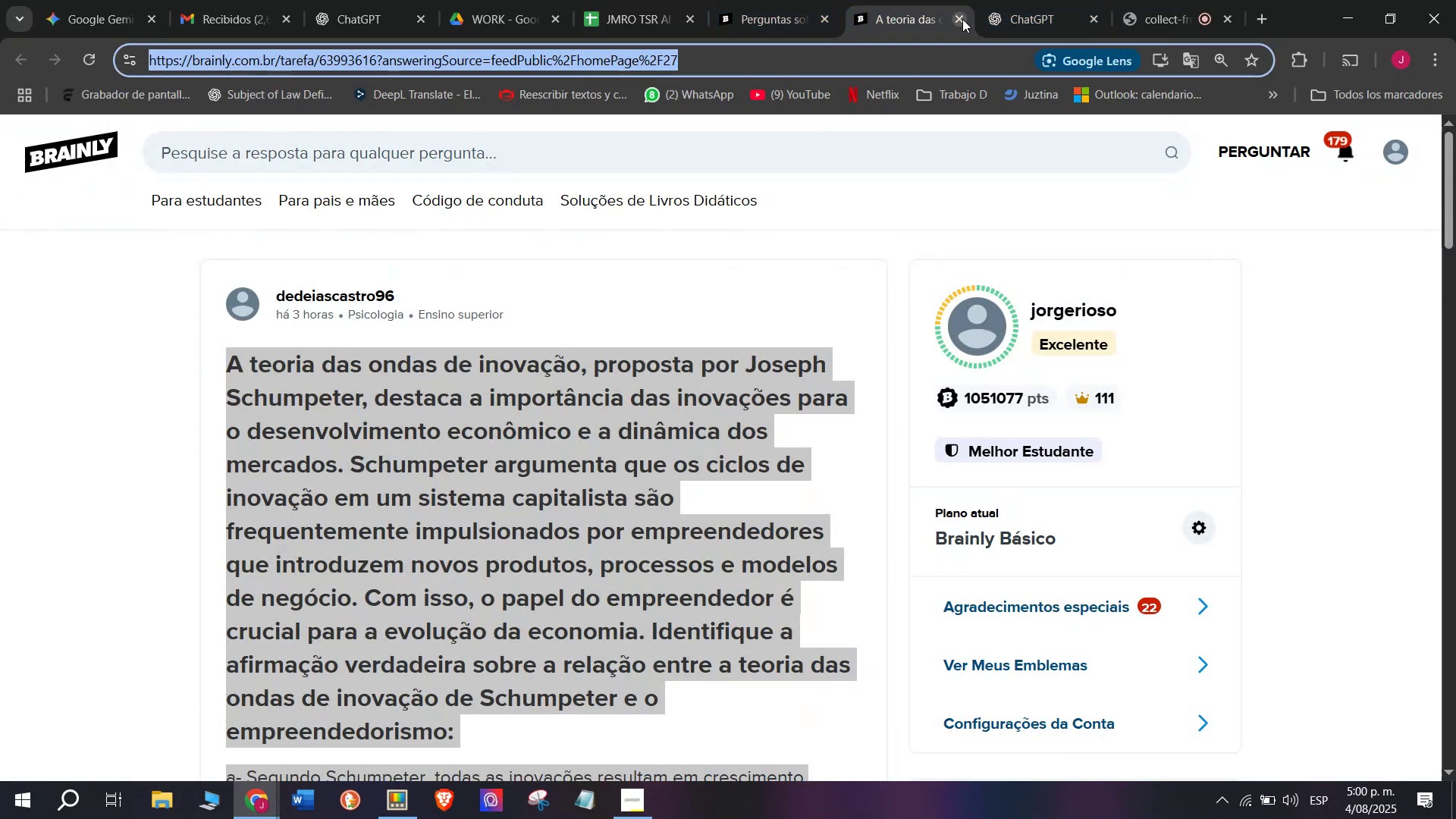 
double_click([787, 0])
 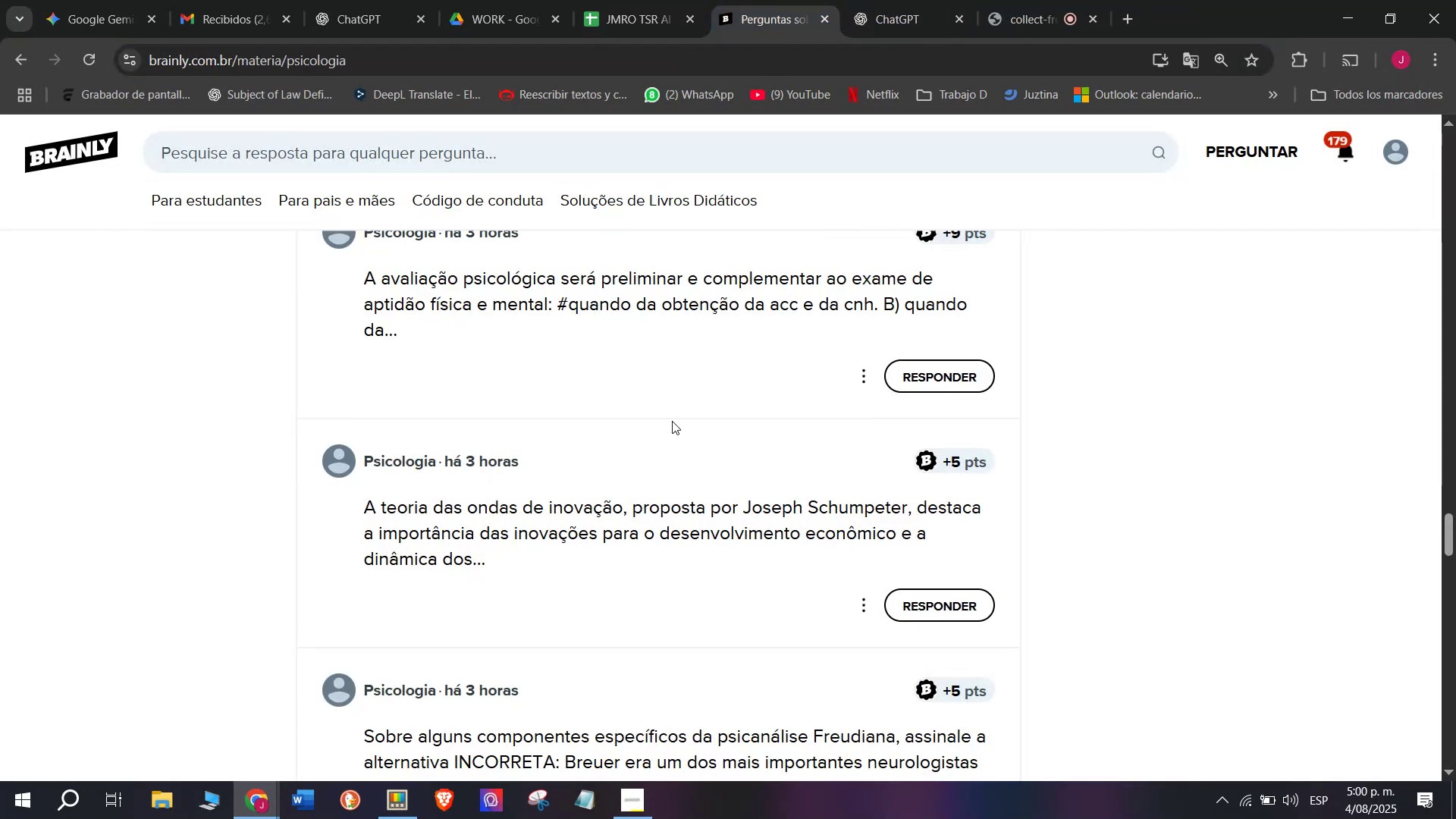 
scroll: coordinate [672, 421], scroll_direction: down, amount: 1.0
 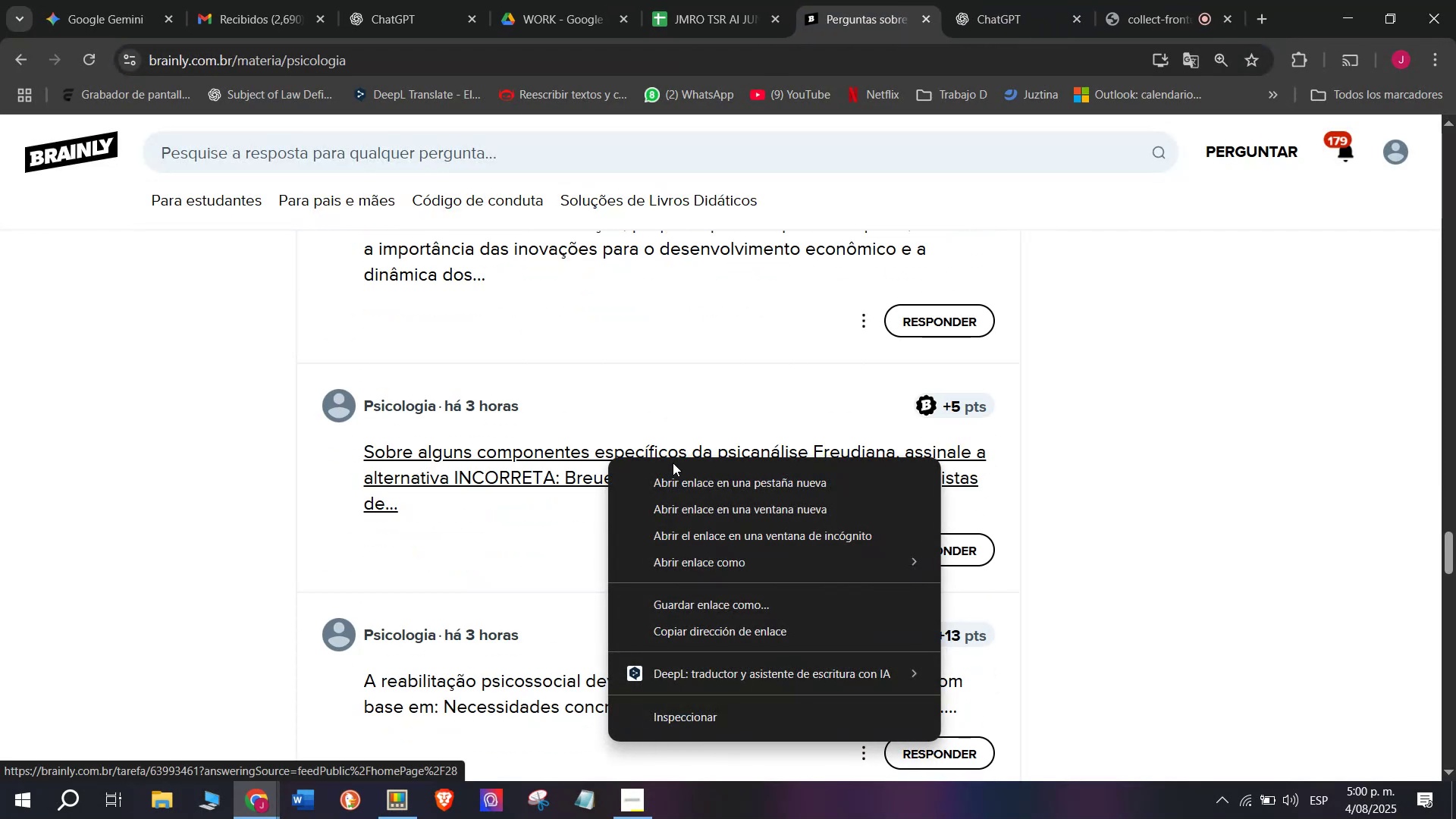 
left_click([672, 479])
 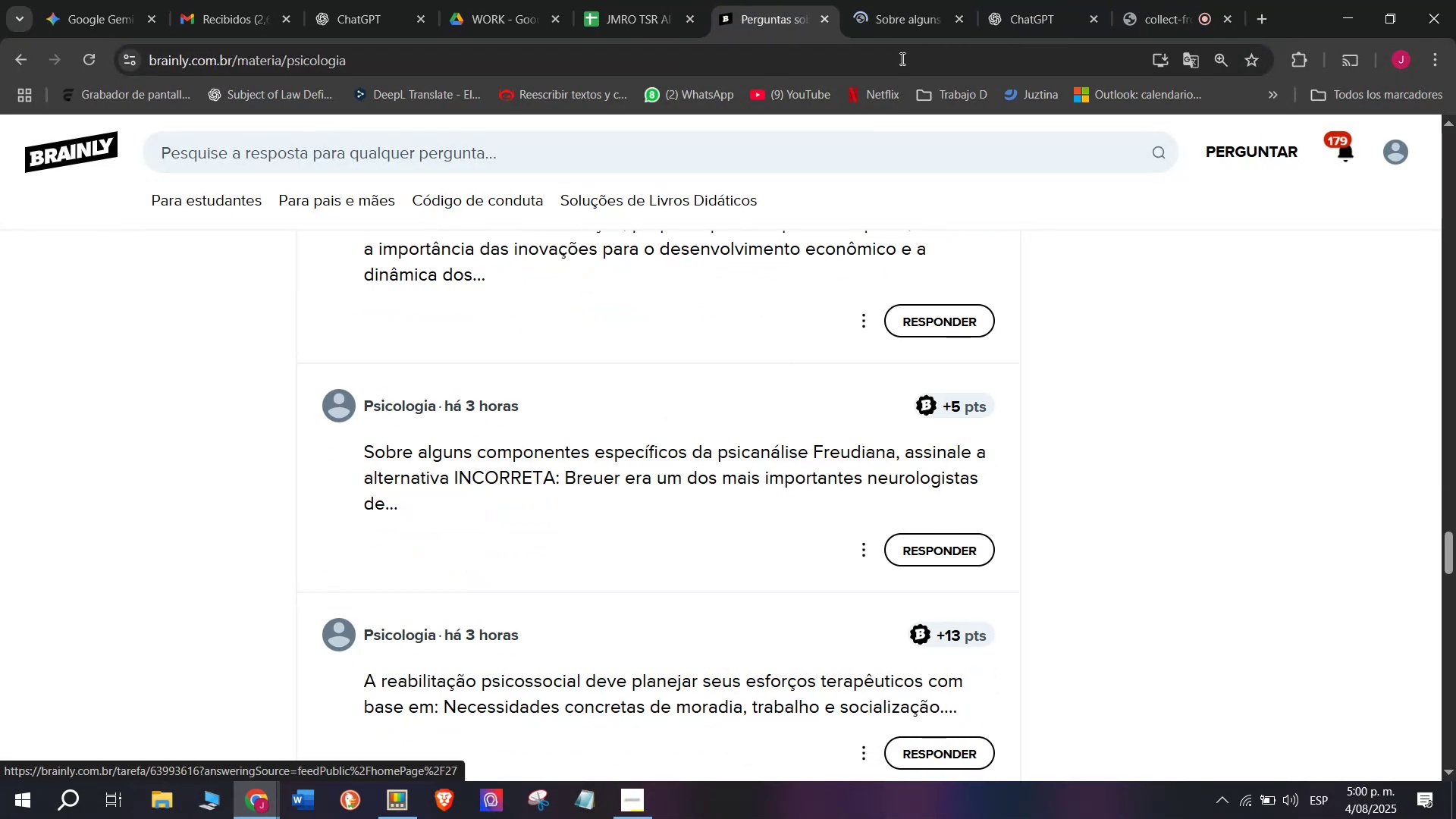 
left_click([882, 0])
 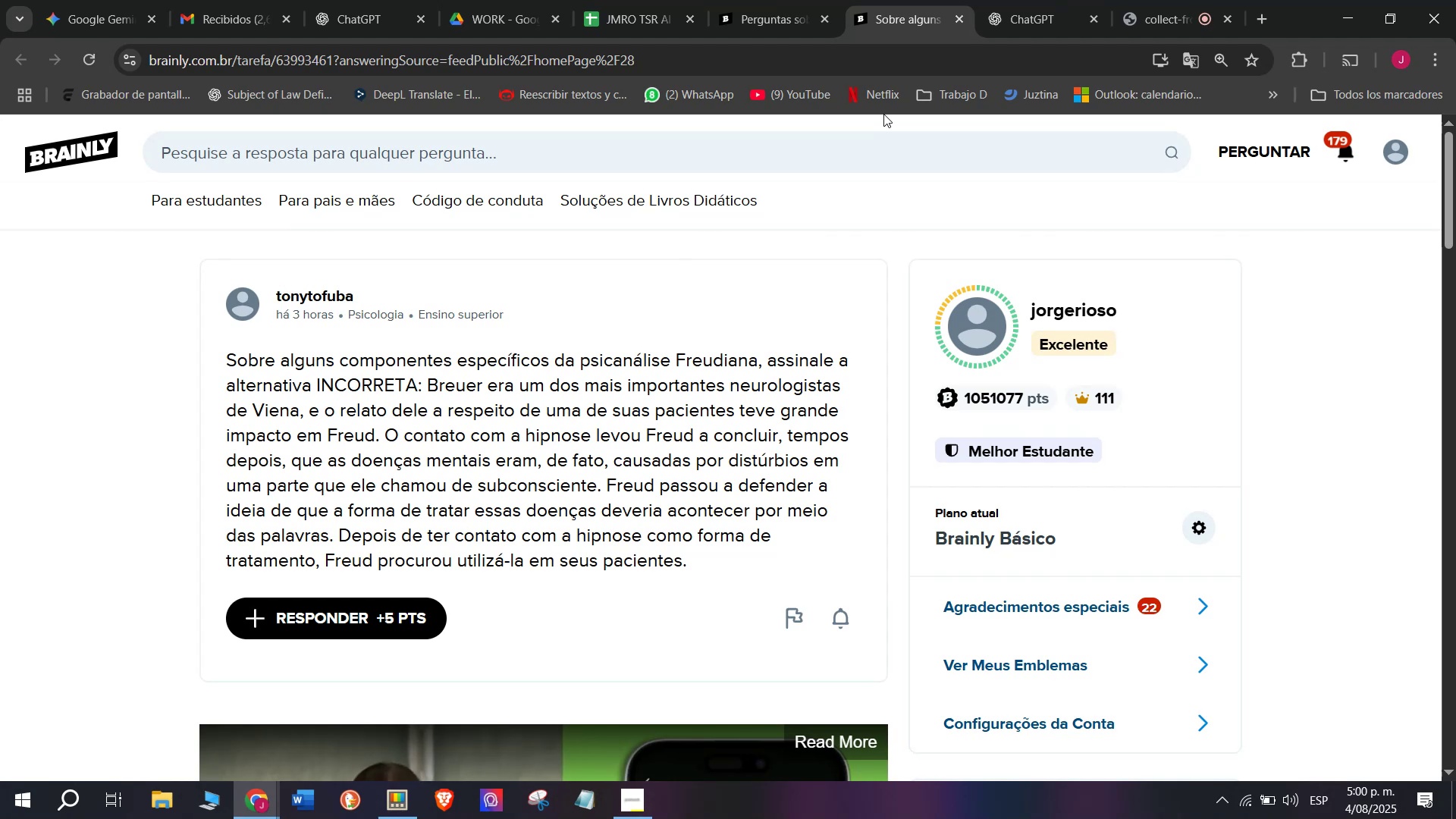 
wait(16.77)
 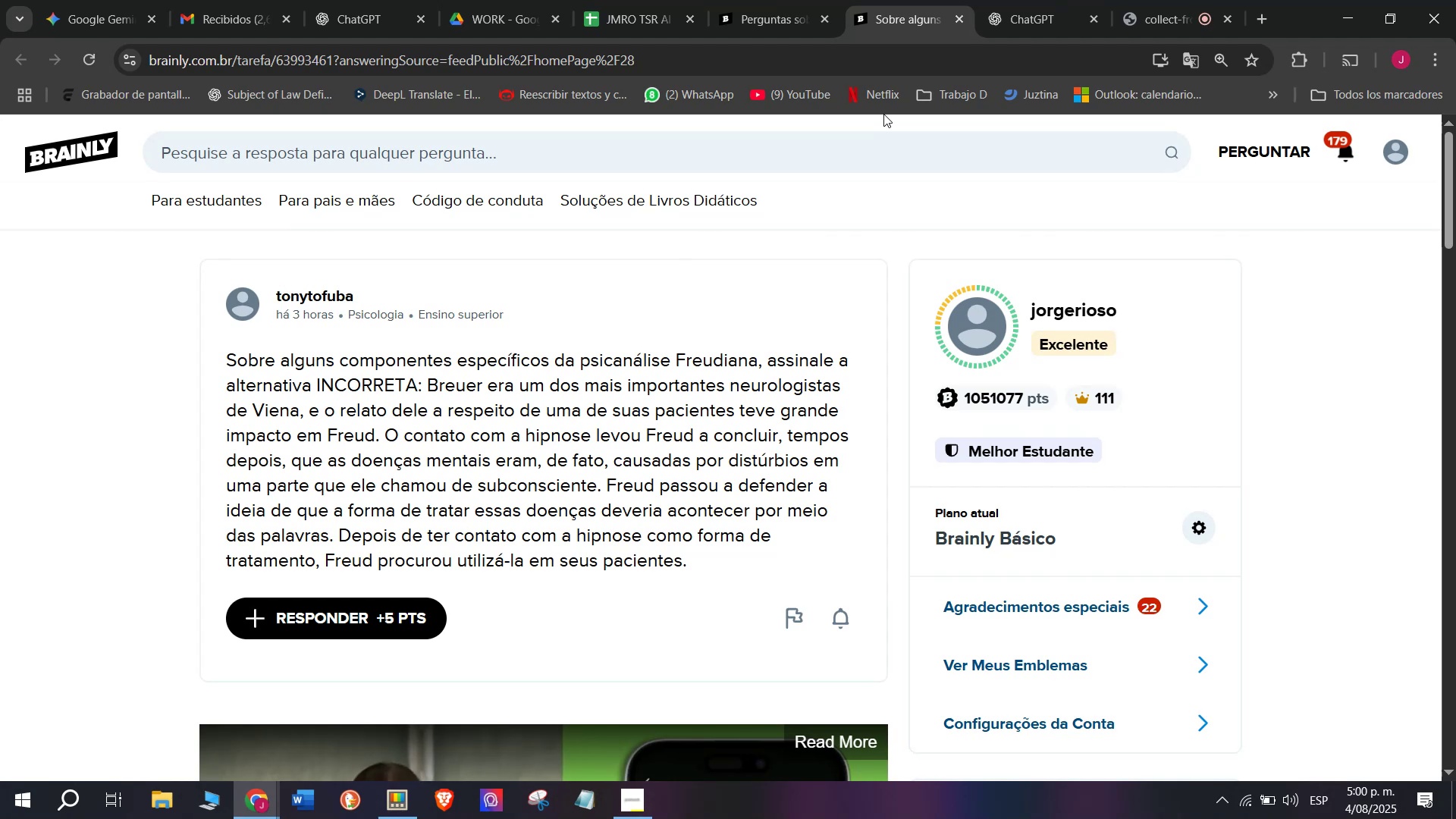 
left_click_drag(start_coordinate=[703, 558], to_coordinate=[202, 362])
 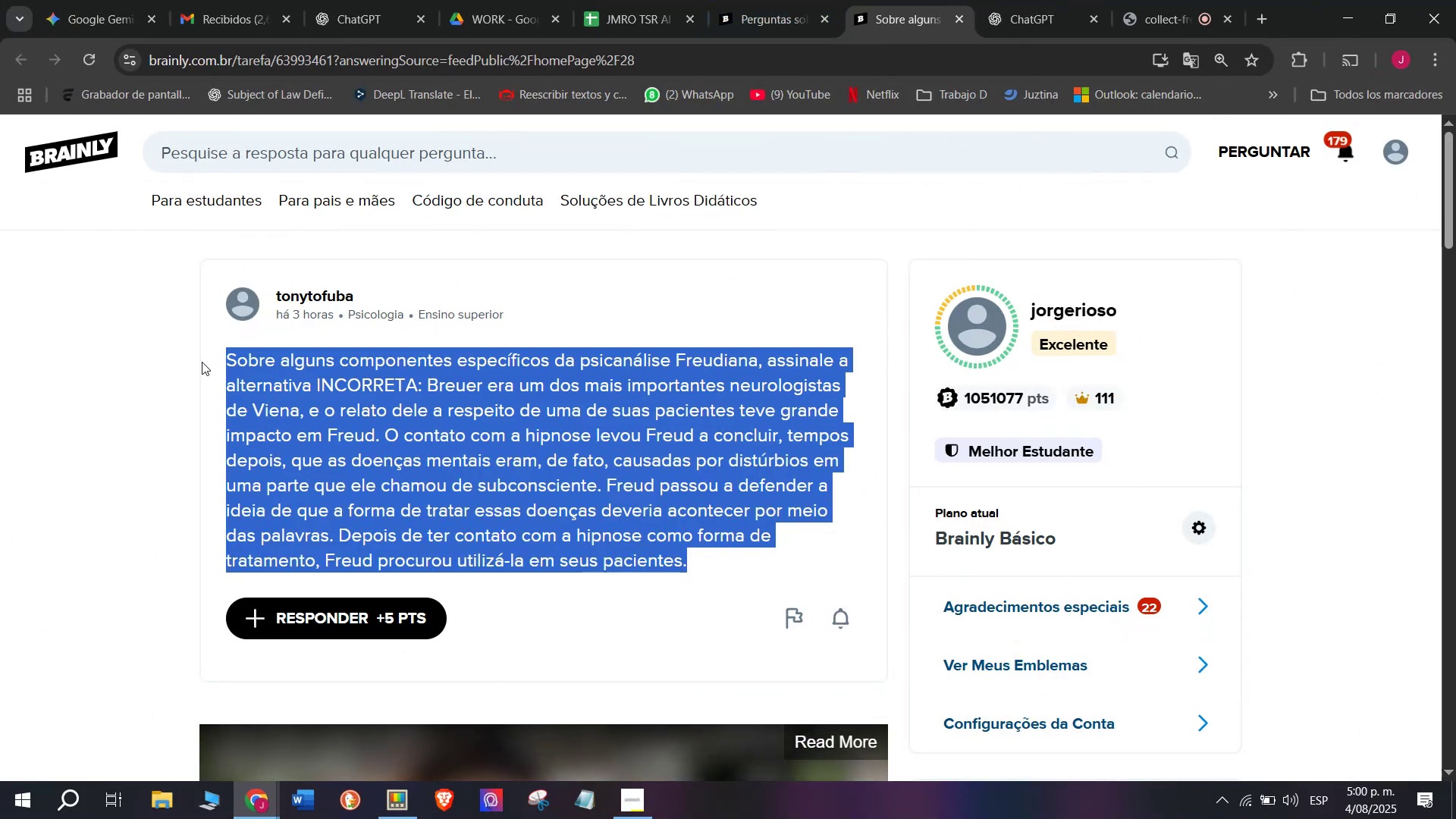 
key(Control+C)
 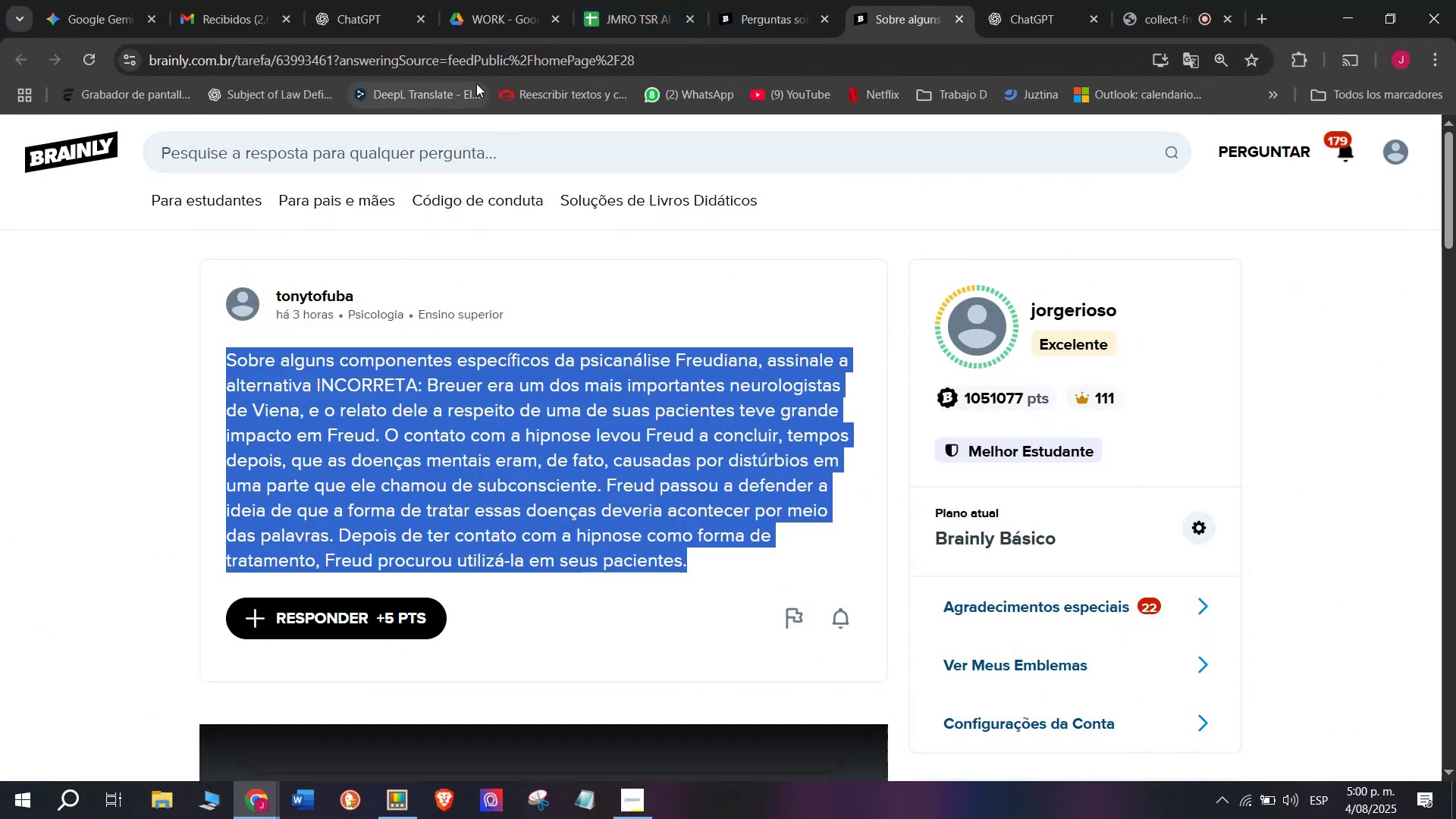 
double_click([477, 66])
 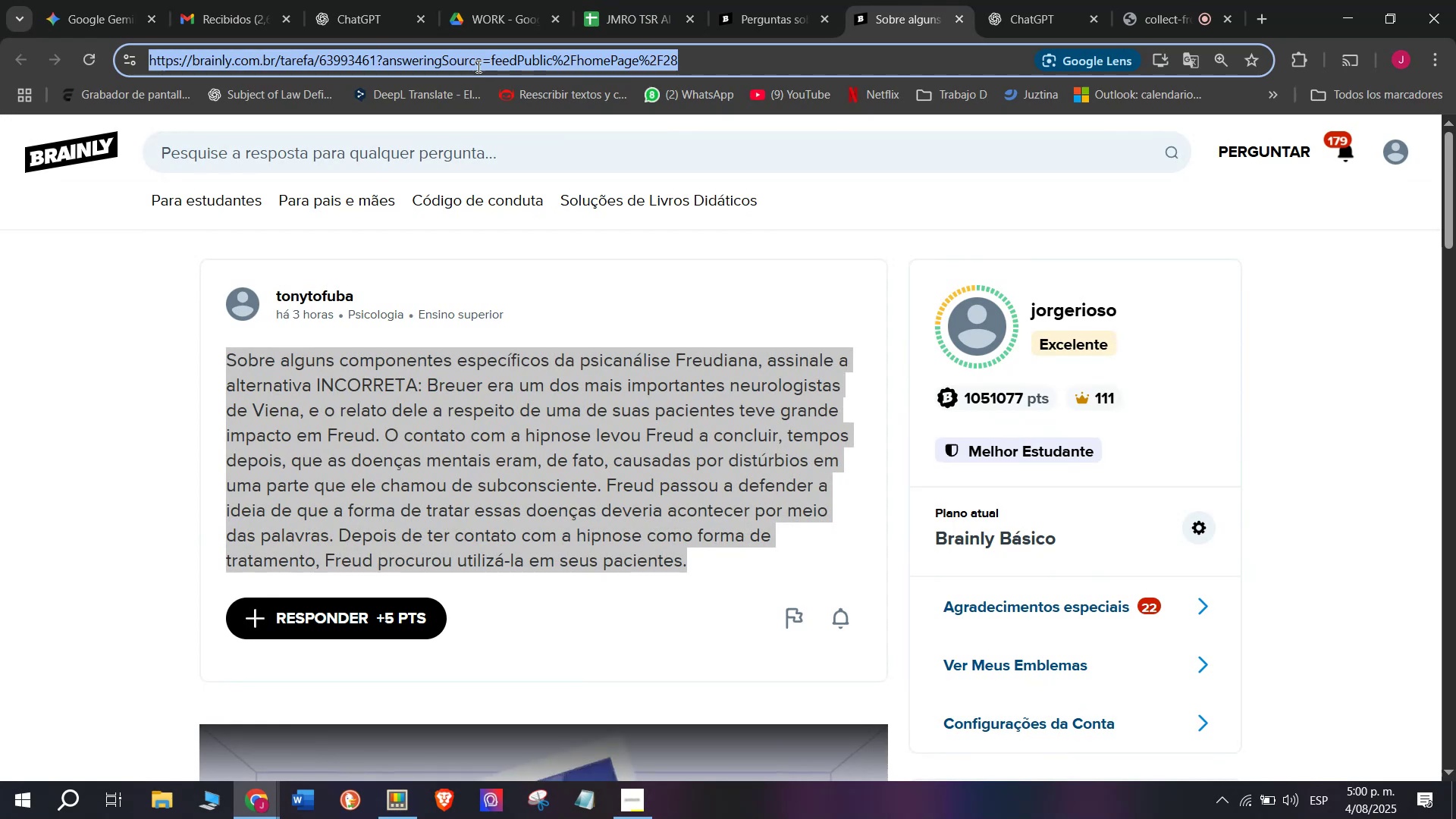 
triple_click([477, 66])
 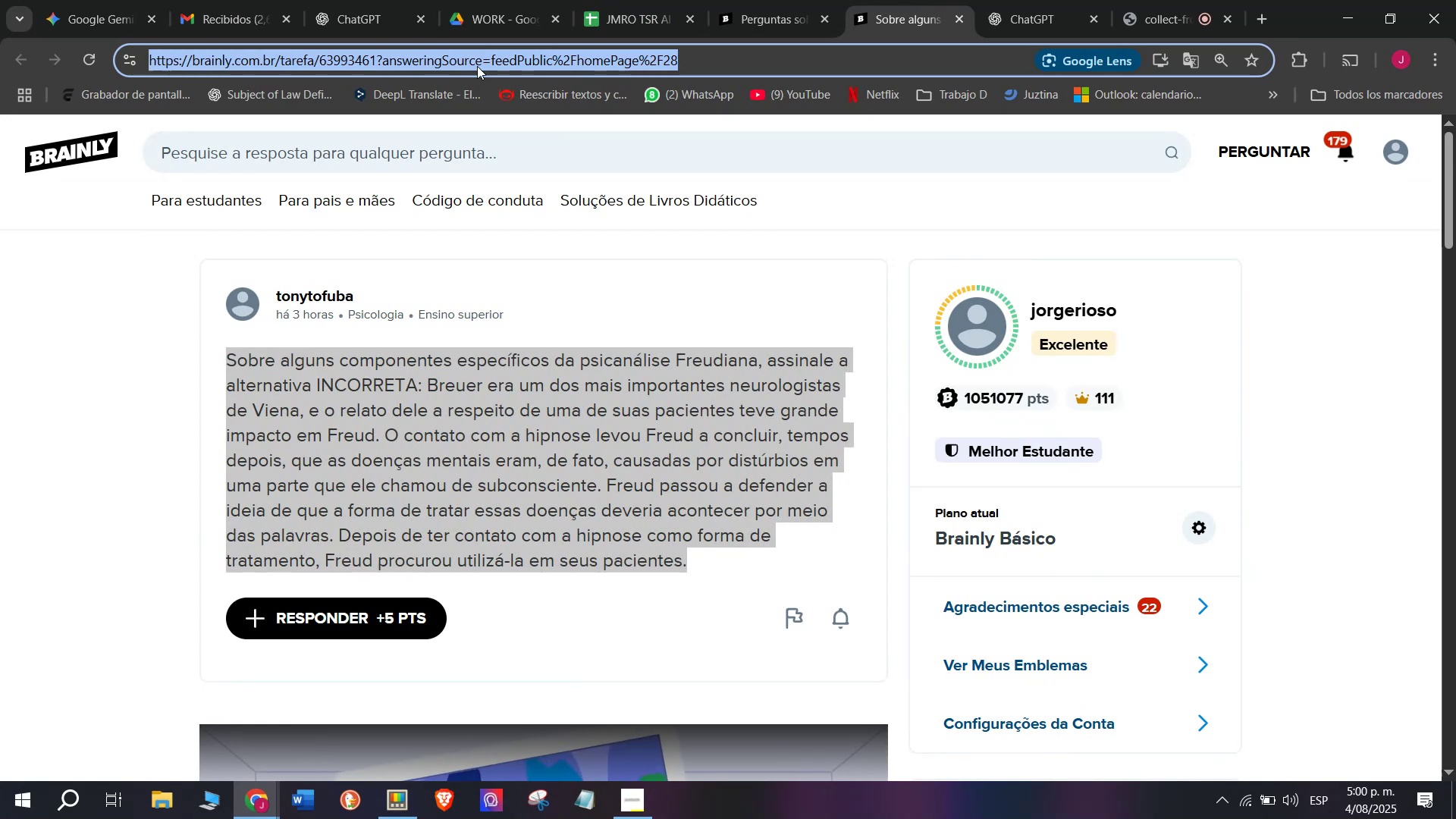 
key(Control+C)
 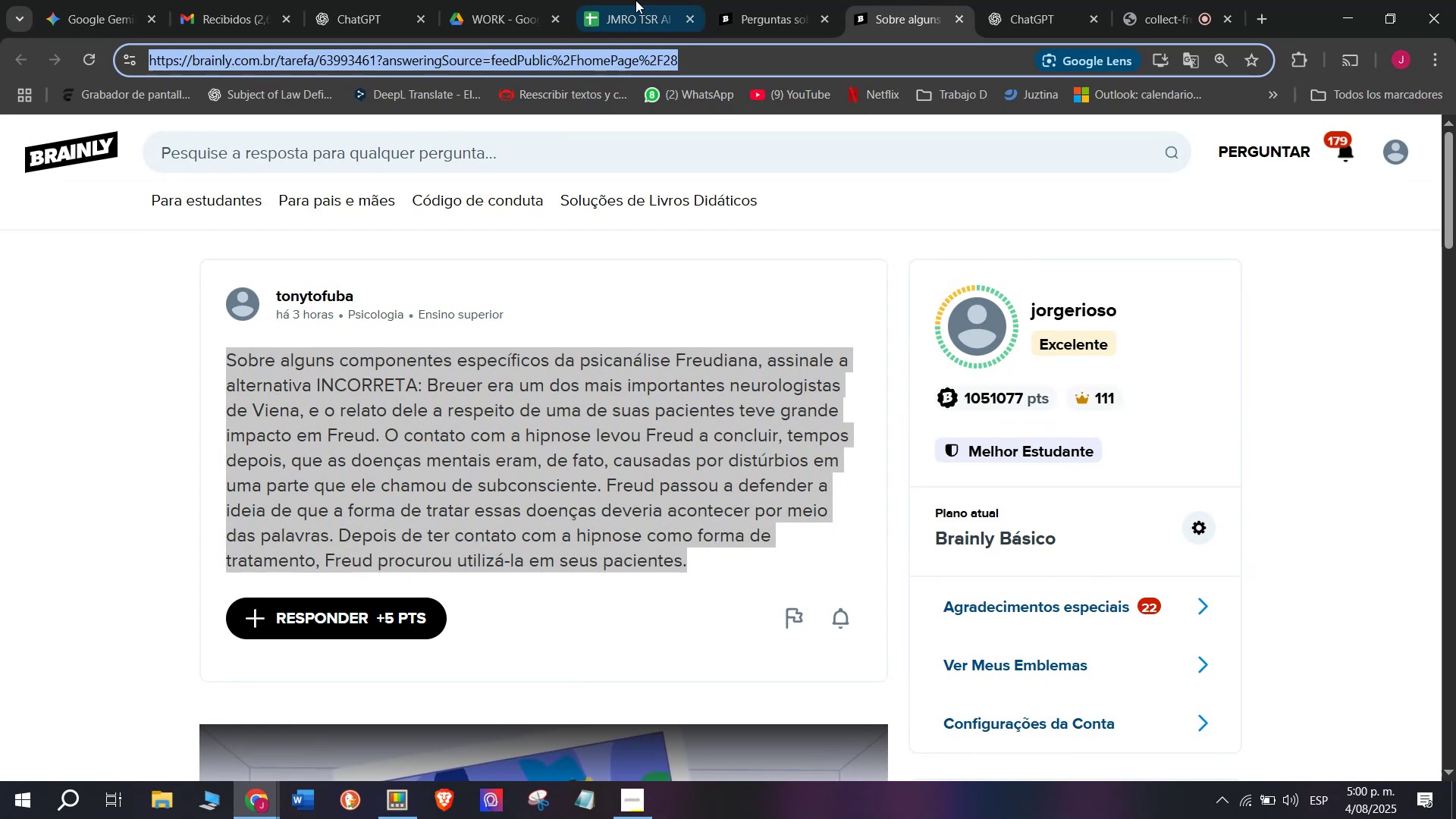 
left_click([651, 0])
 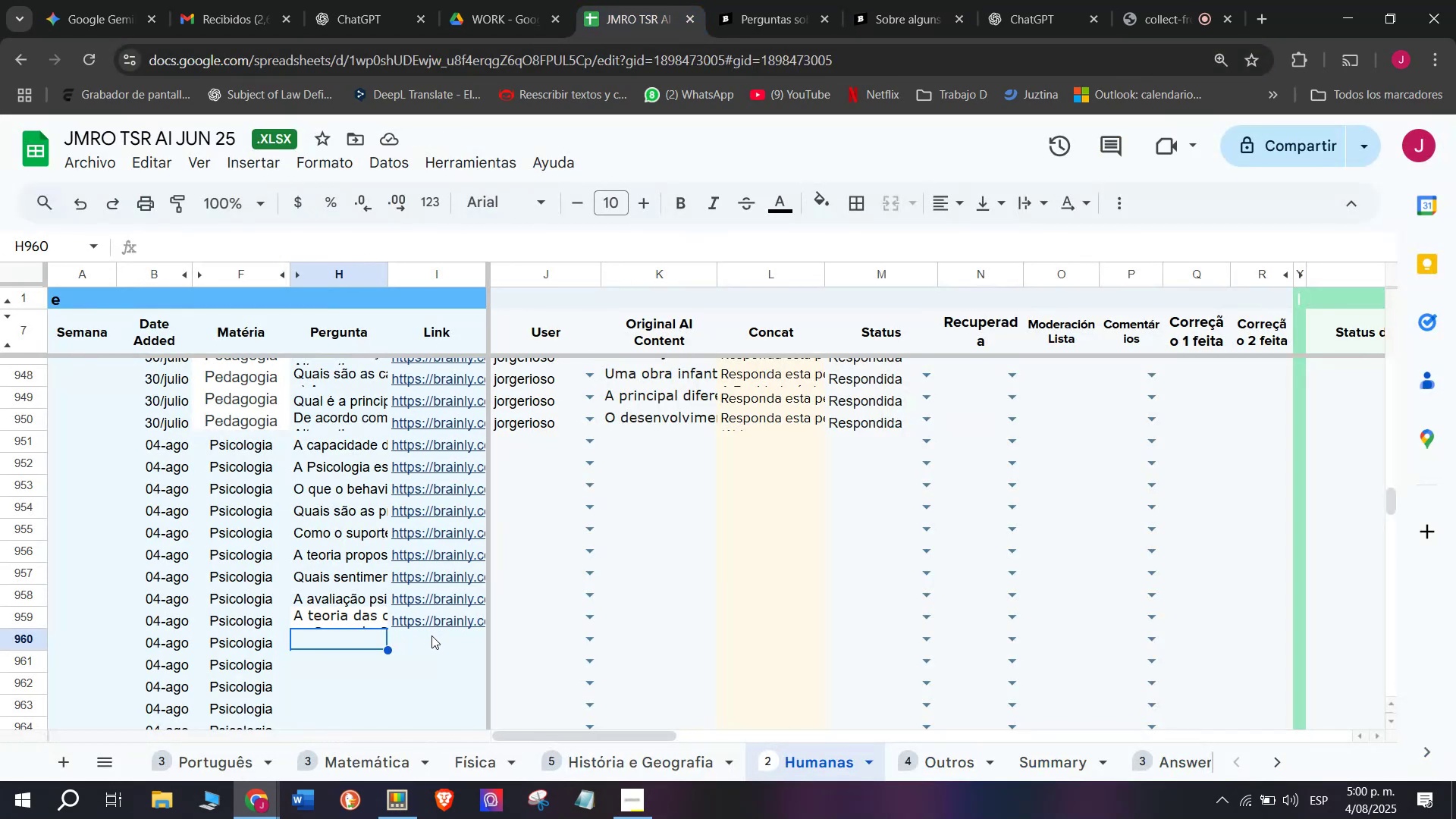 
double_click([431, 636])
 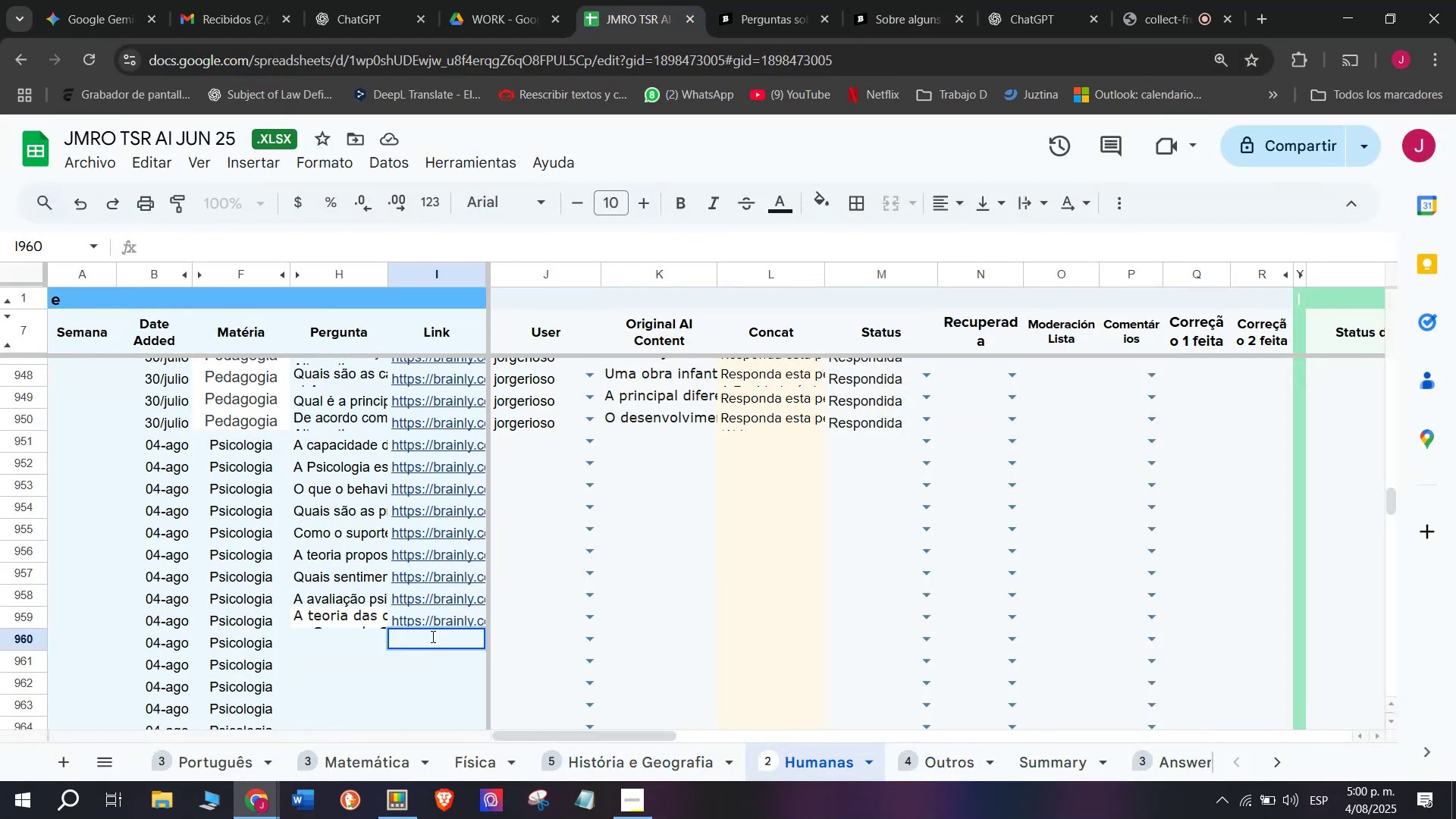 
key(Control+V)
 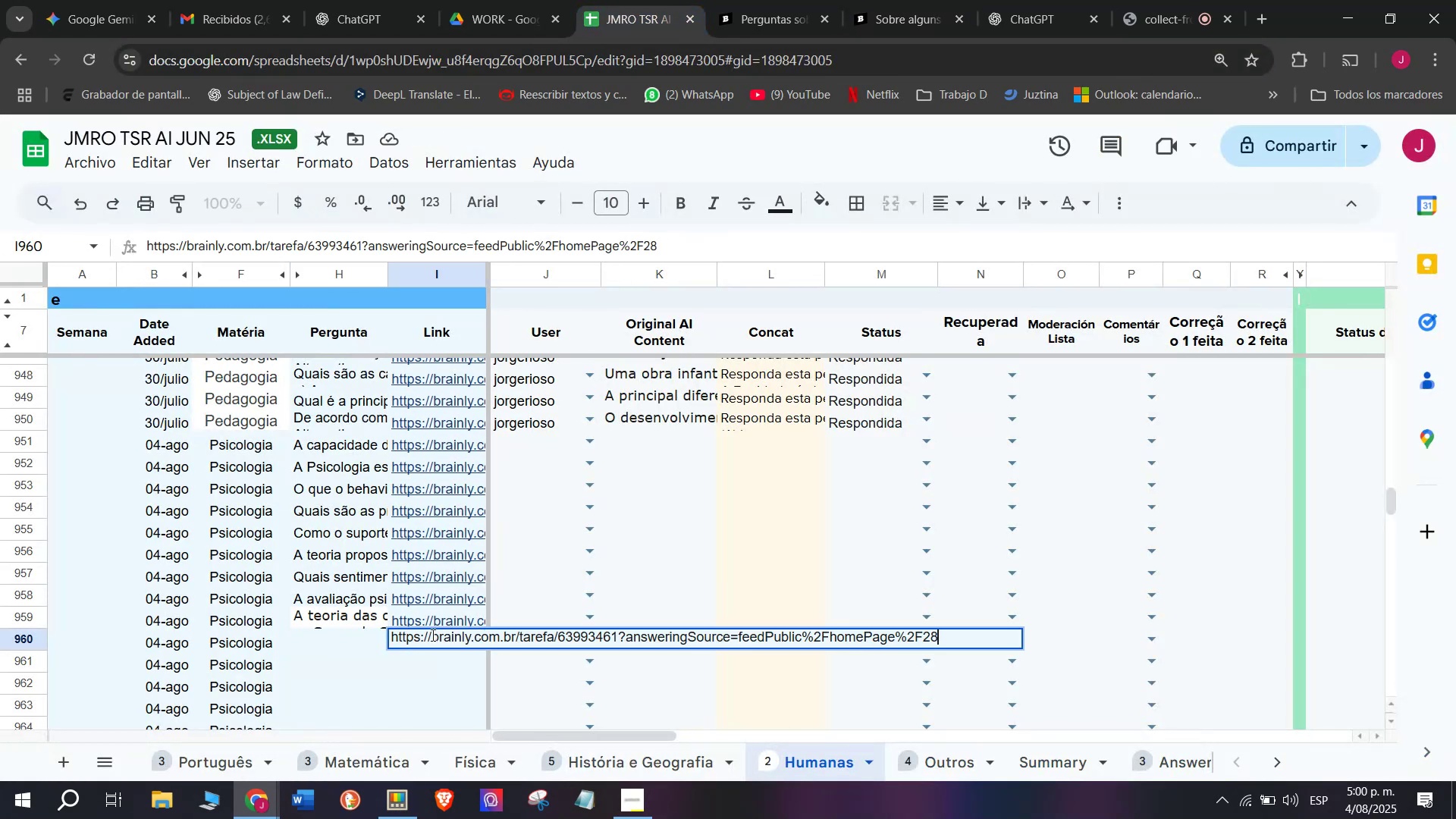 
key(Enter)
 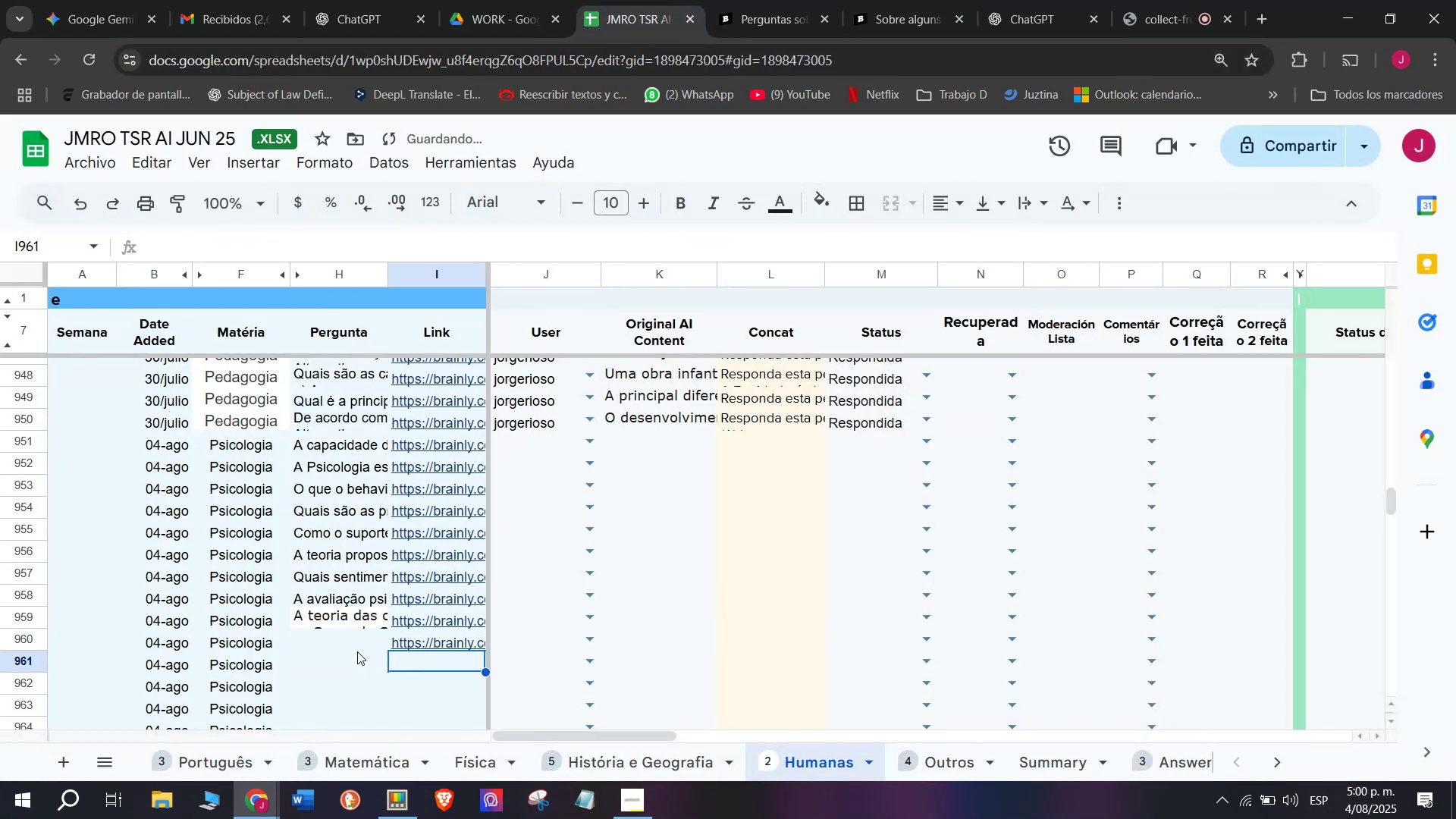 
double_click([359, 647])
 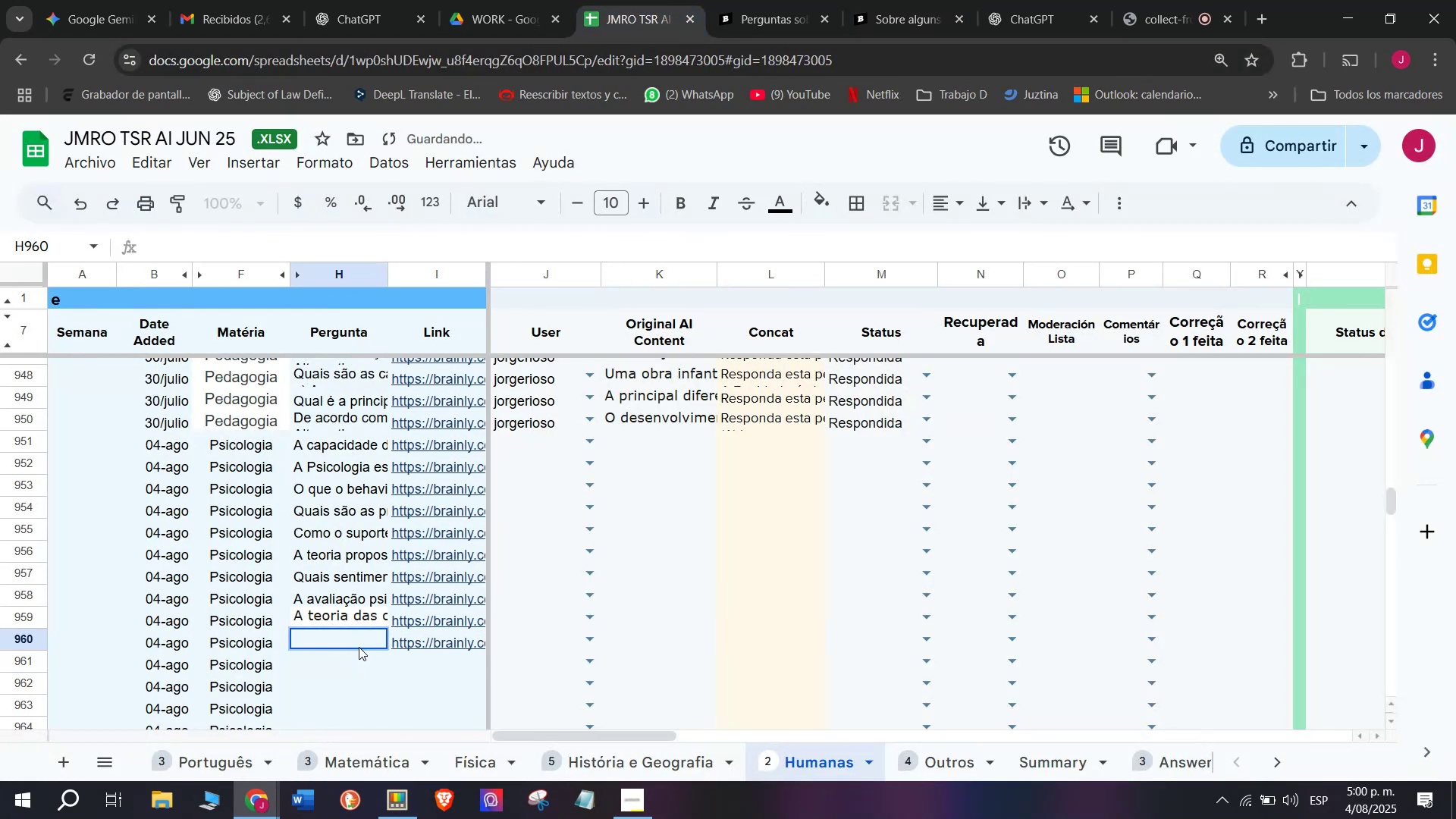 
key(Meta+V)
 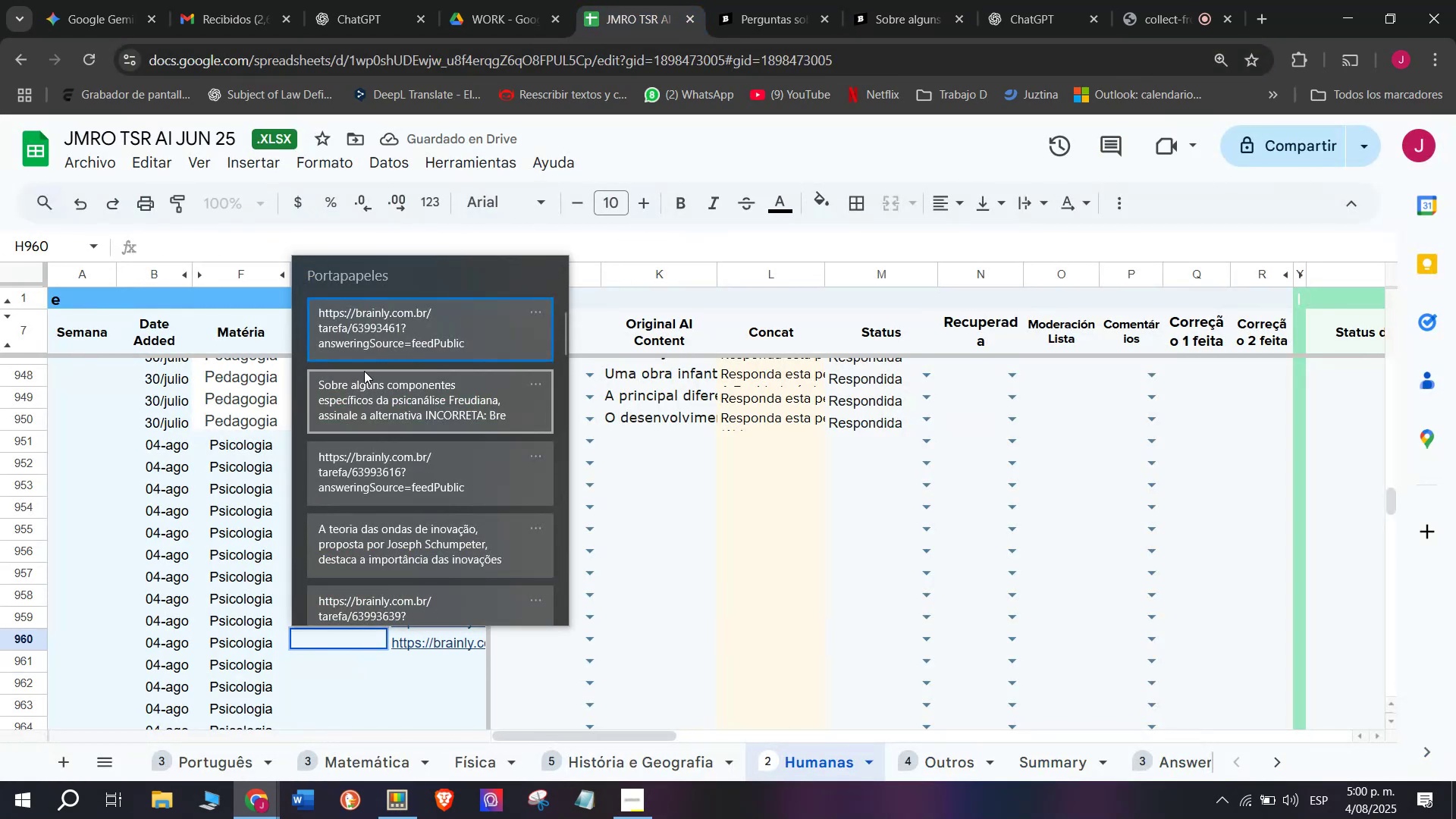 
left_click([352, 406])
 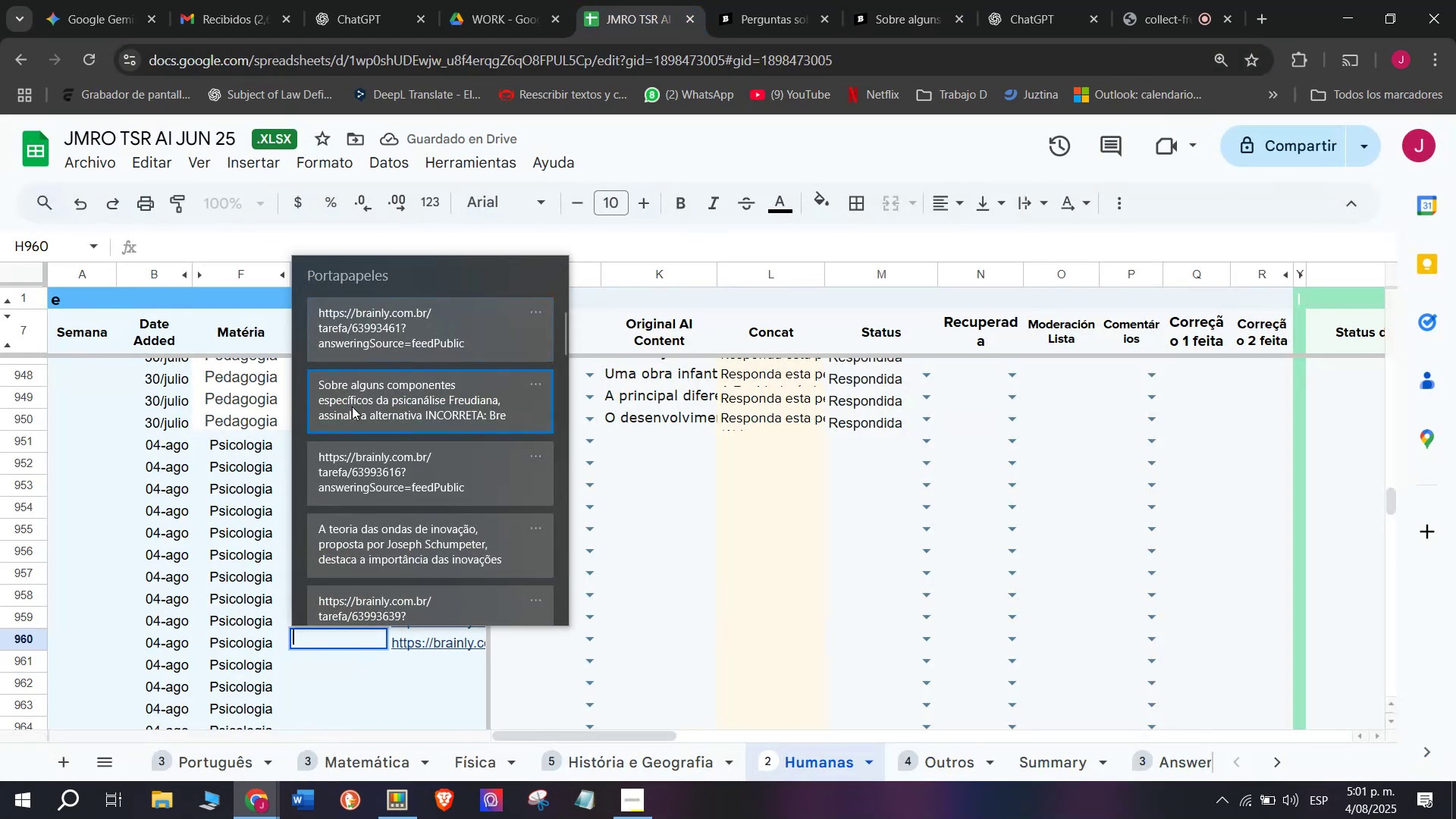 
key(Control+ControlLeft)
 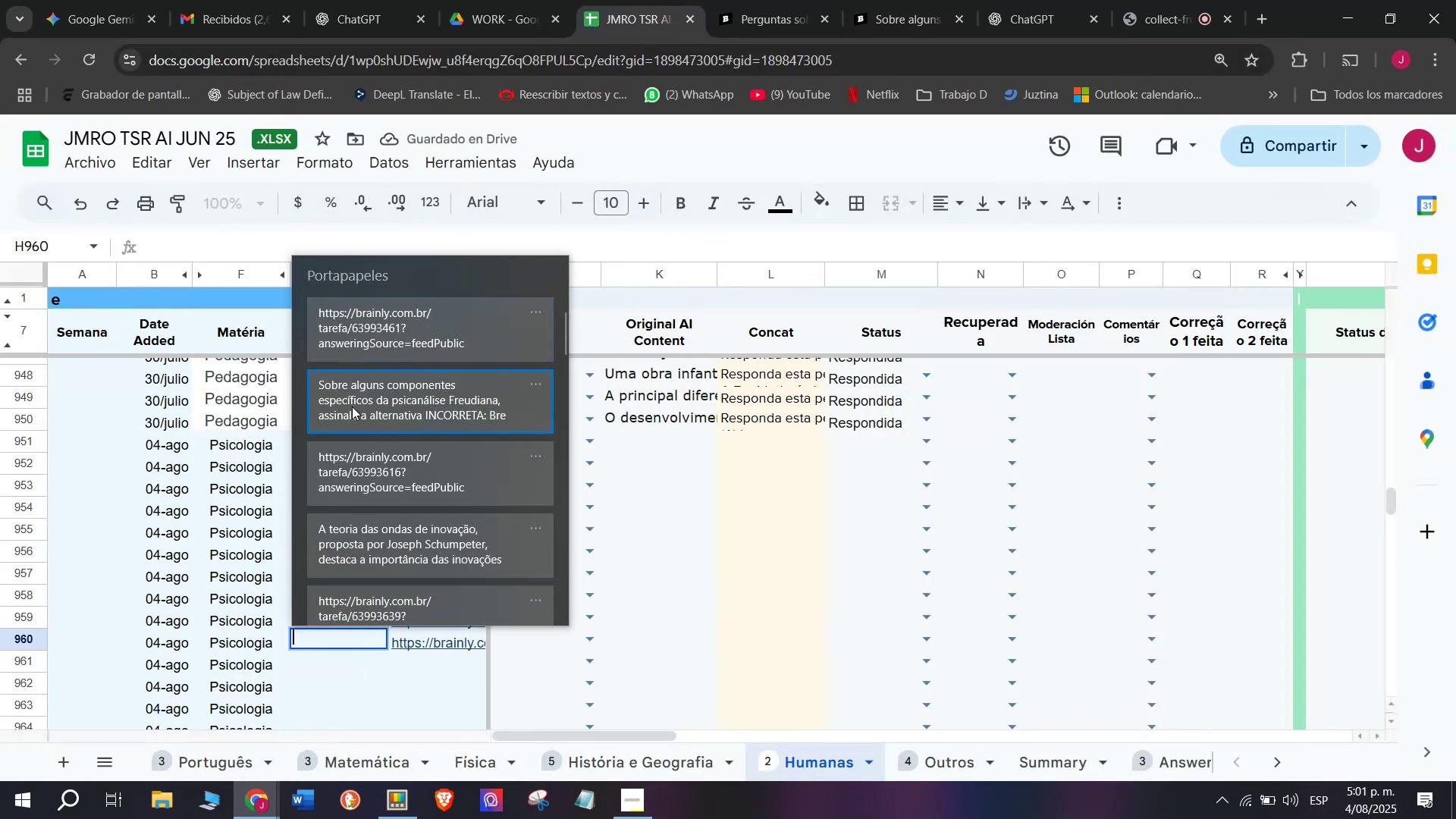 
key(Control+V)
 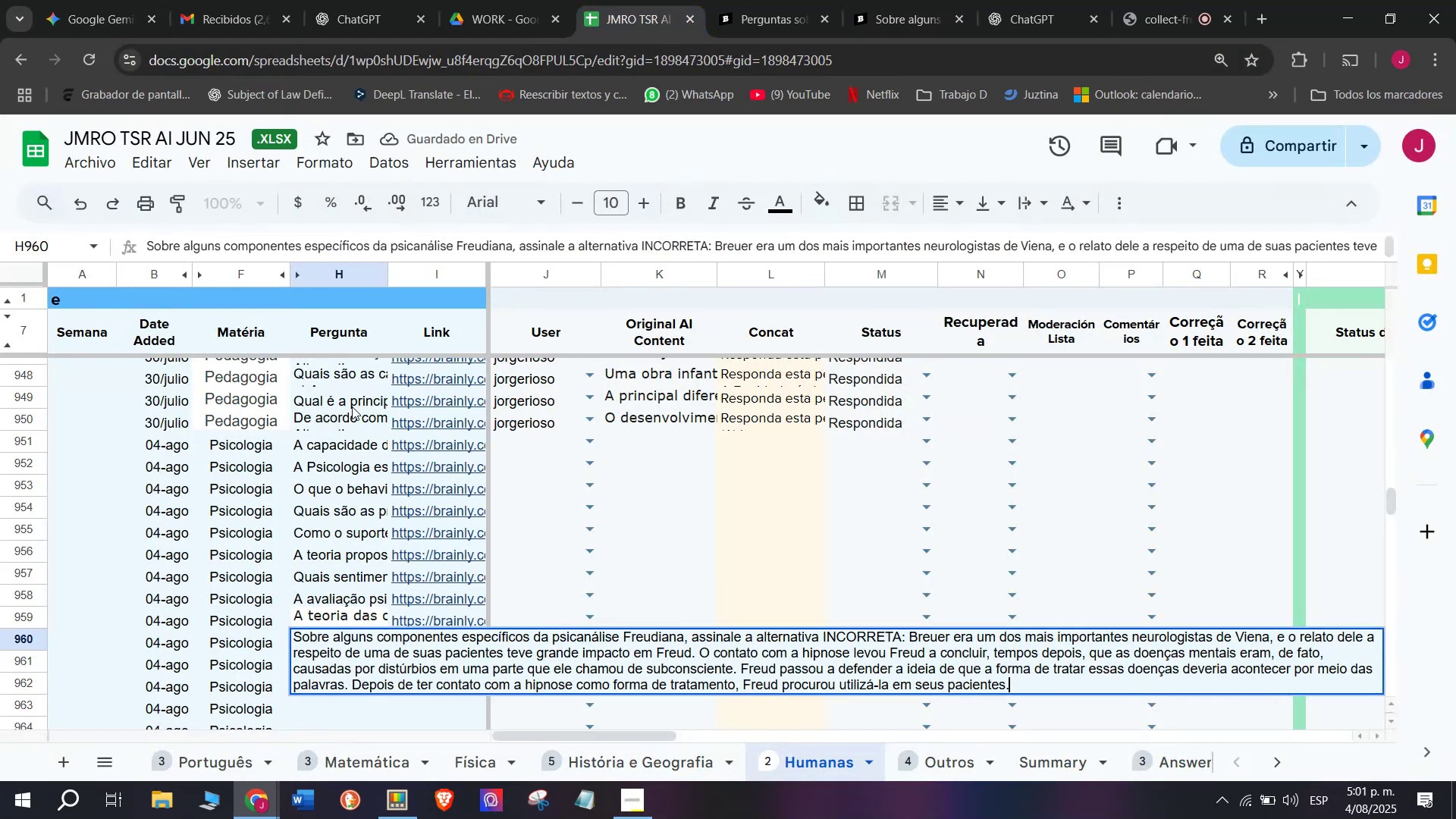 
key(Enter)
 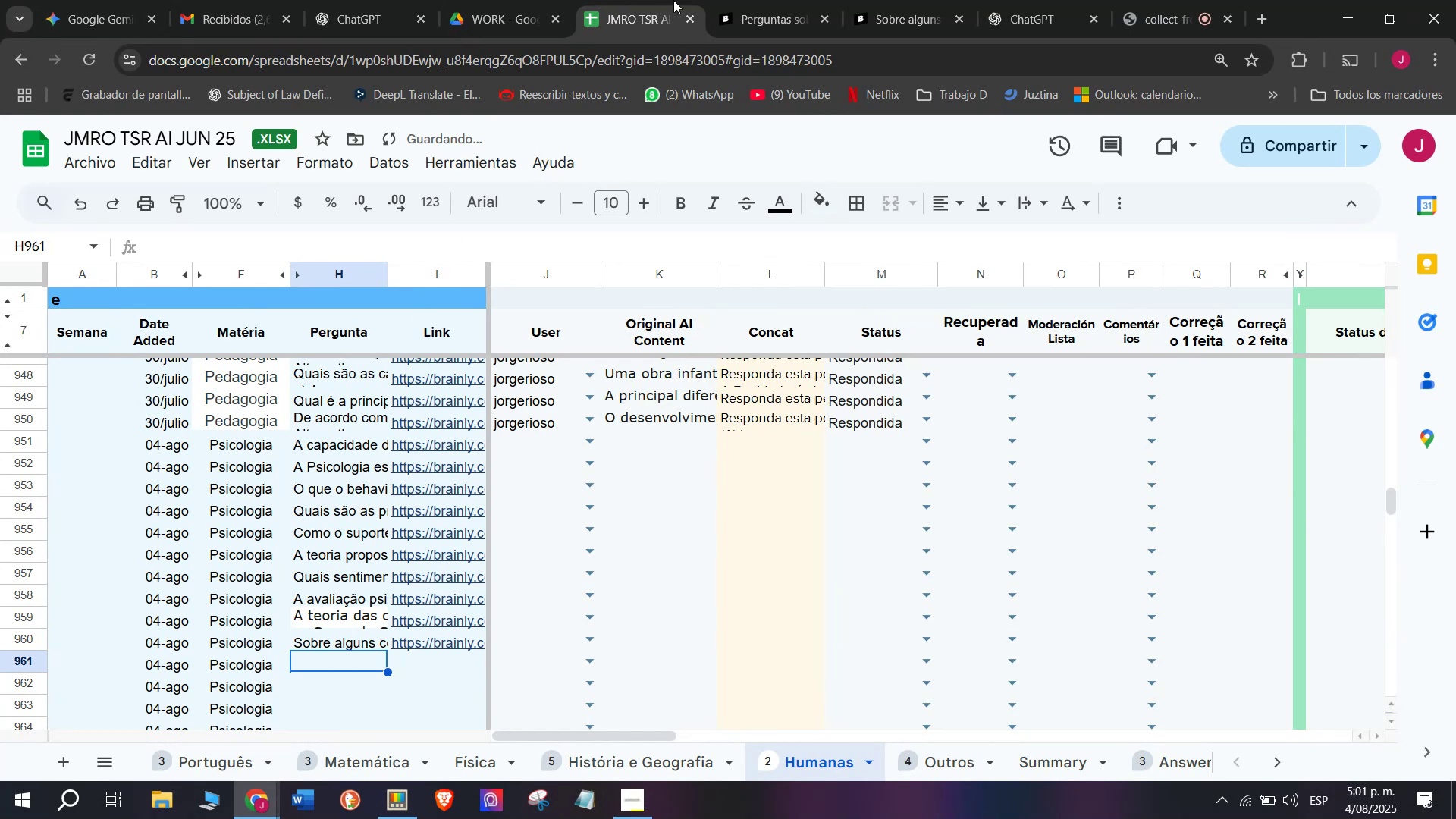 
left_click([795, 0])
 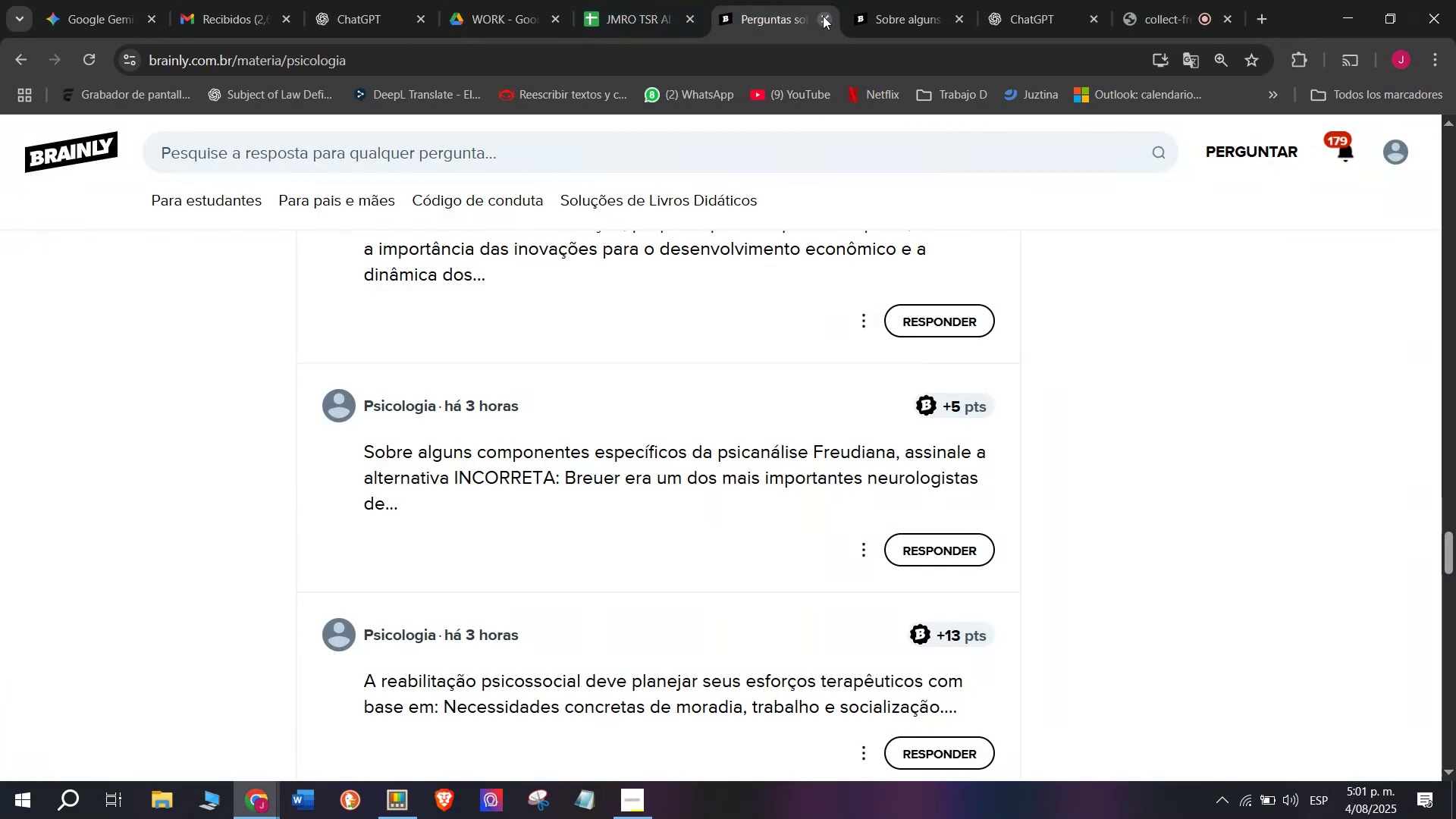 
left_click([935, 0])
 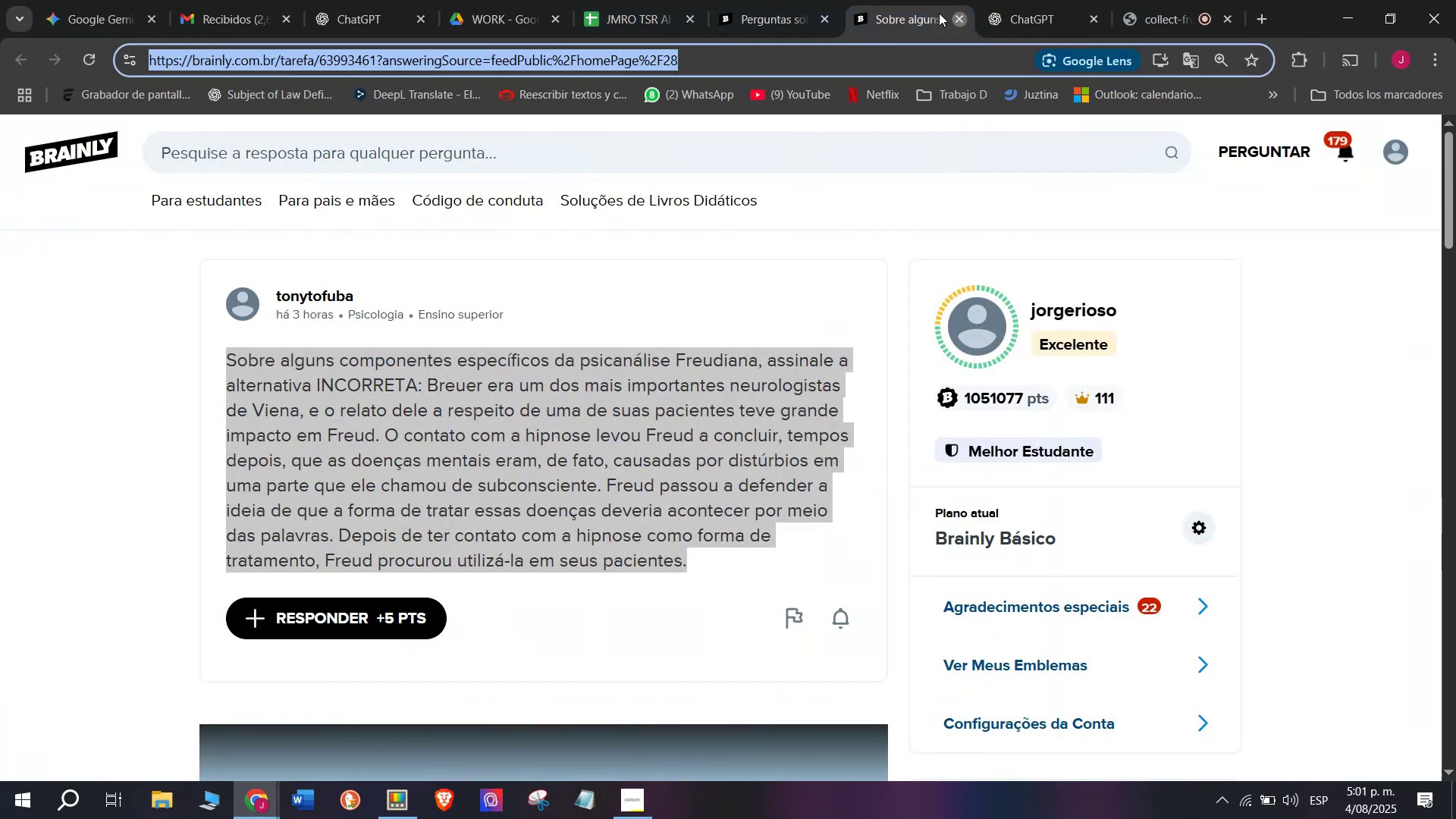 
double_click([687, 0])
 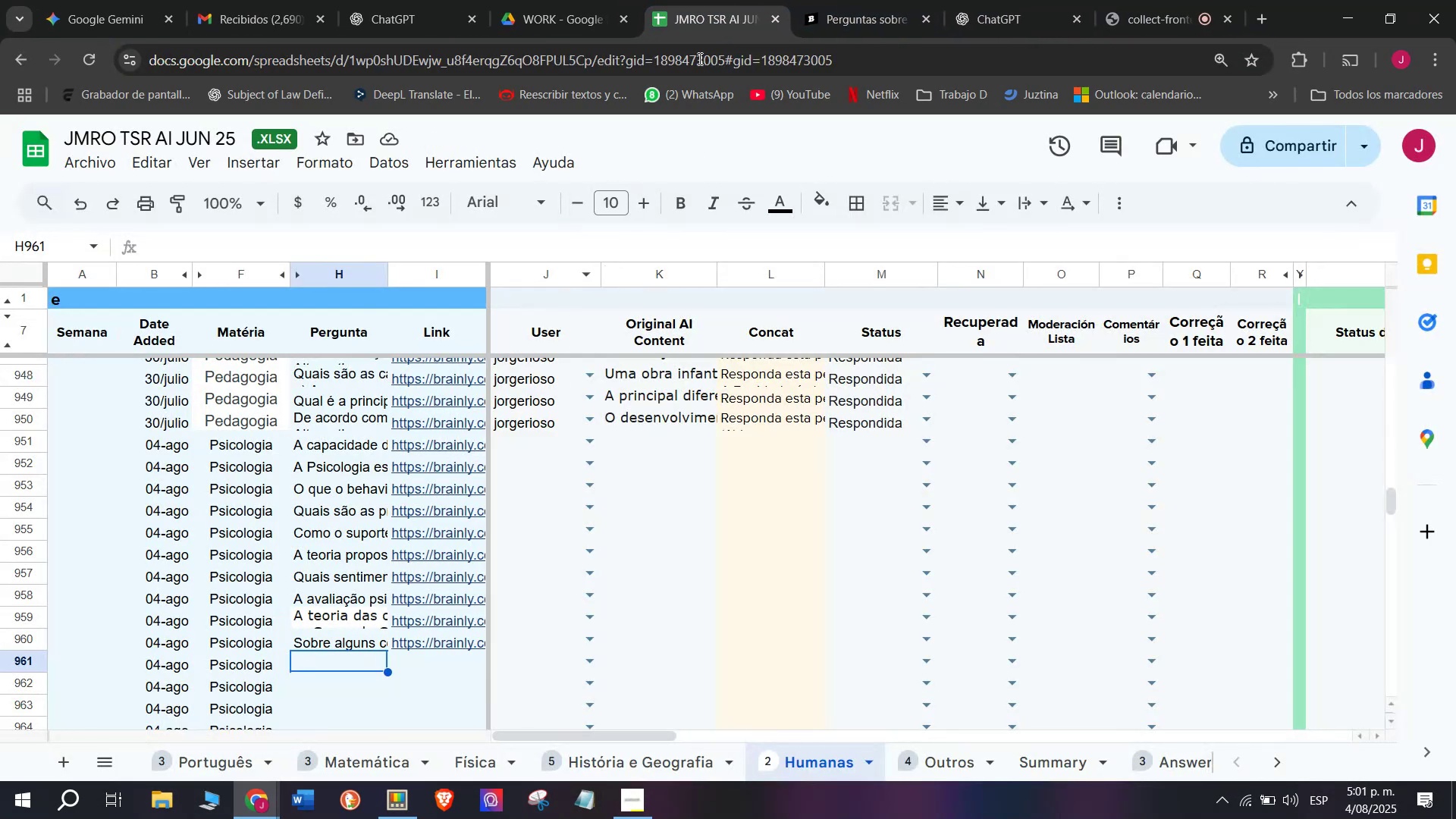 
left_click([883, 0])
 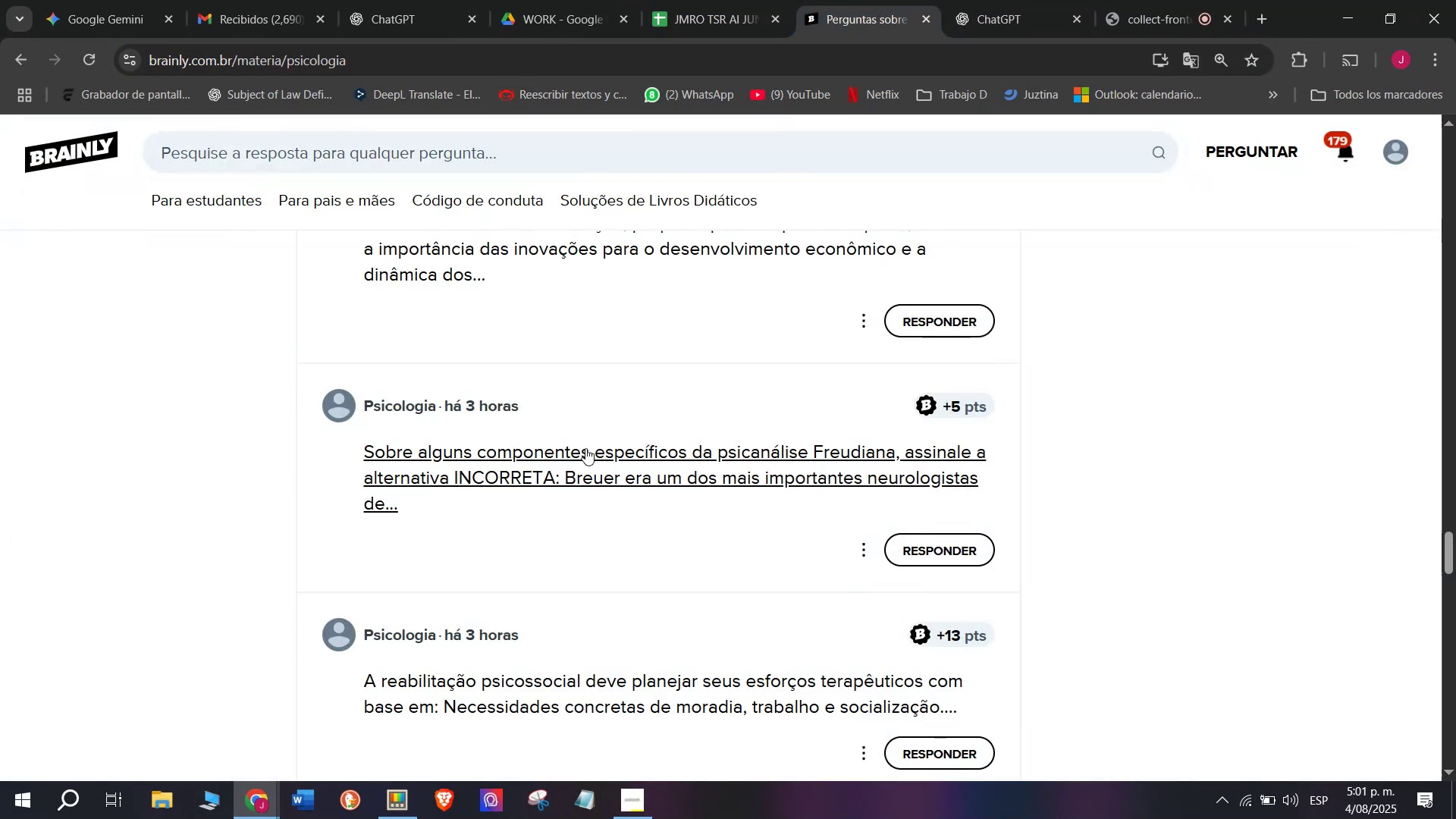 
scroll: coordinate [584, 450], scroll_direction: down, amount: 1.0
 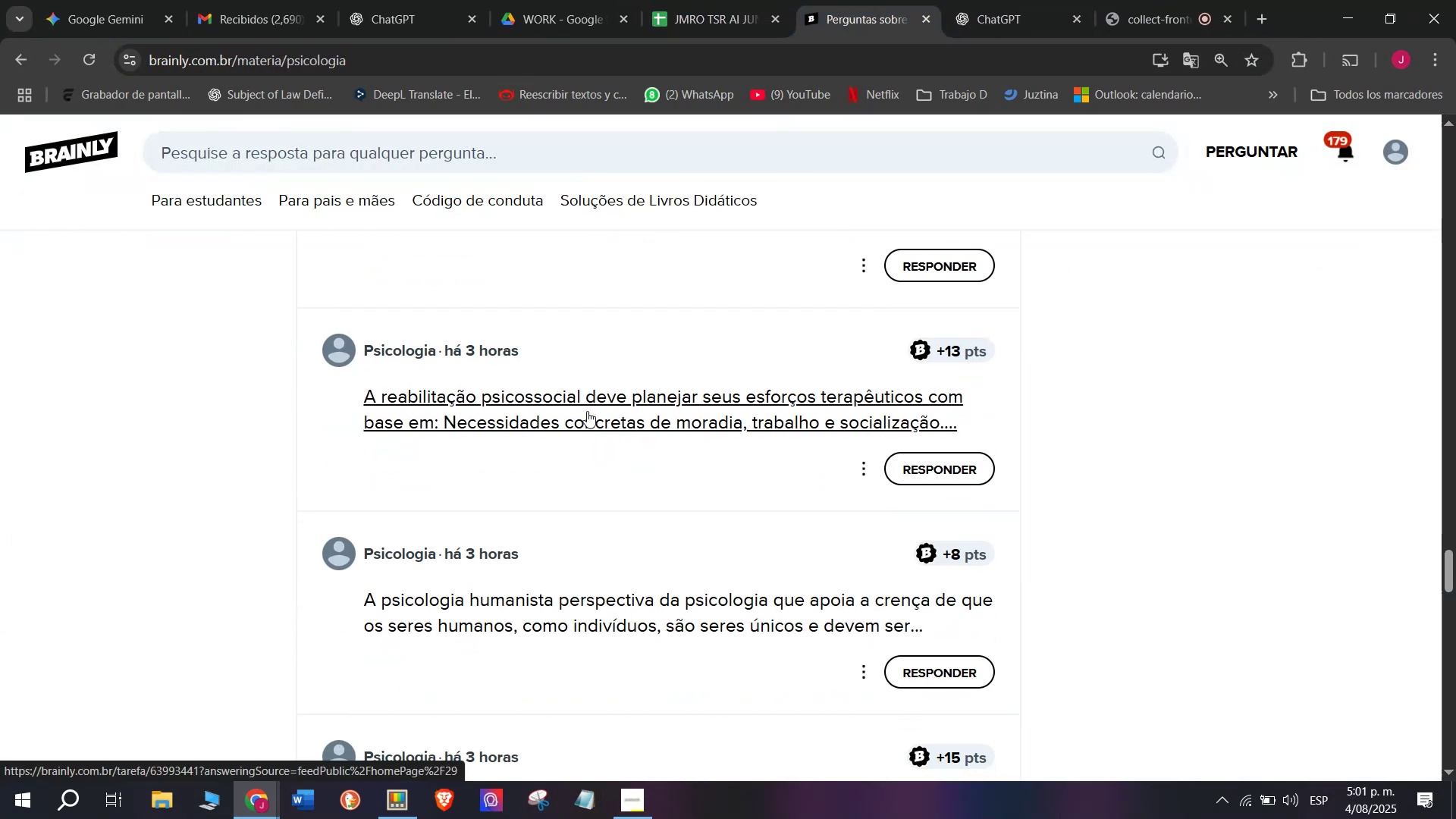 
right_click([587, 411])
 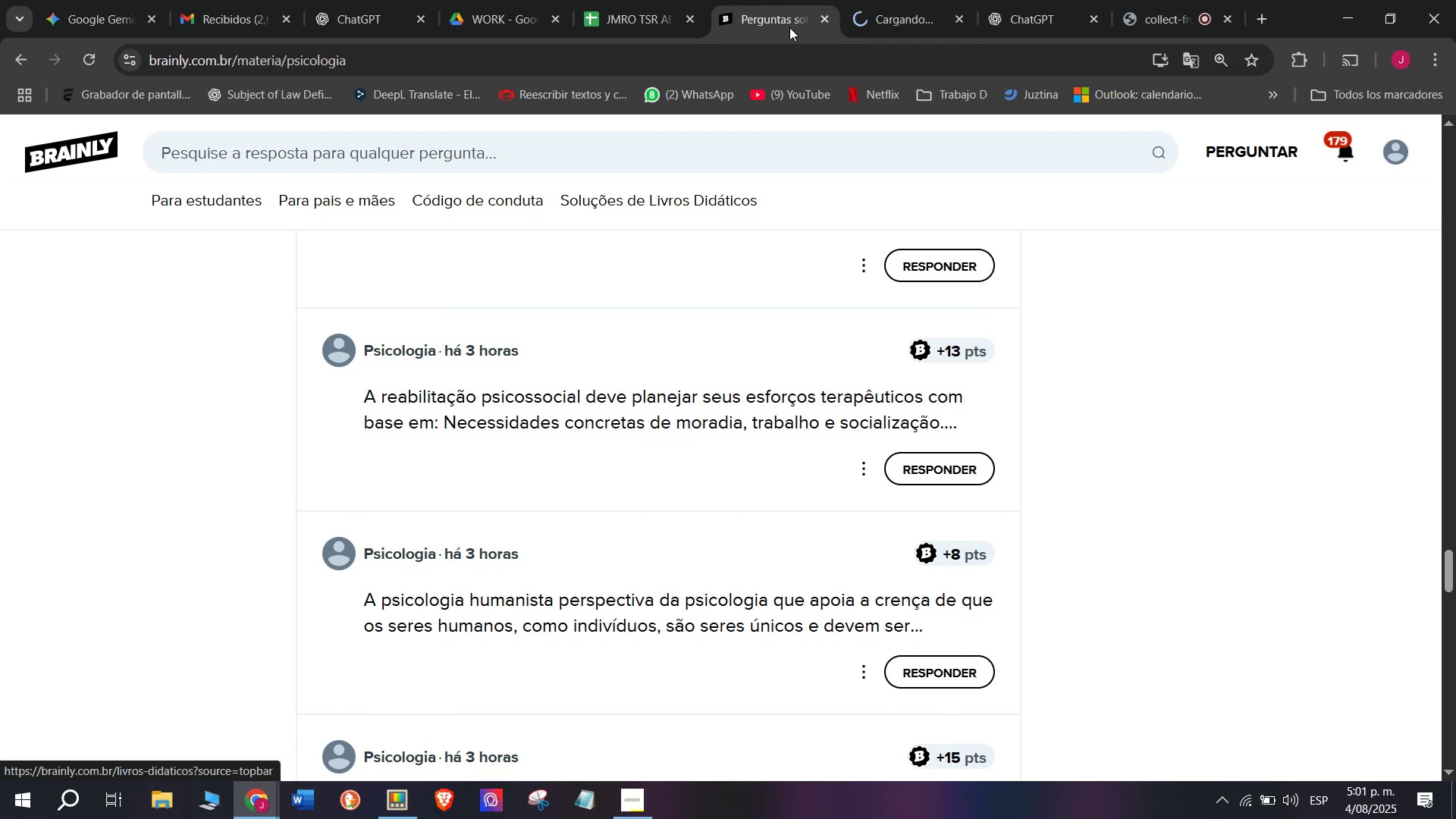 
left_click([900, 0])
 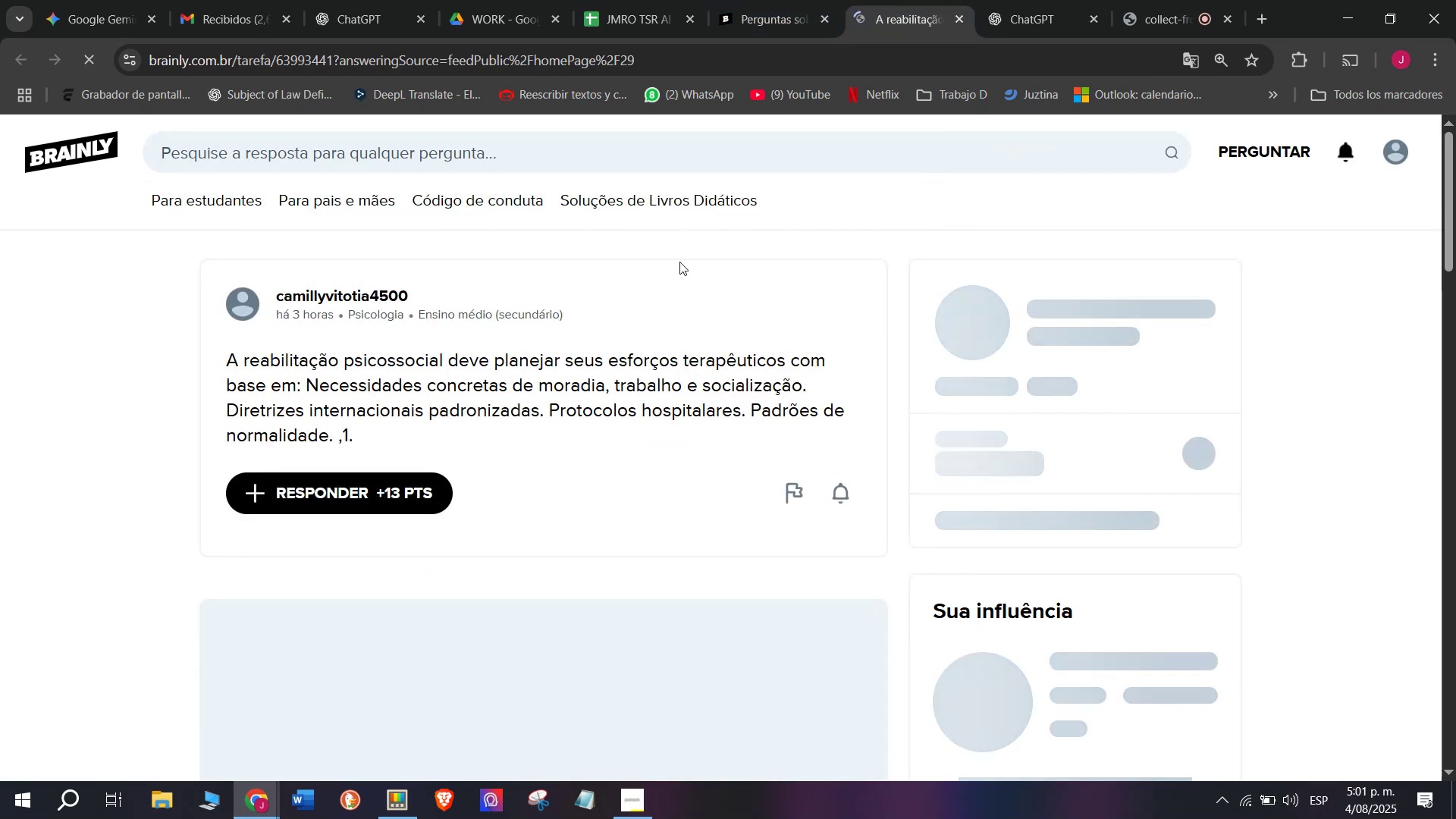 
left_click([880, 0])
 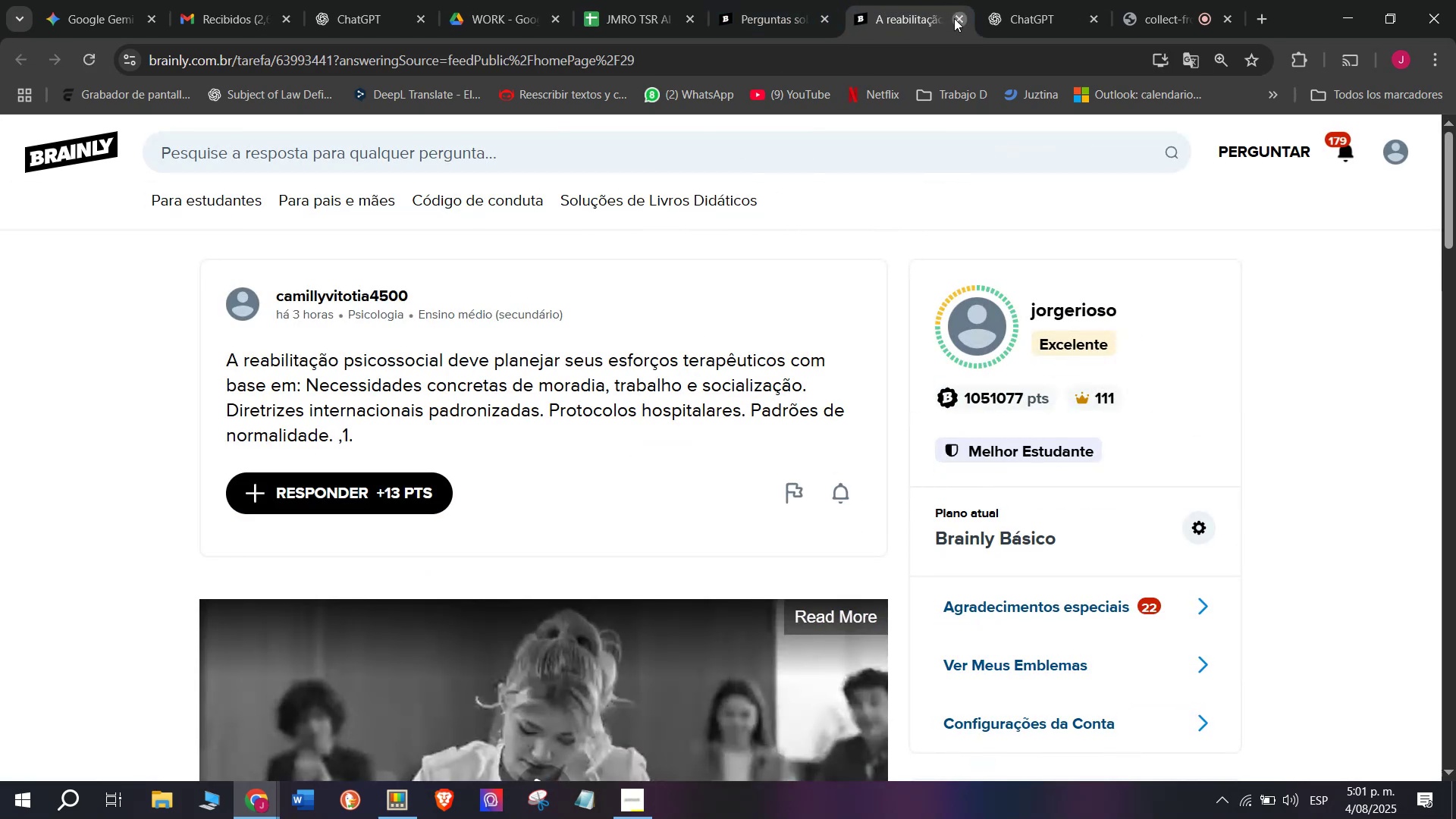 
double_click([770, 0])
 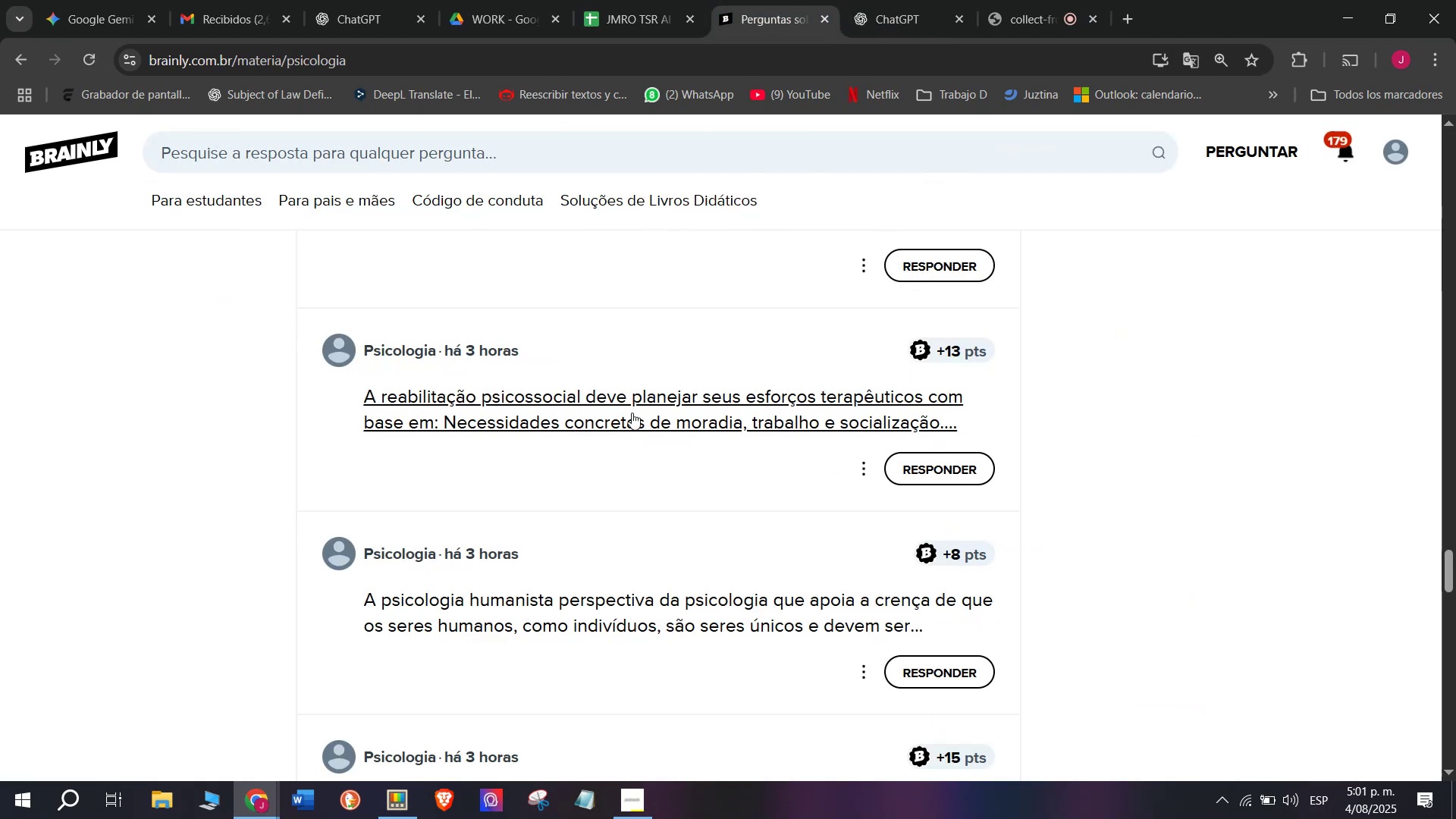 
scroll: coordinate [632, 413], scroll_direction: down, amount: 1.0
 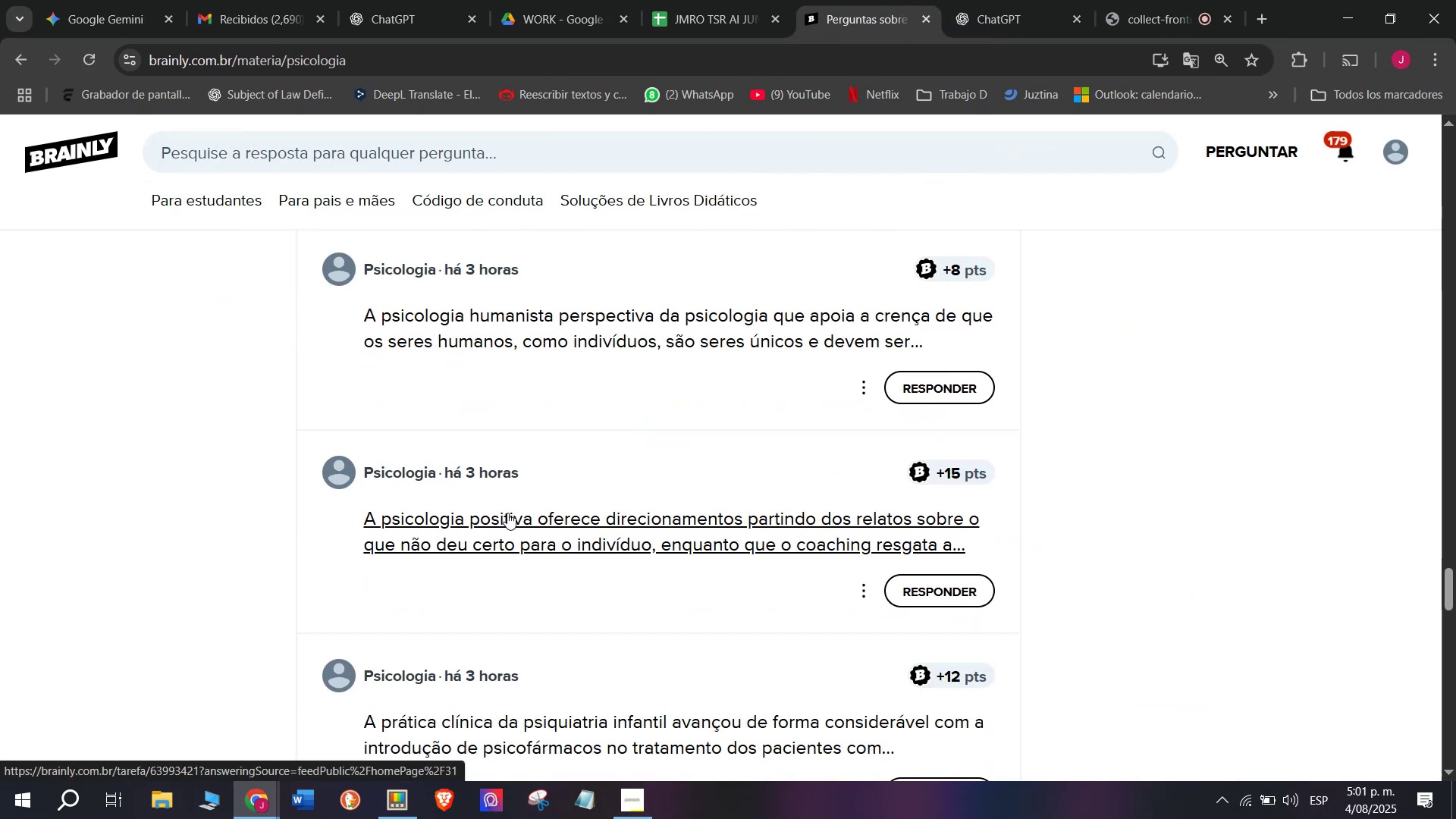 
right_click([505, 519])
 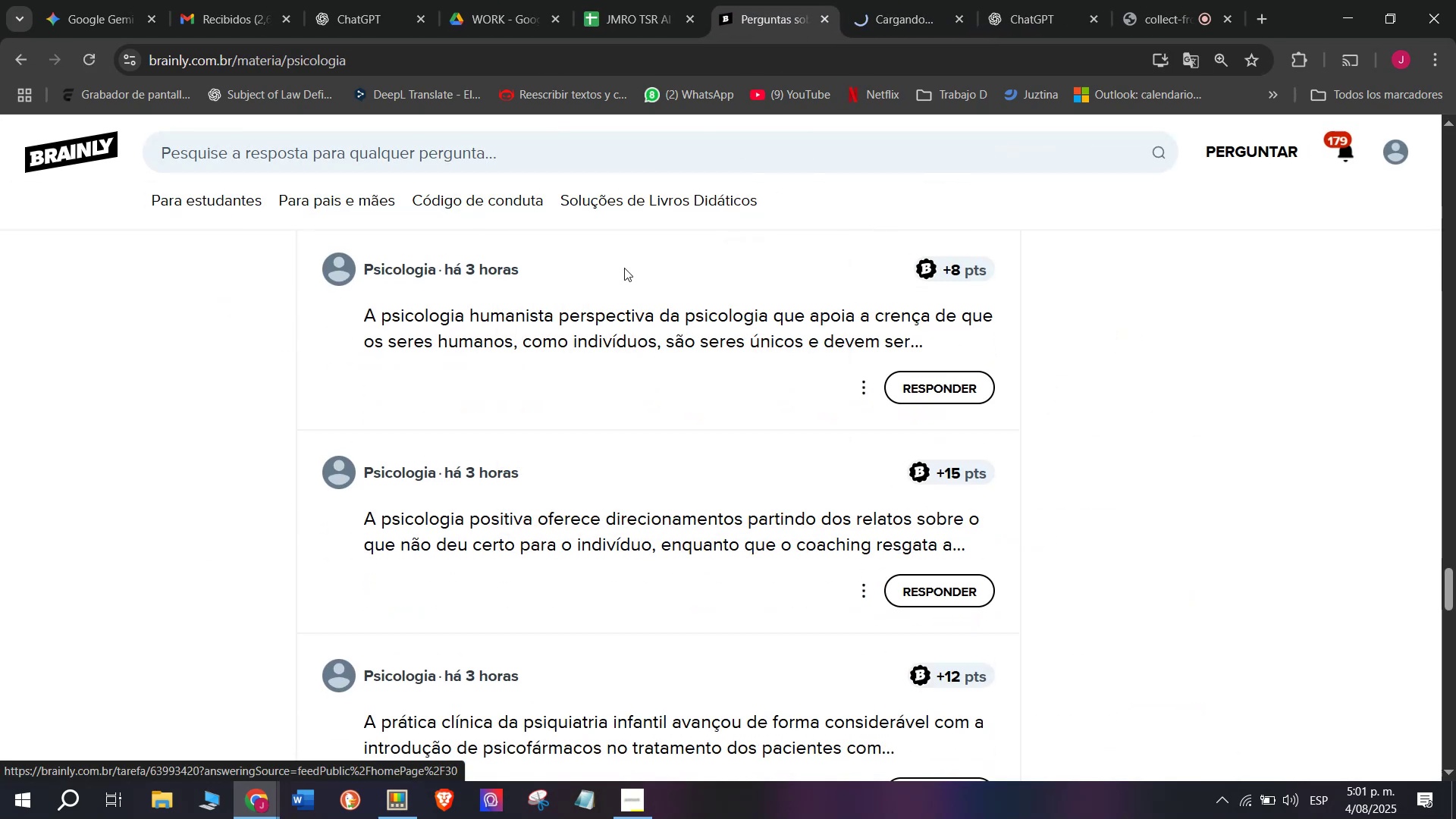 
left_click([892, 0])
 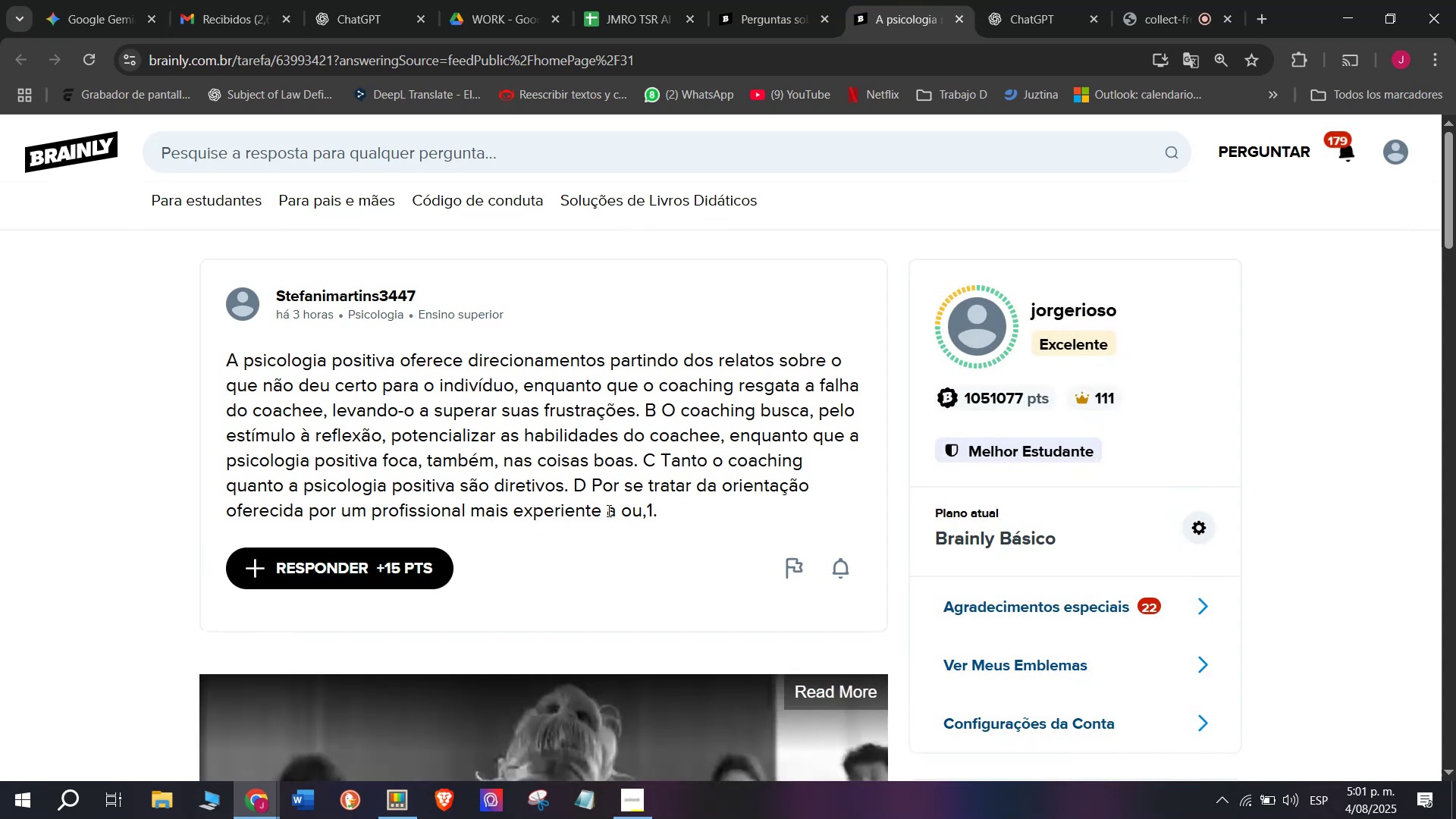 
left_click_drag(start_coordinate=[641, 514], to_coordinate=[171, 353])
 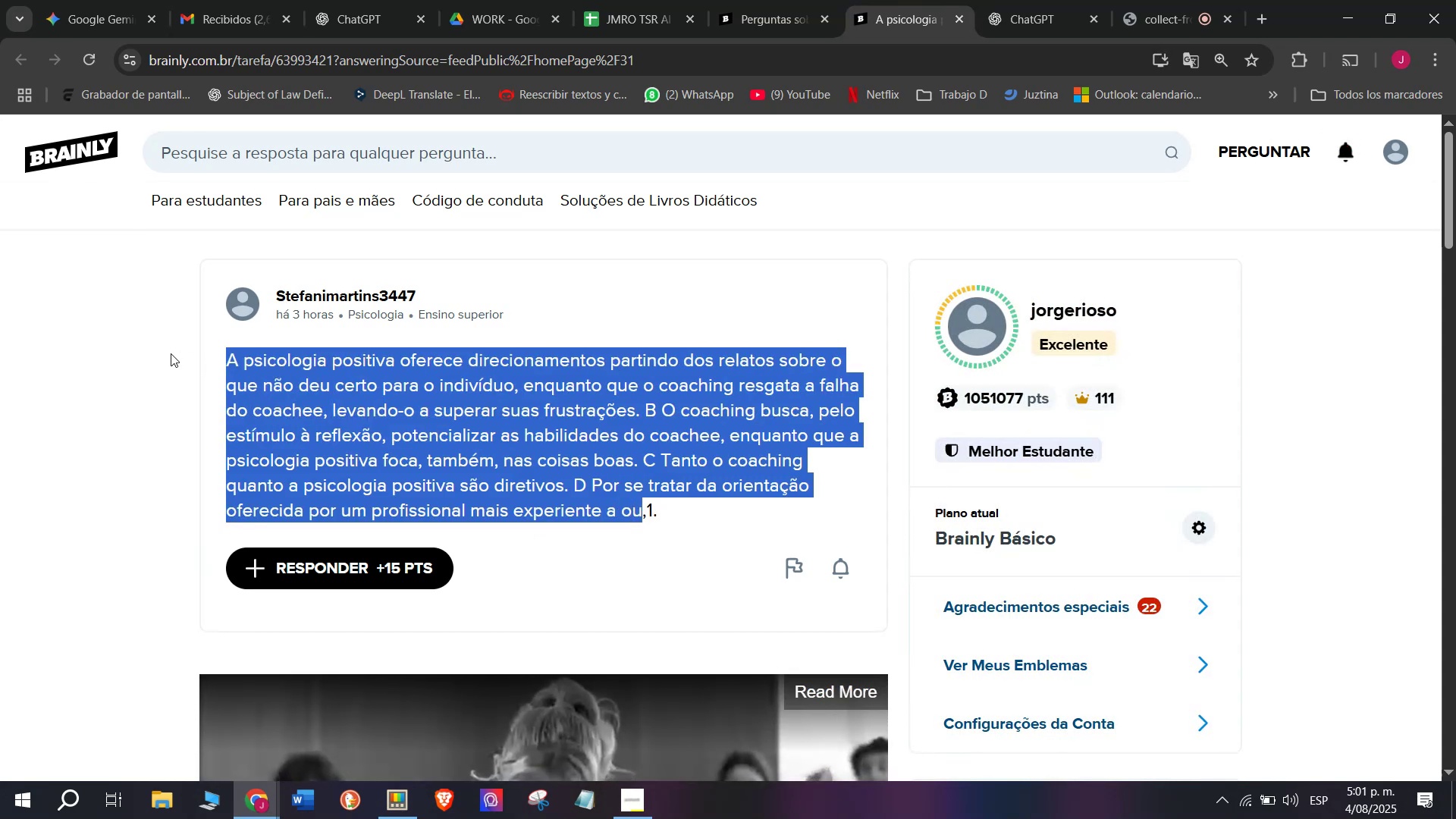 
key(Control+C)
 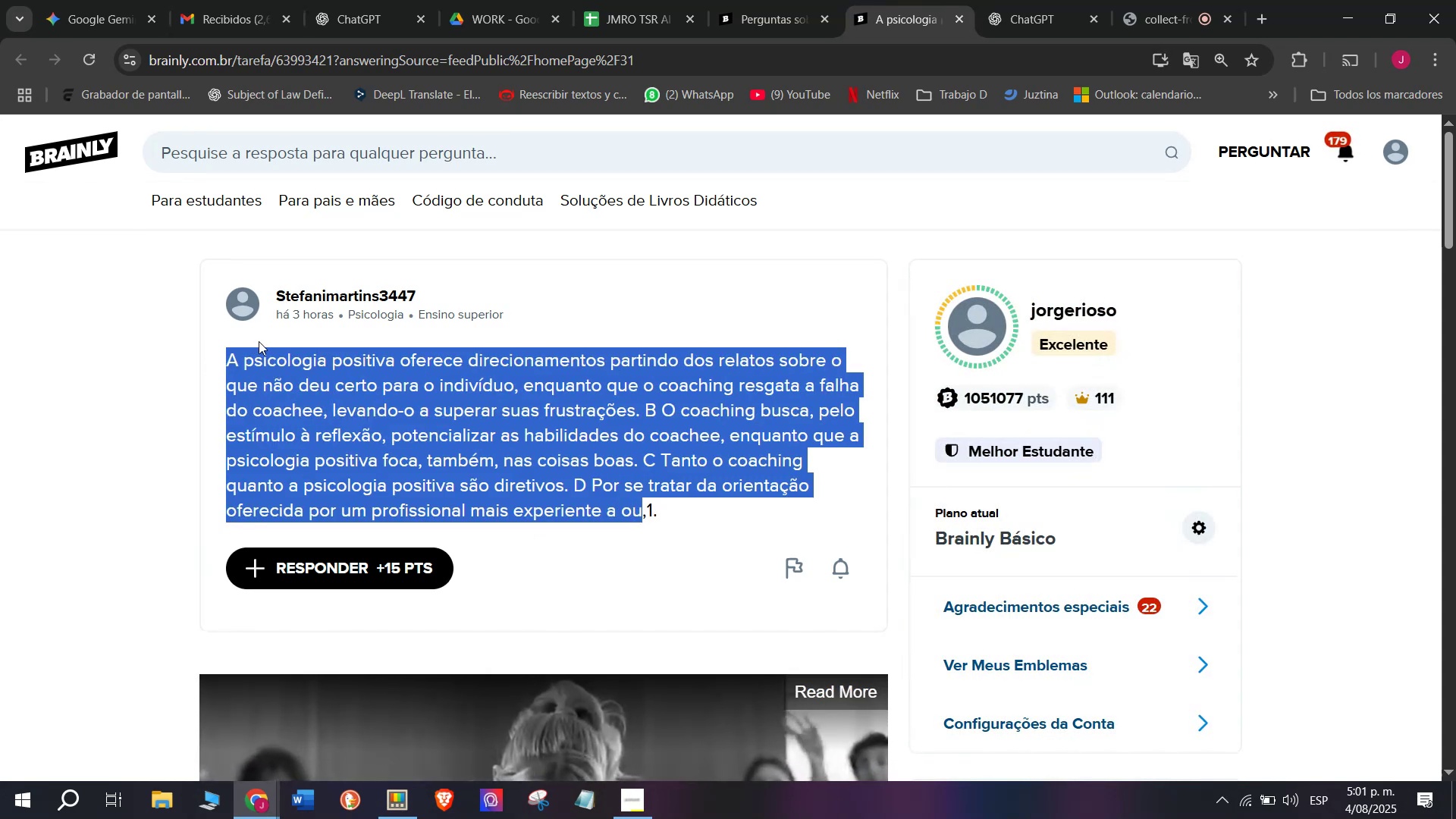 
key(Control+C)
 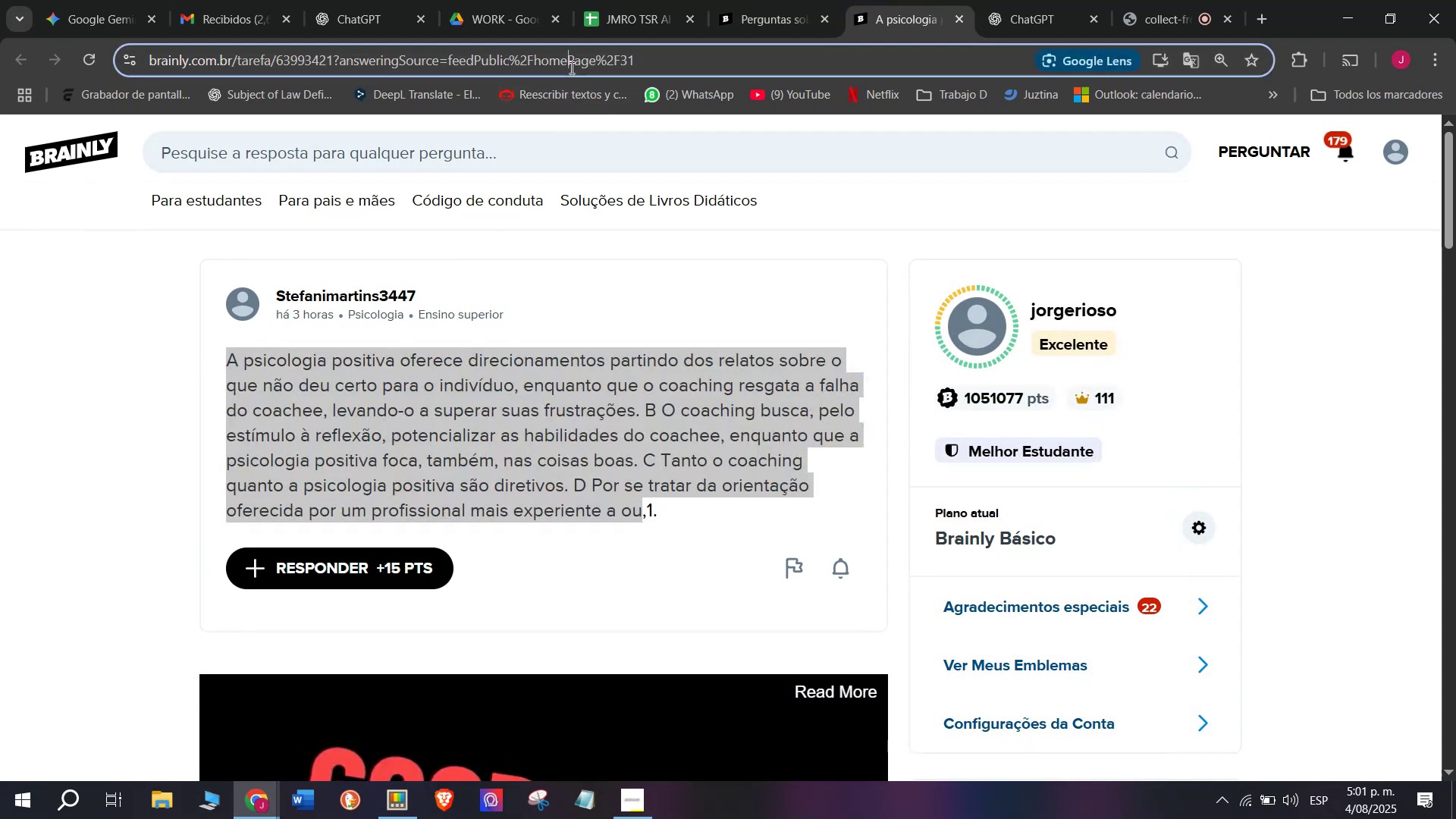 
double_click([569, 67])
 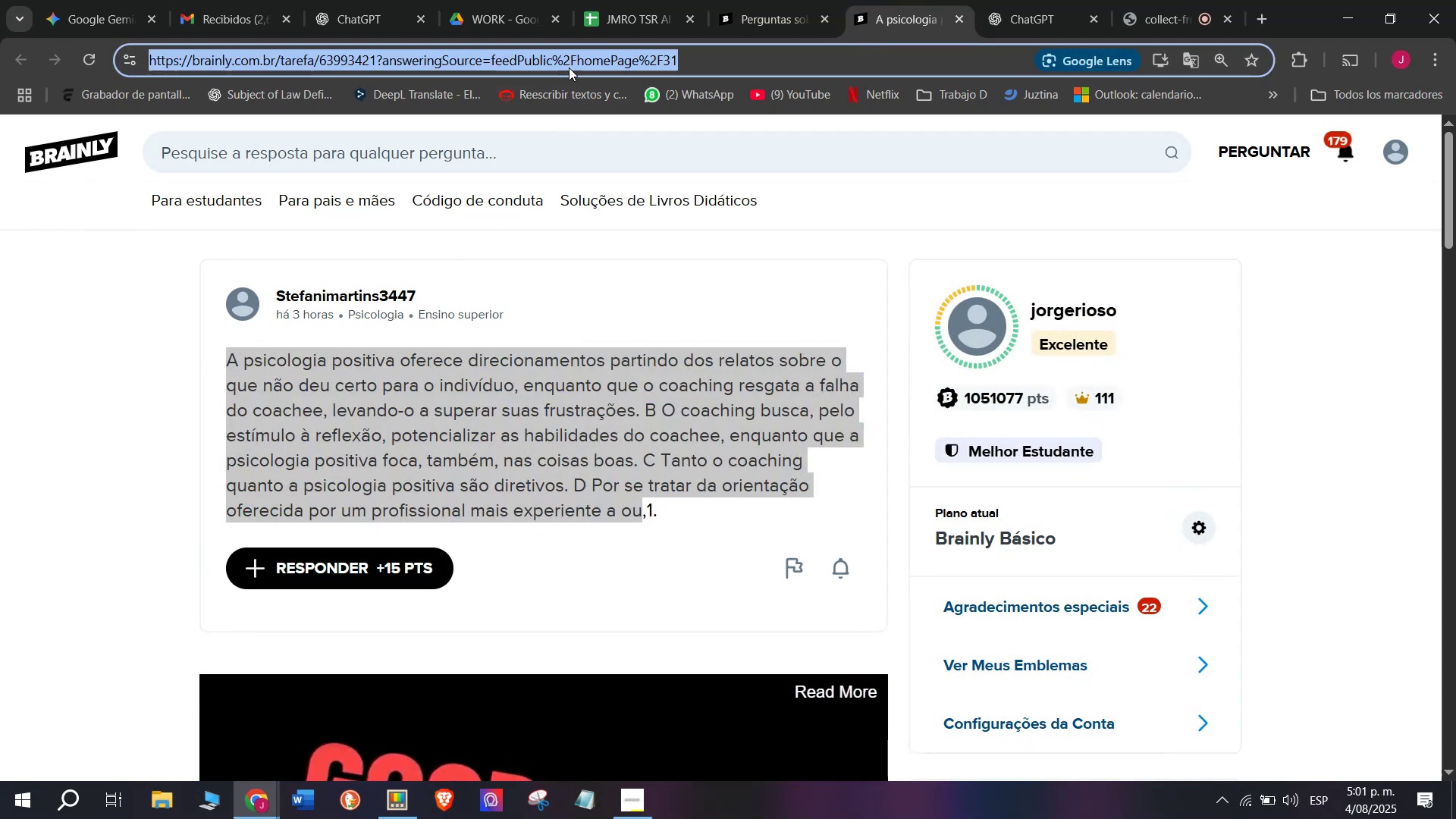 
triple_click([569, 67])
 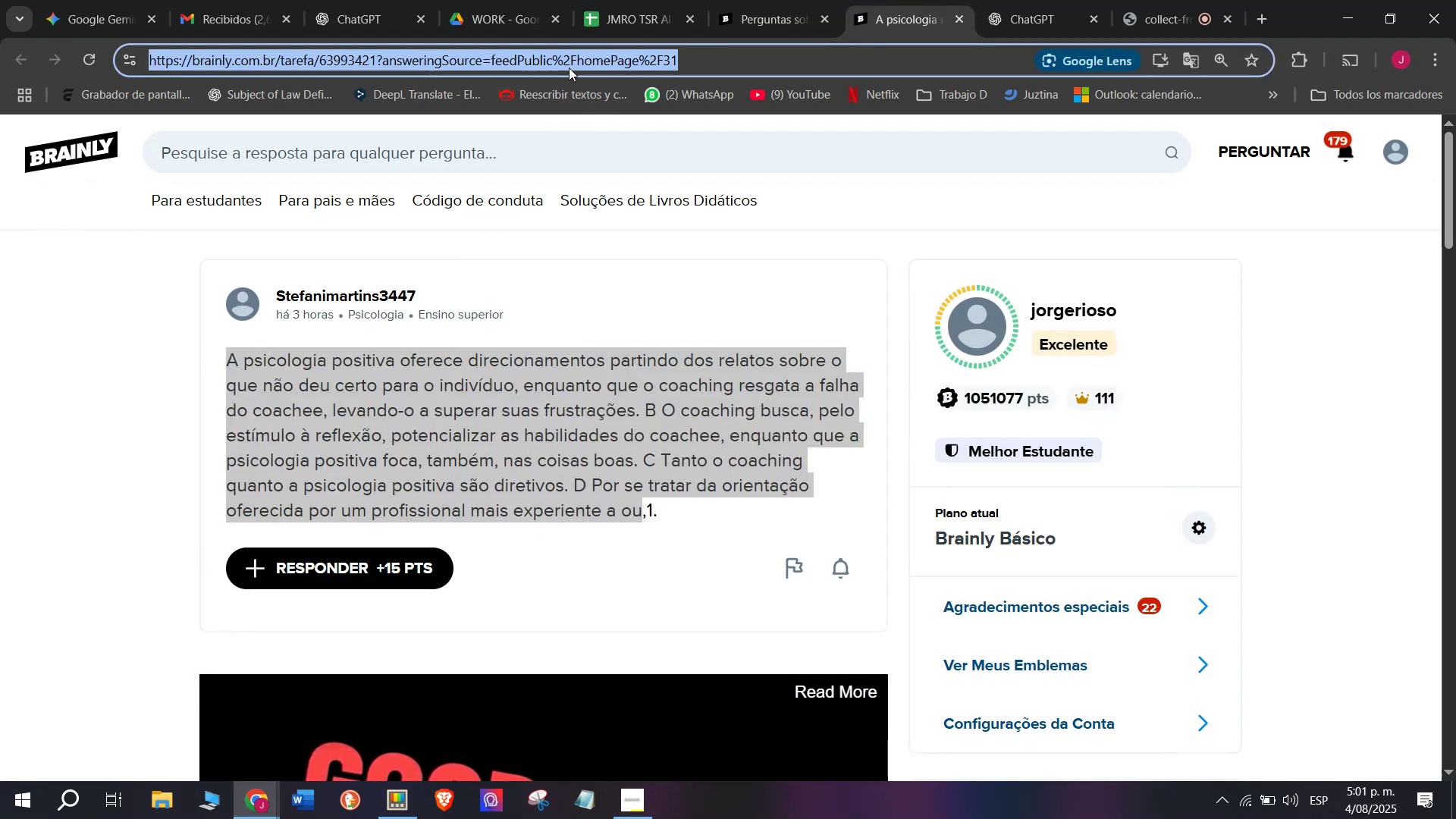 
key(Control+C)
 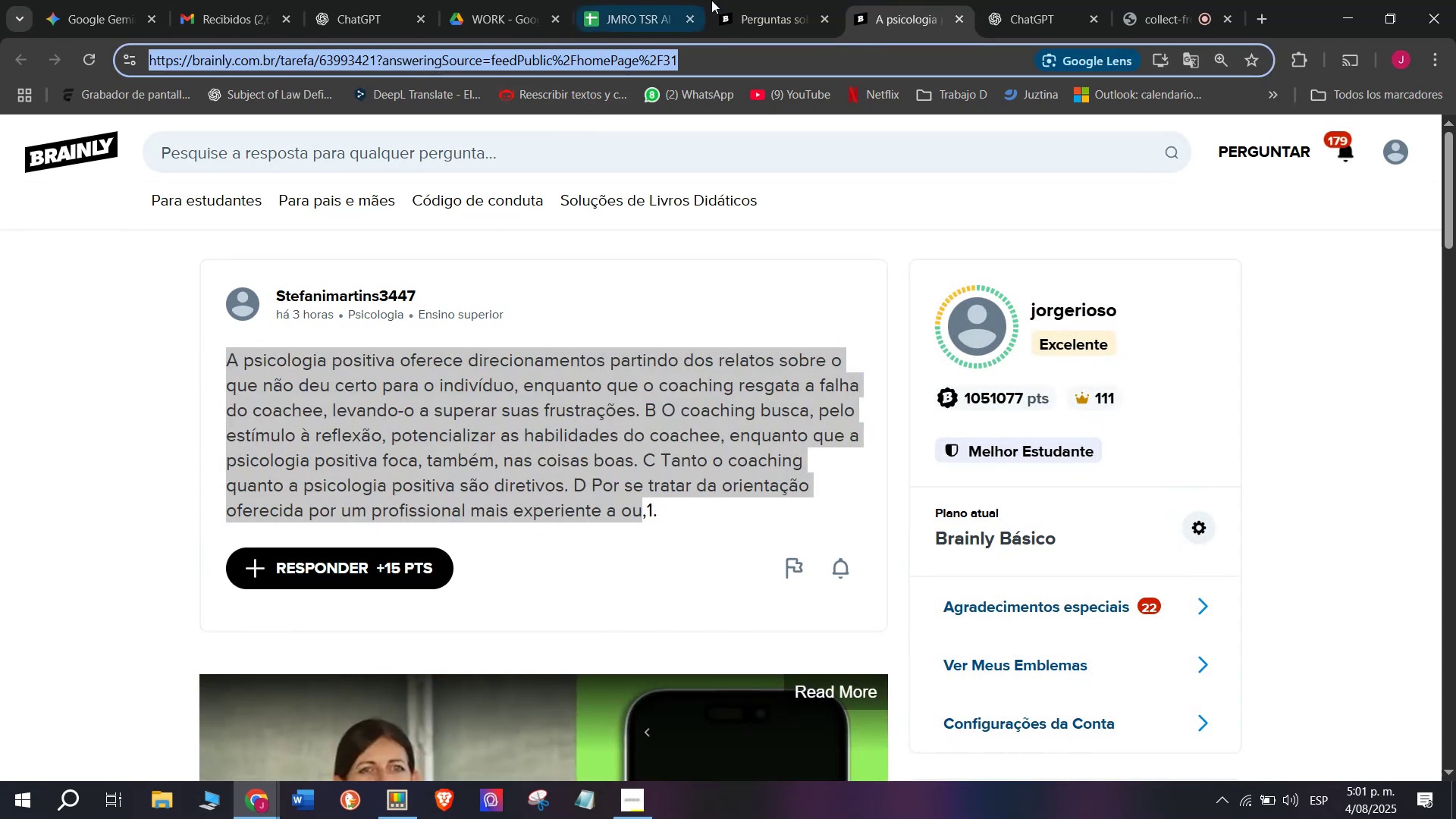 
left_click([770, 0])
 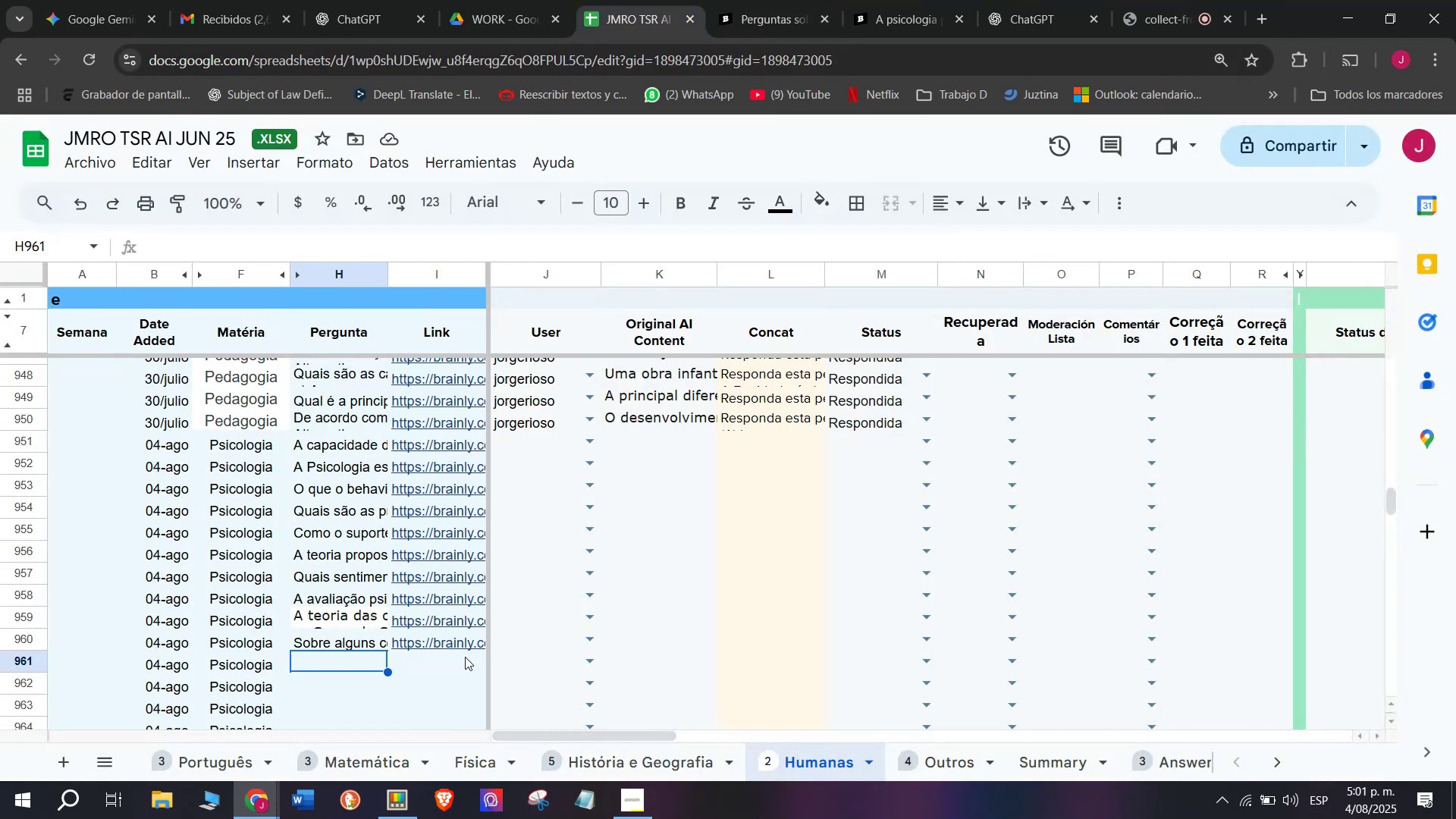 
double_click([450, 665])
 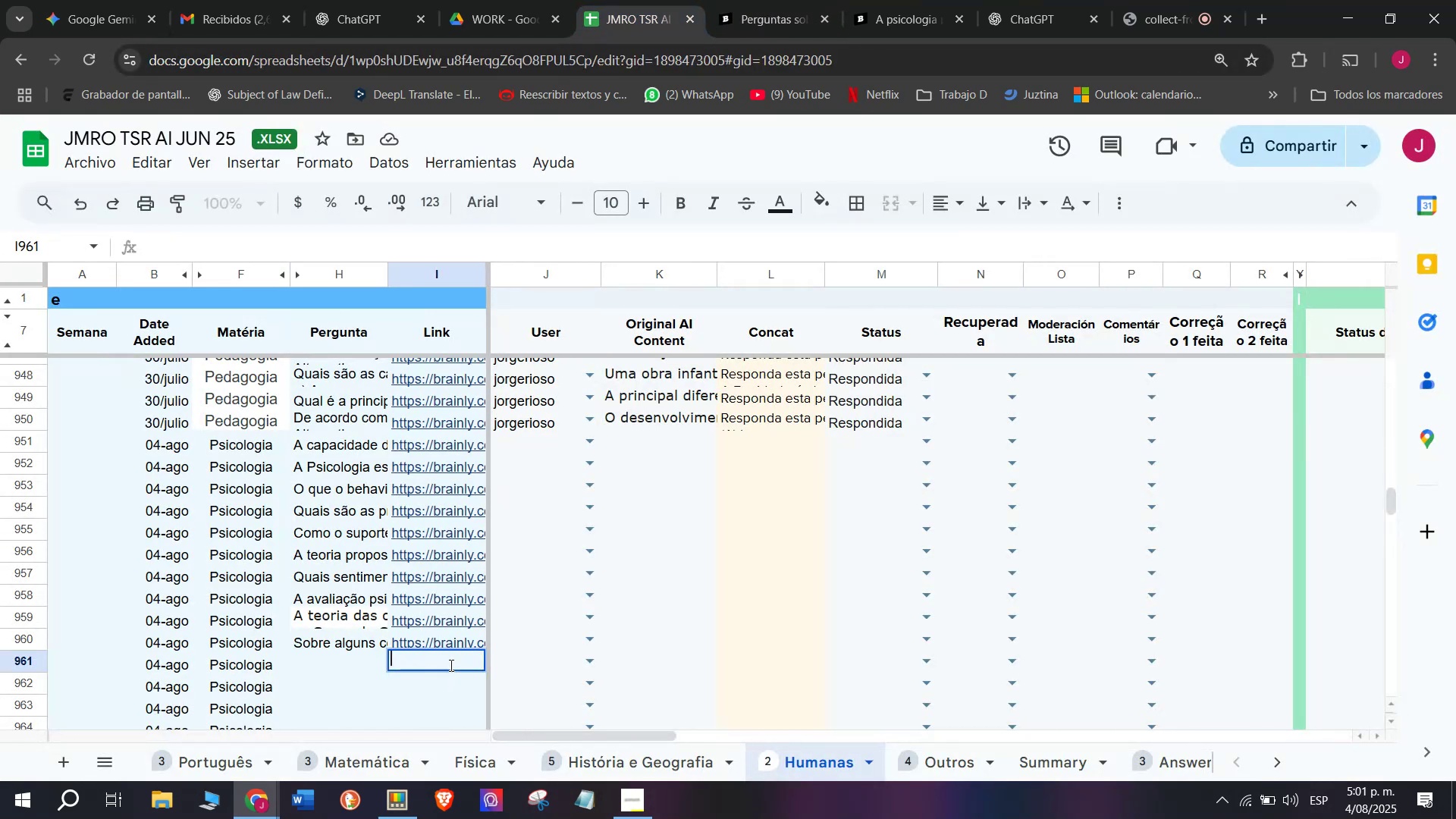 
key(Control+V)
 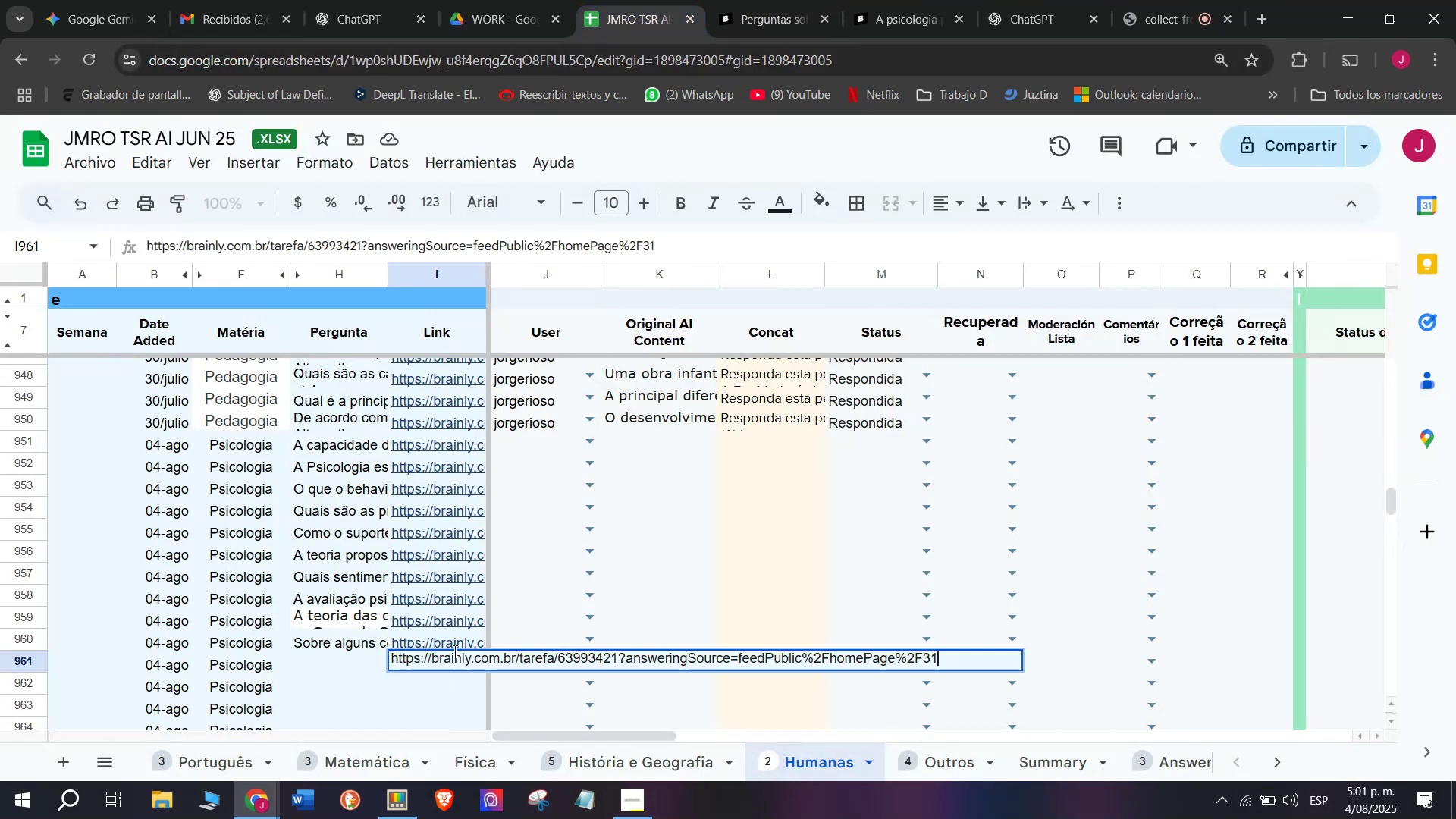 
key(Enter)
 